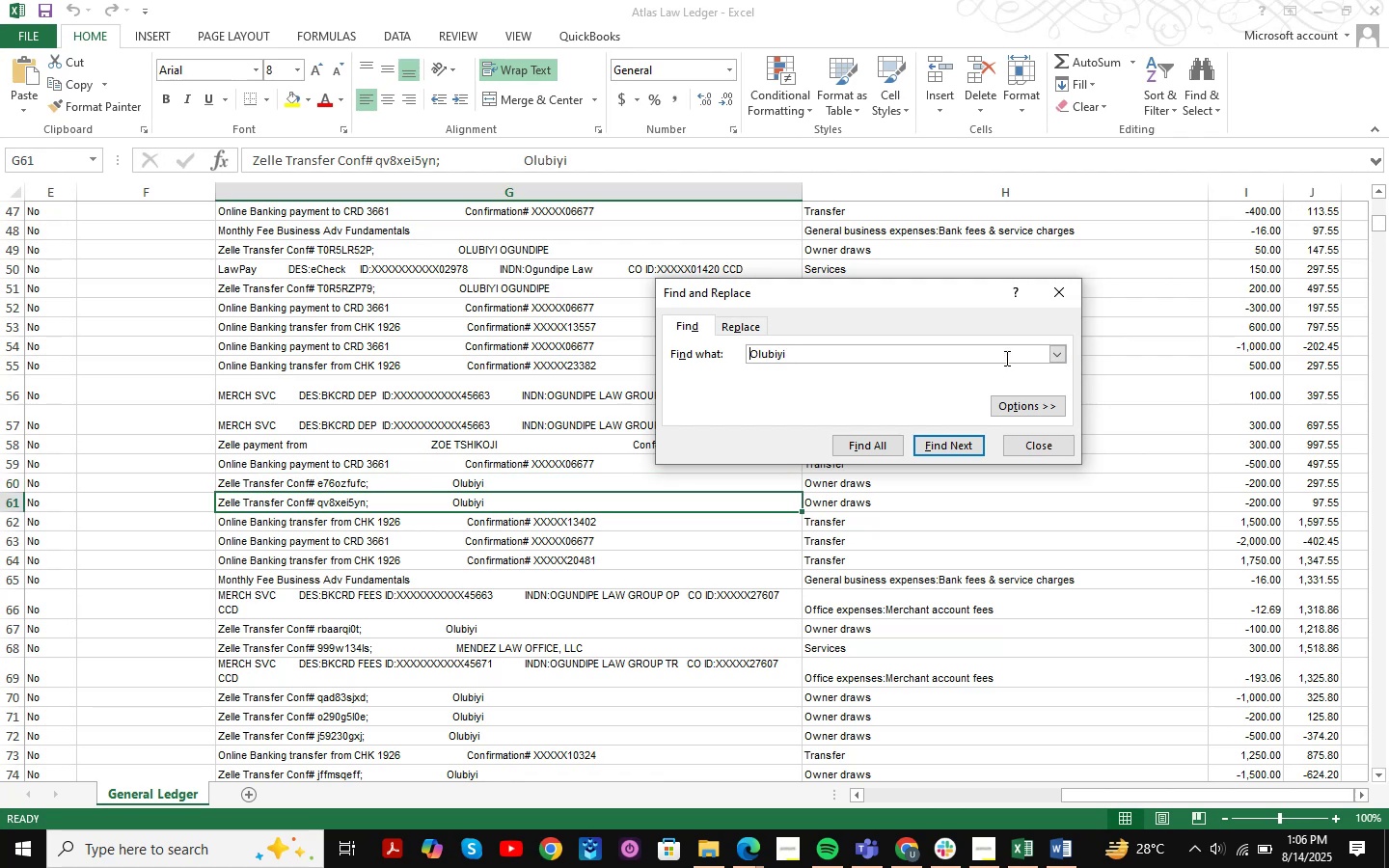 
key(Enter)
 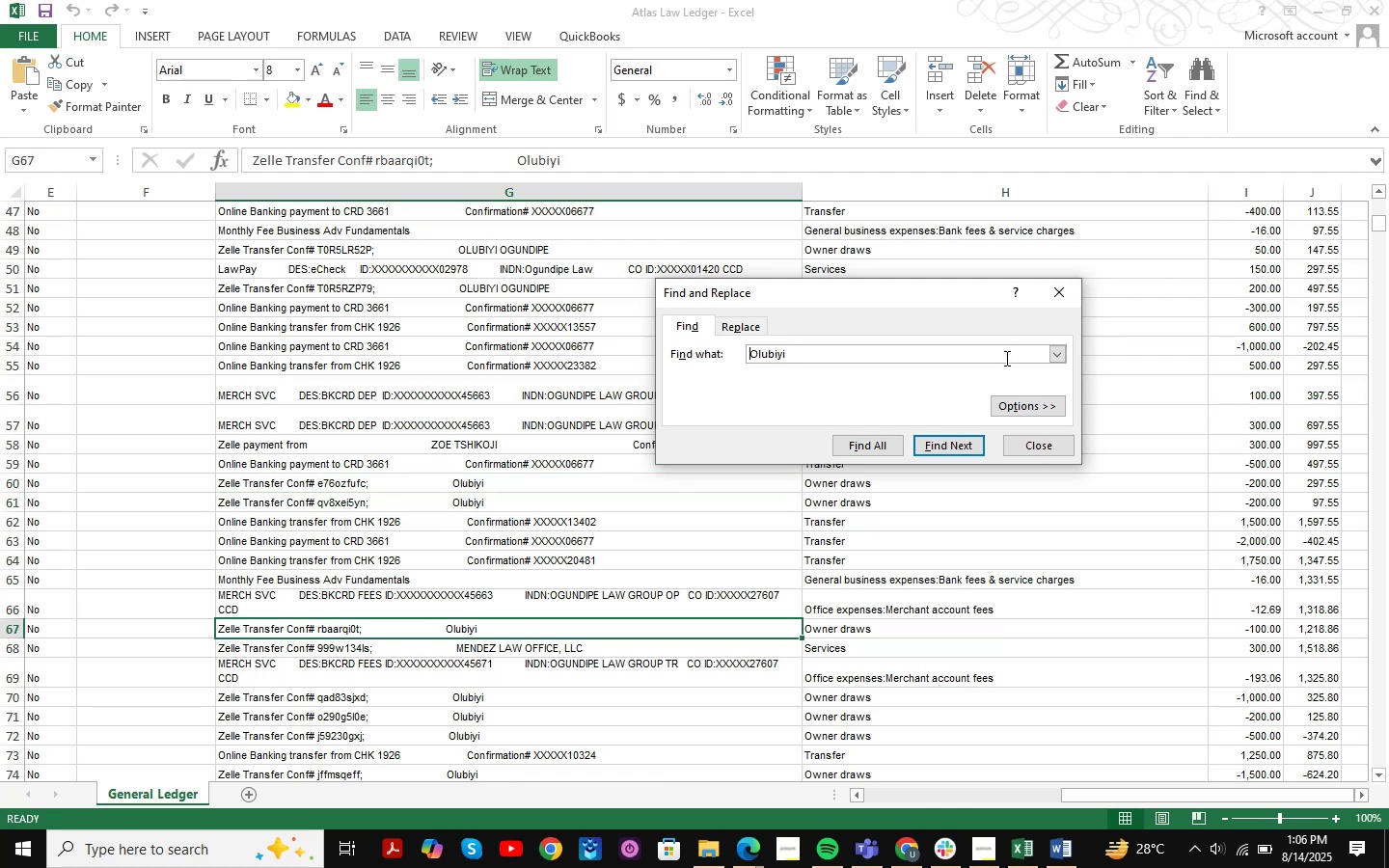 
key(Enter)
 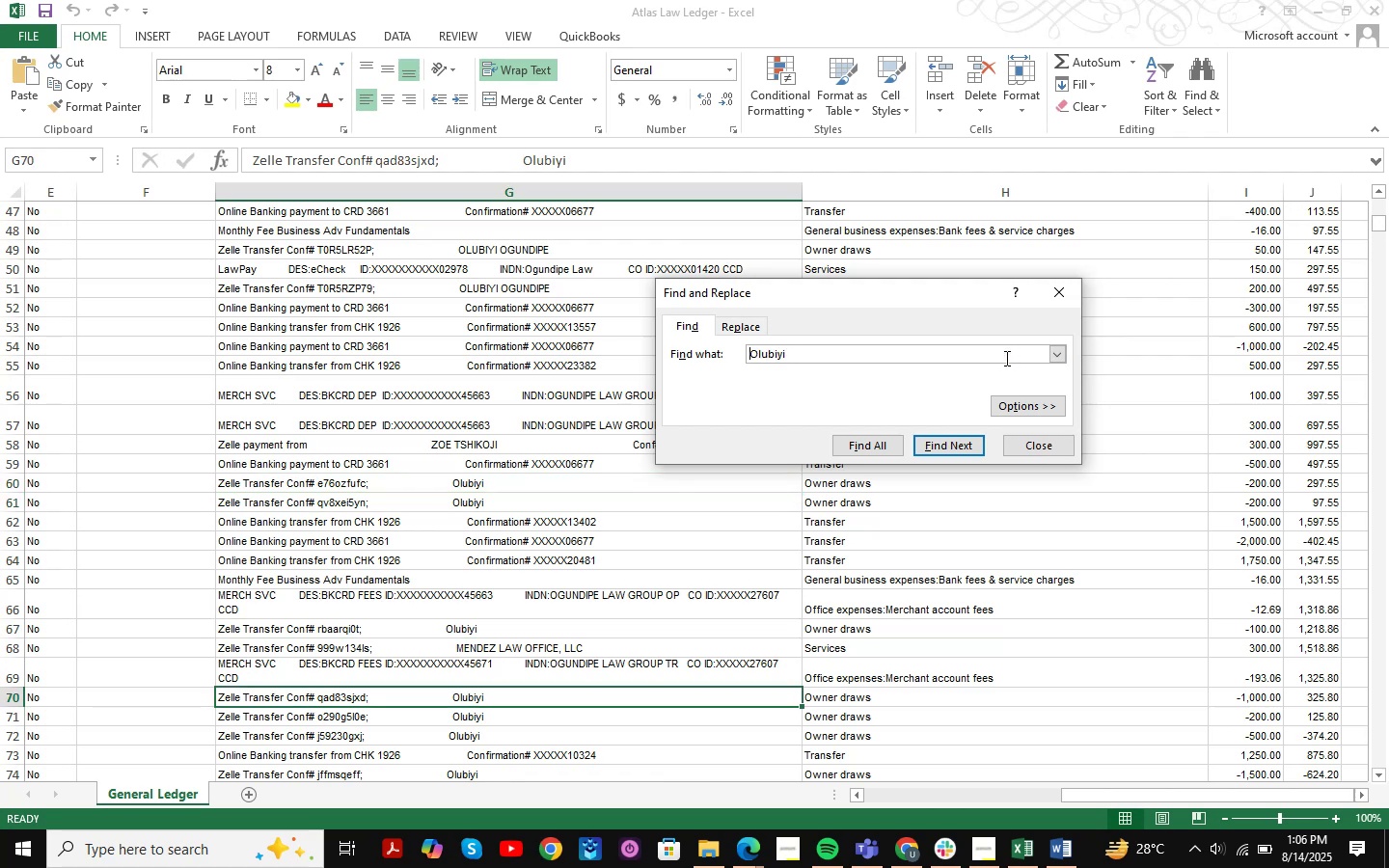 
key(Enter)
 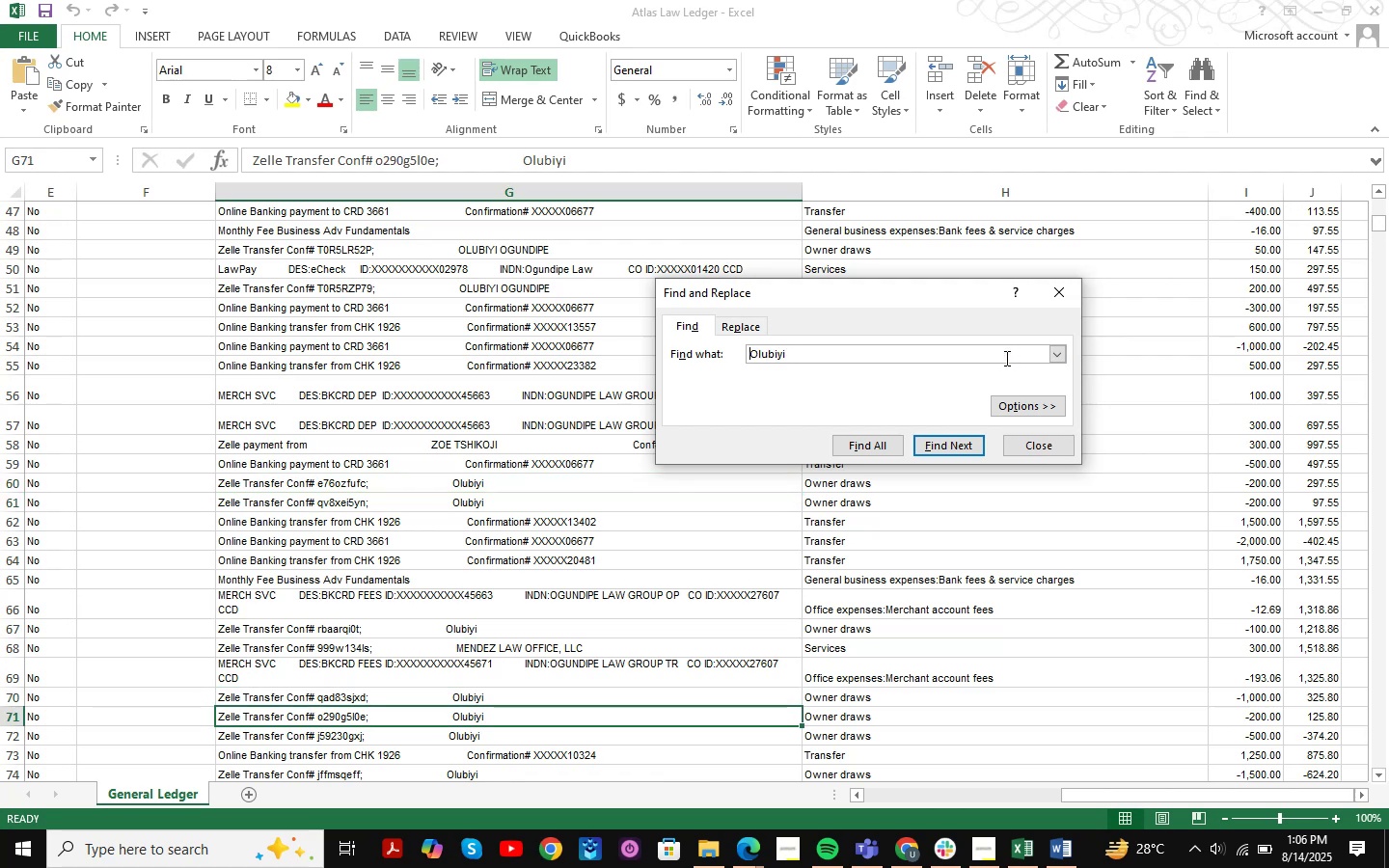 
key(Enter)
 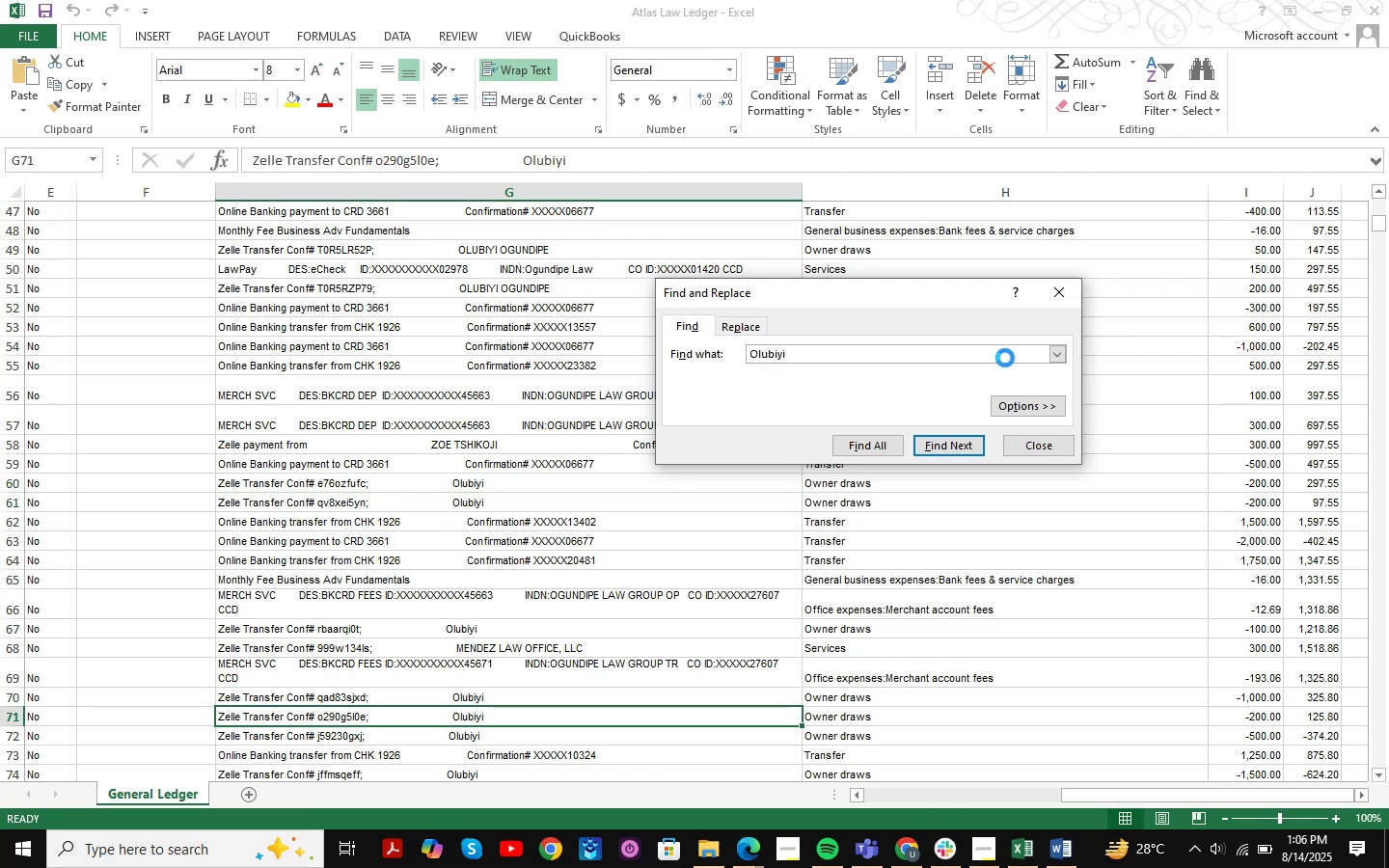 
key(Enter)
 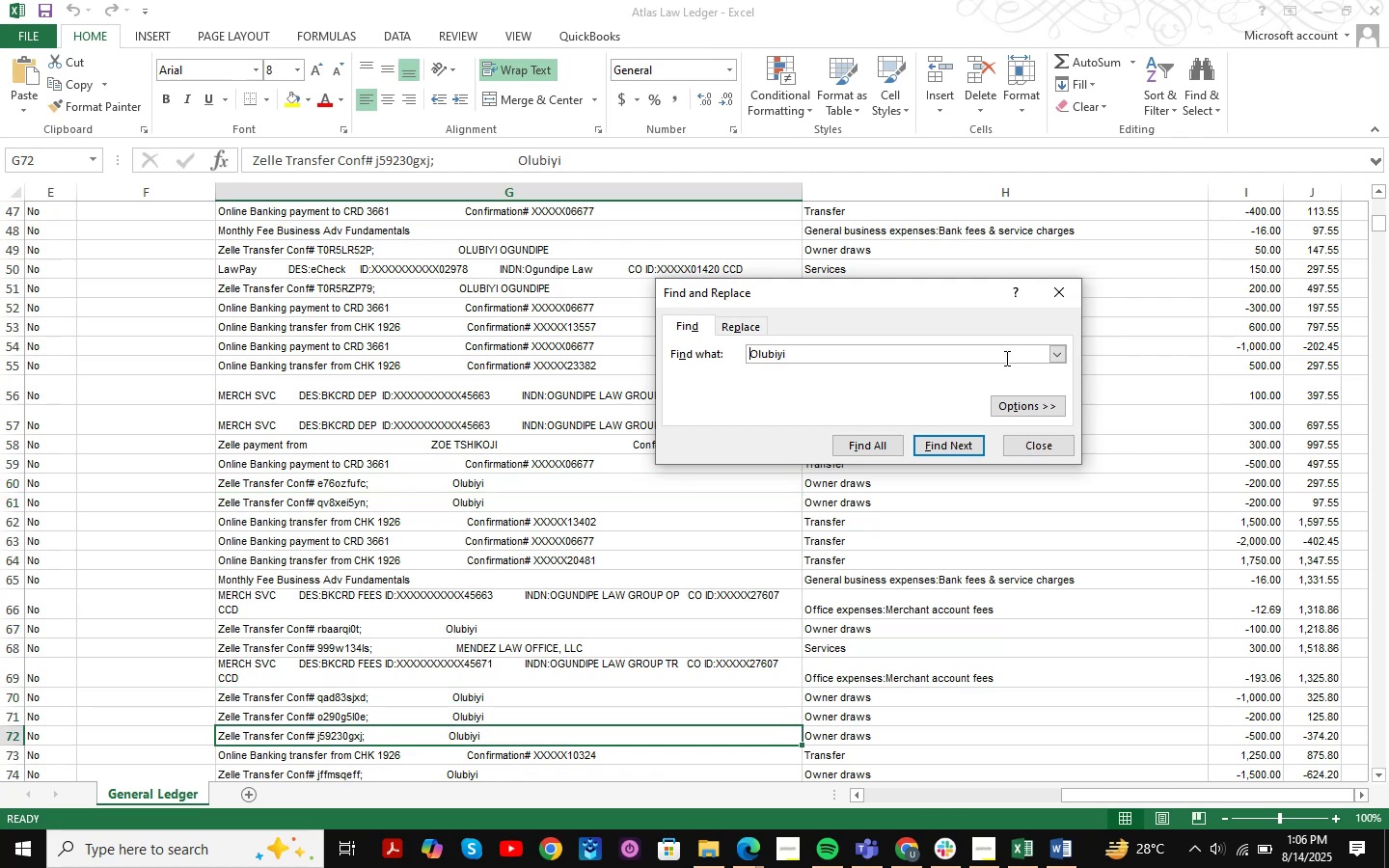 
key(Enter)
 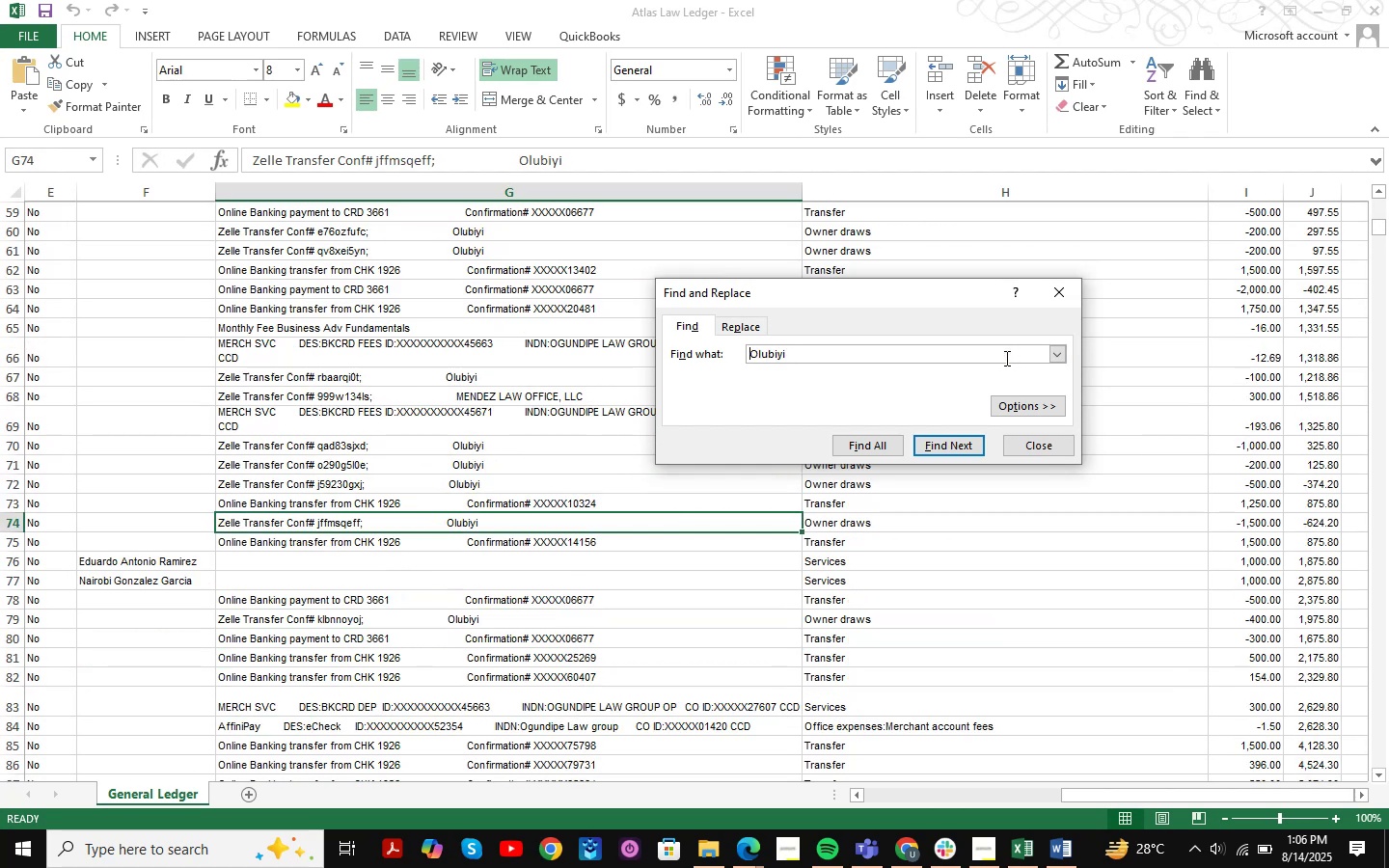 
key(Enter)
 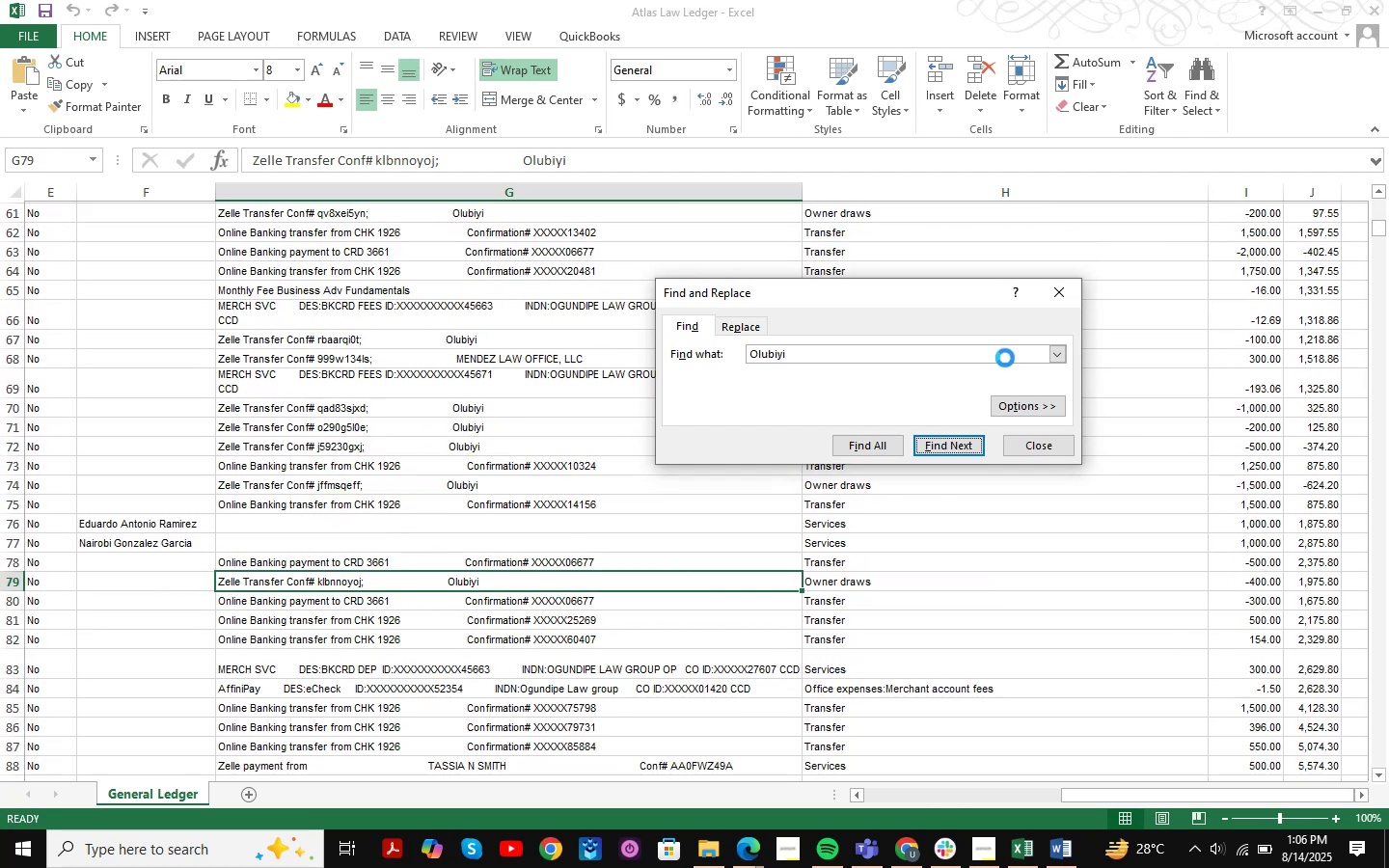 
key(Enter)
 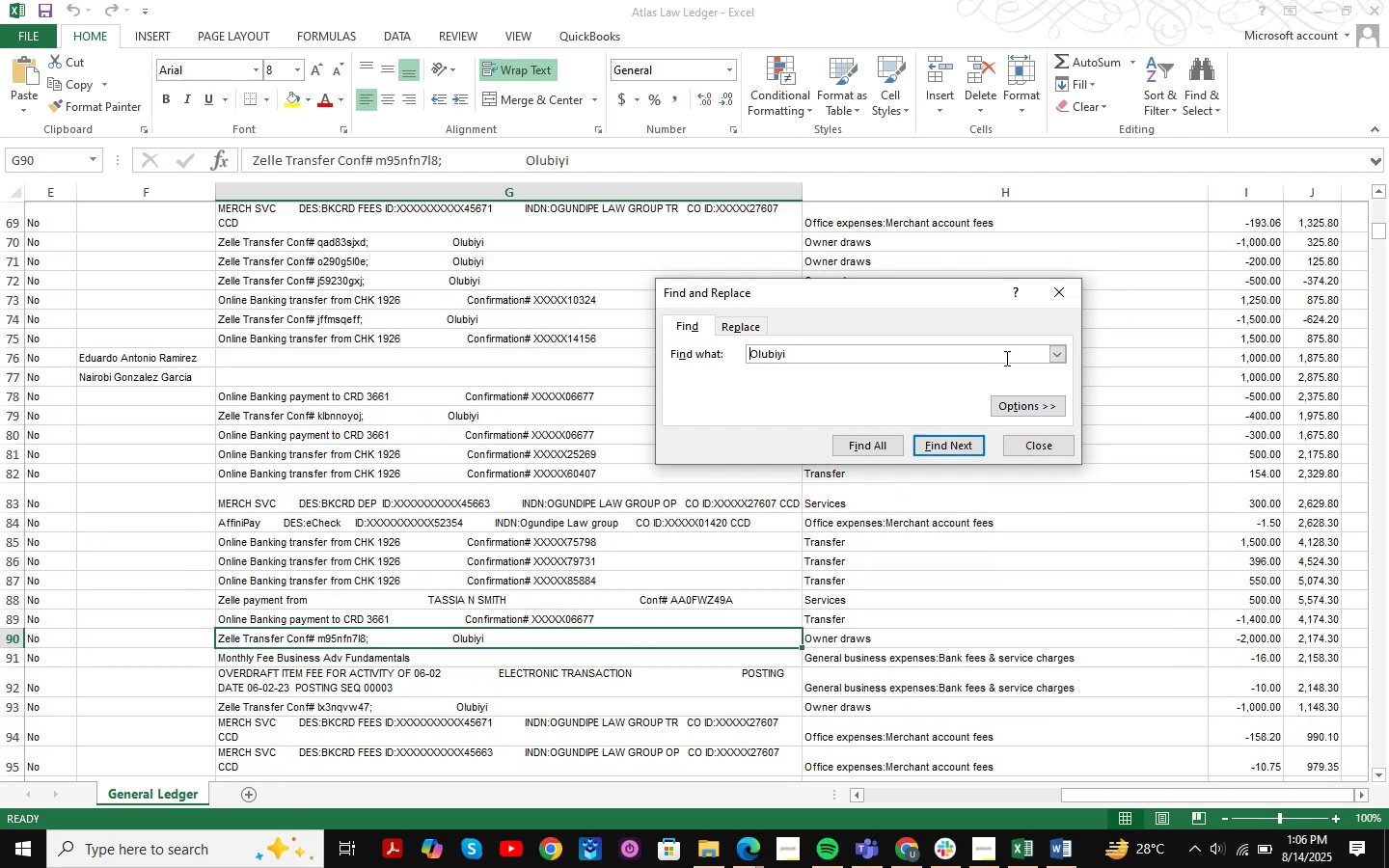 
key(Enter)
 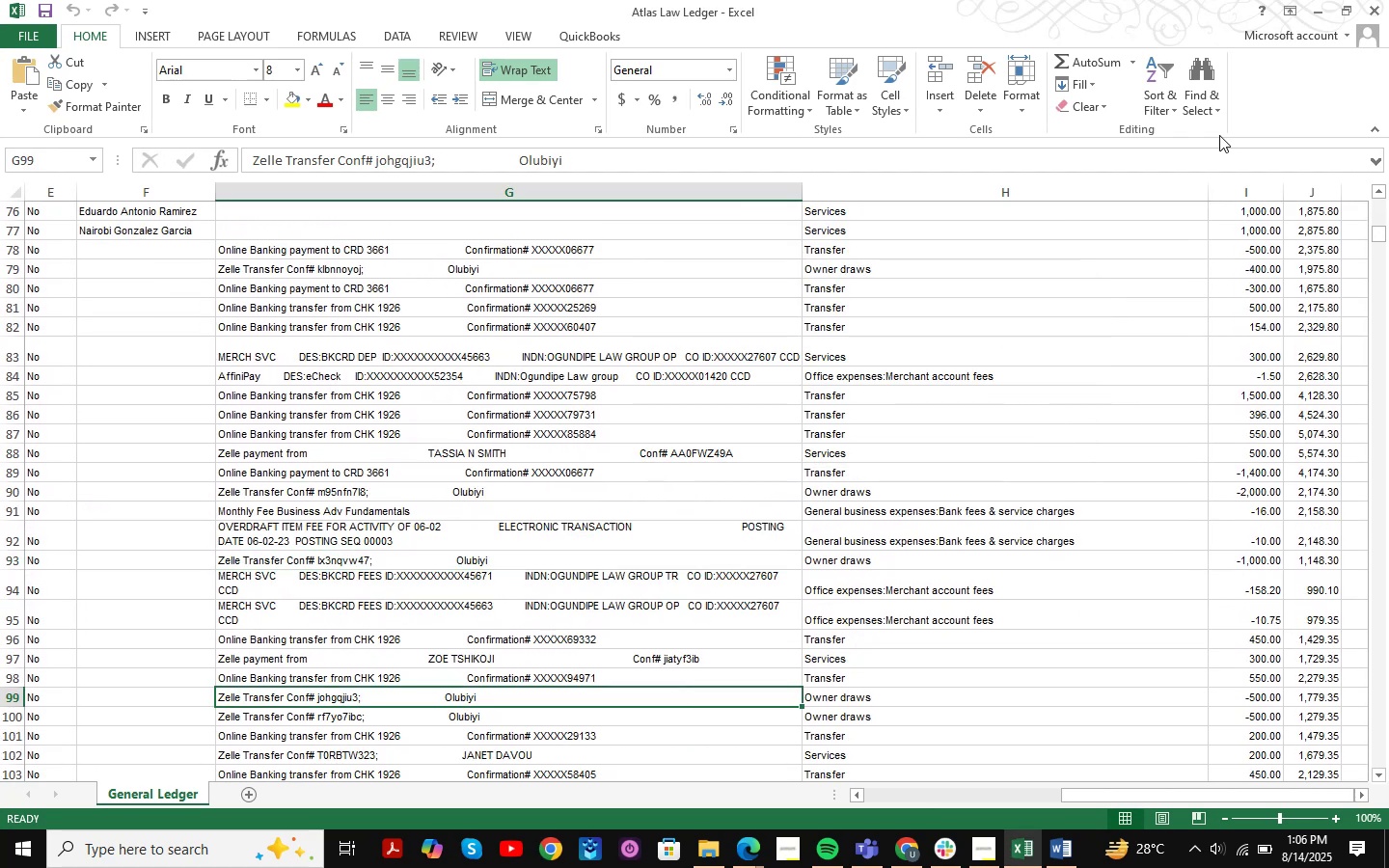 
left_click([1311, 16])
 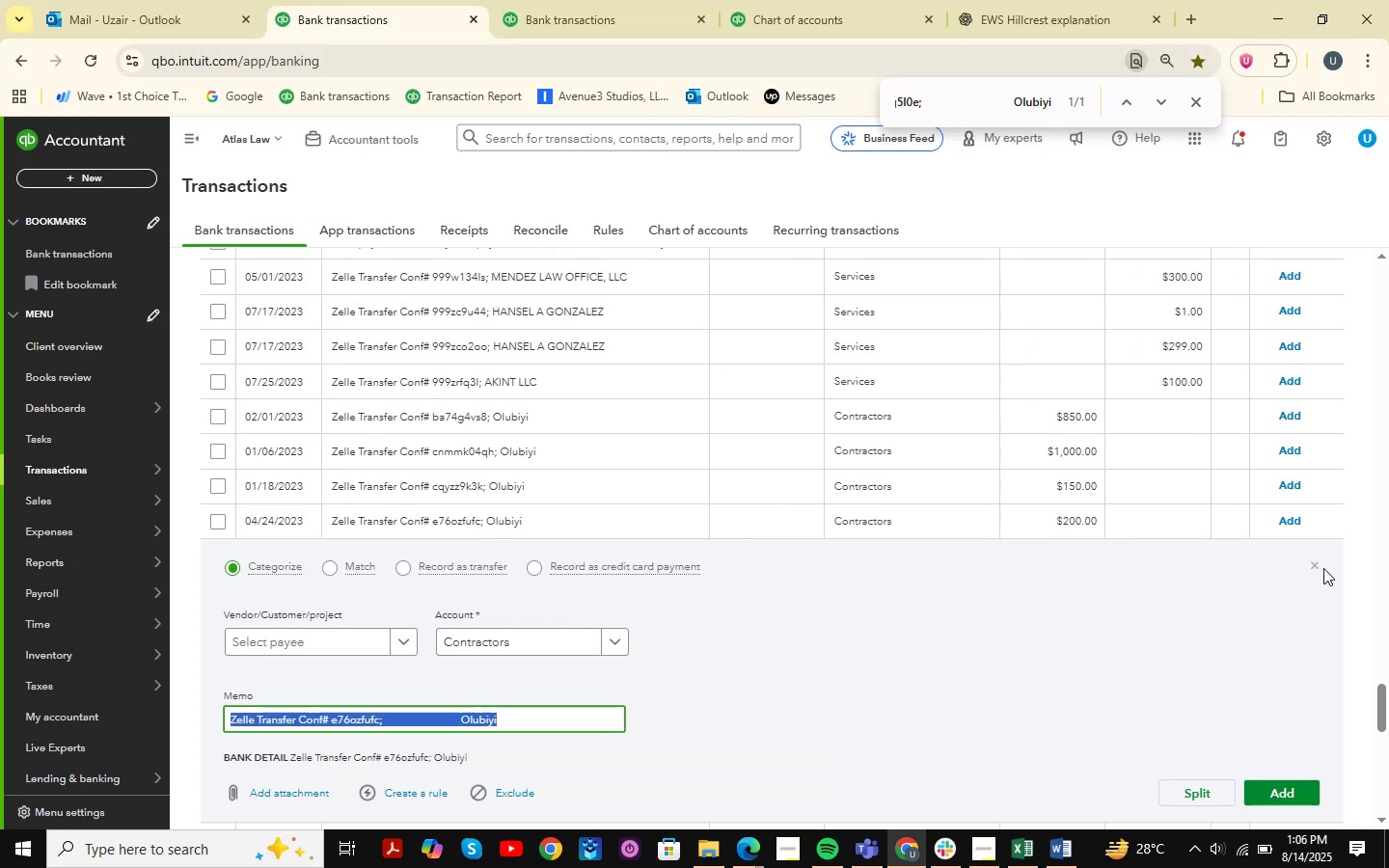 
left_click([1318, 569])
 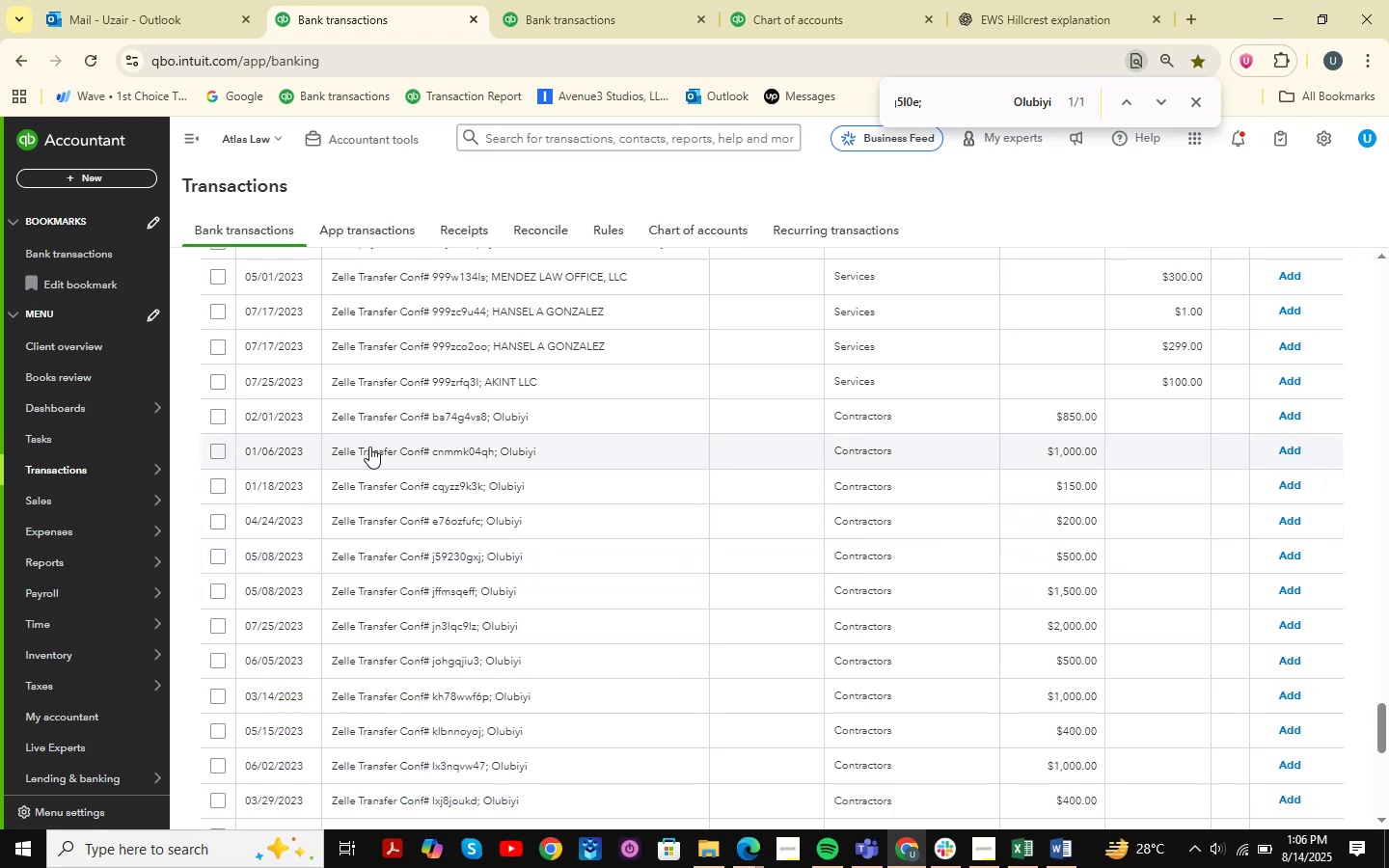 
left_click([218, 417])
 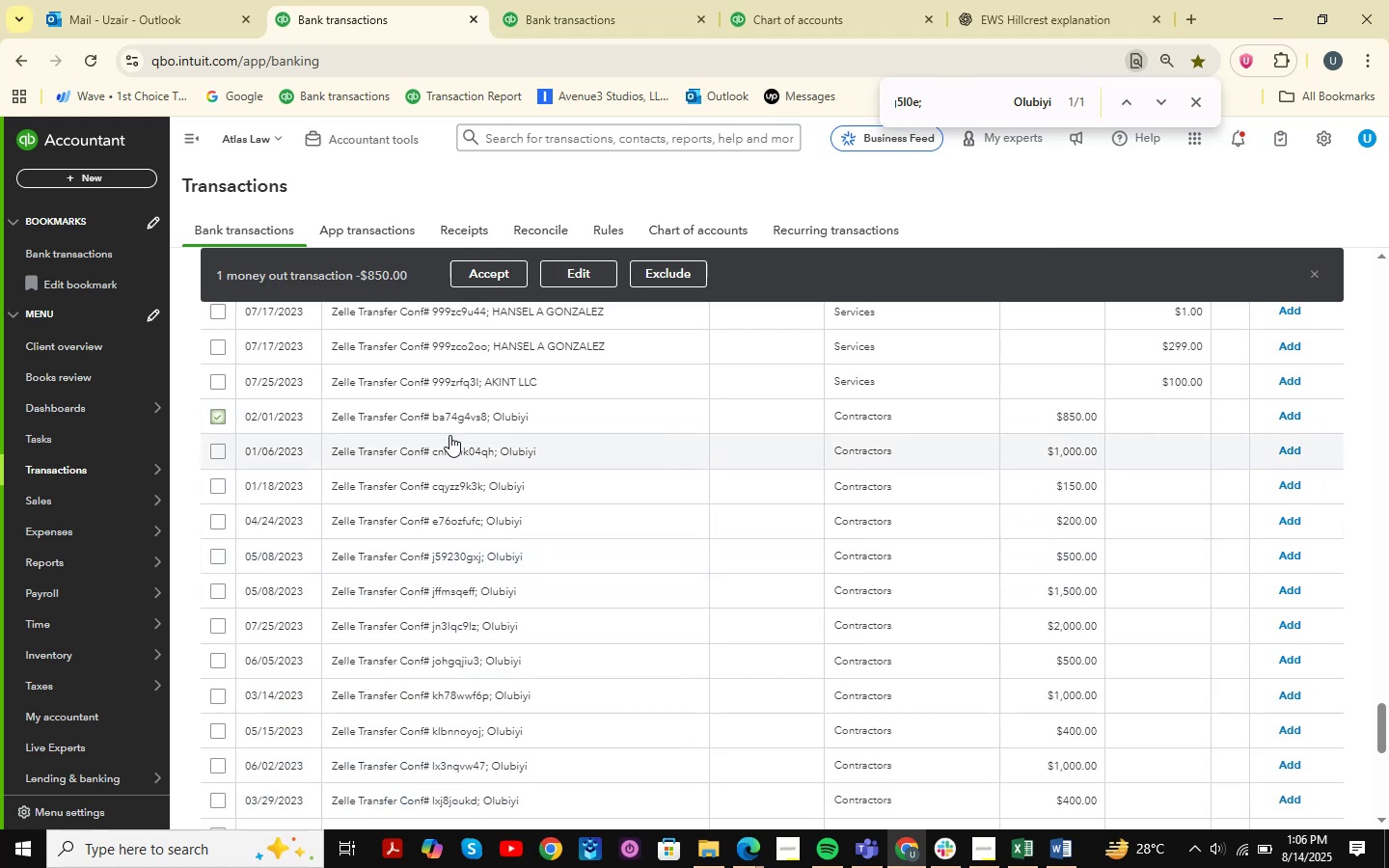 
scroll: coordinate [474, 584], scroll_direction: down, amount: 9.0
 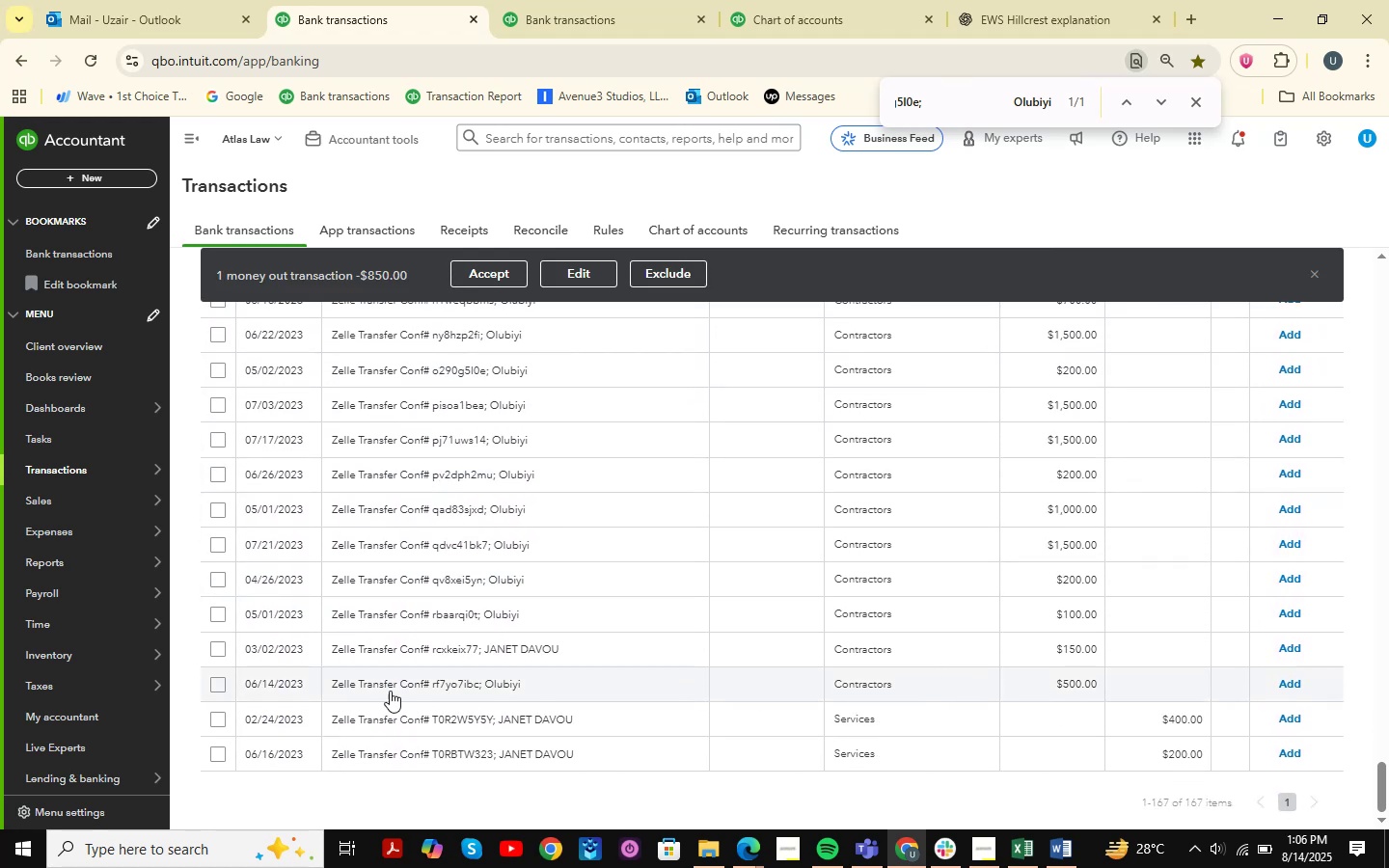 
hold_key(key=ShiftLeft, duration=0.61)
left_click([219, 685])
 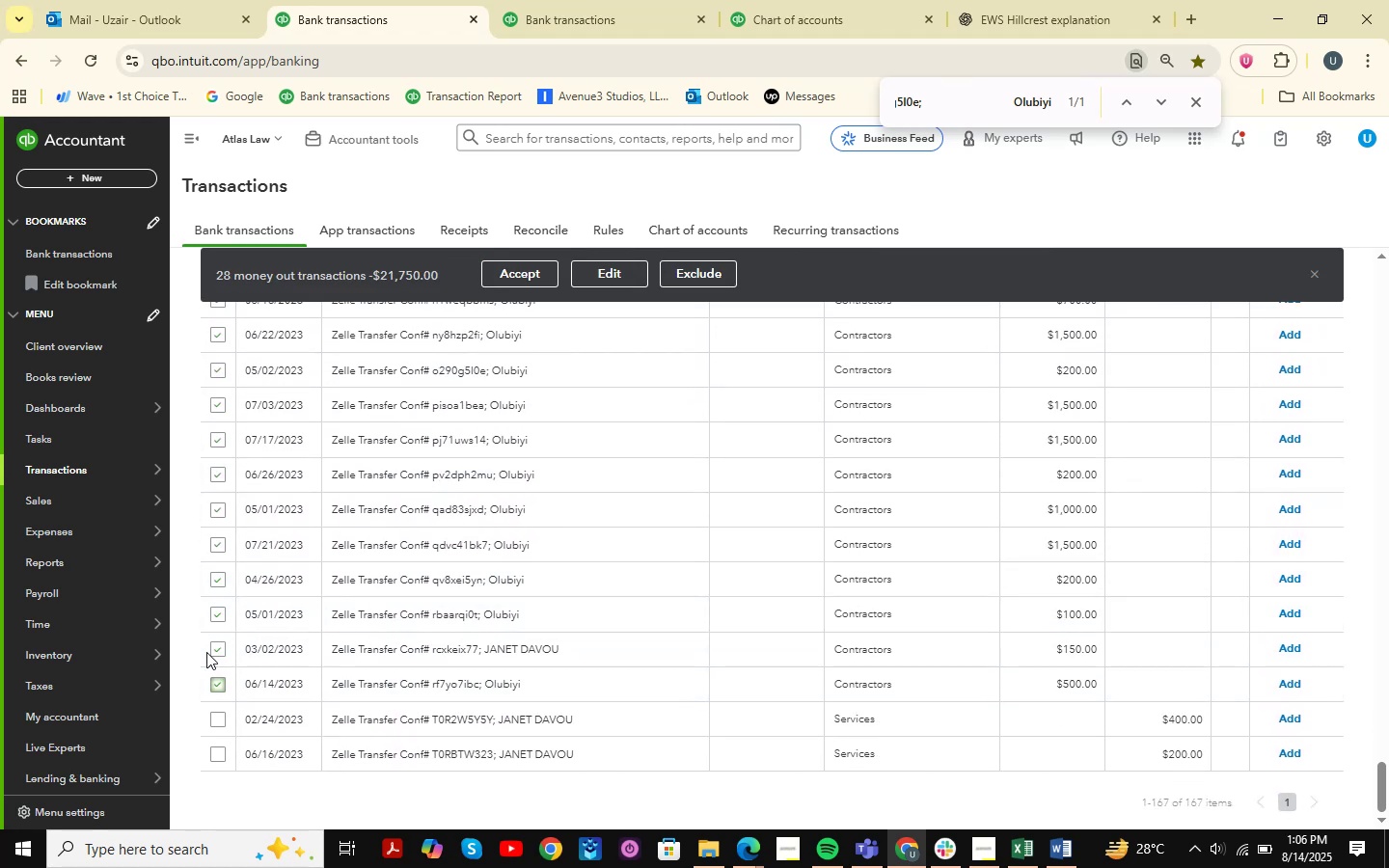 
scroll: coordinate [478, 526], scroll_direction: up, amount: 8.0
 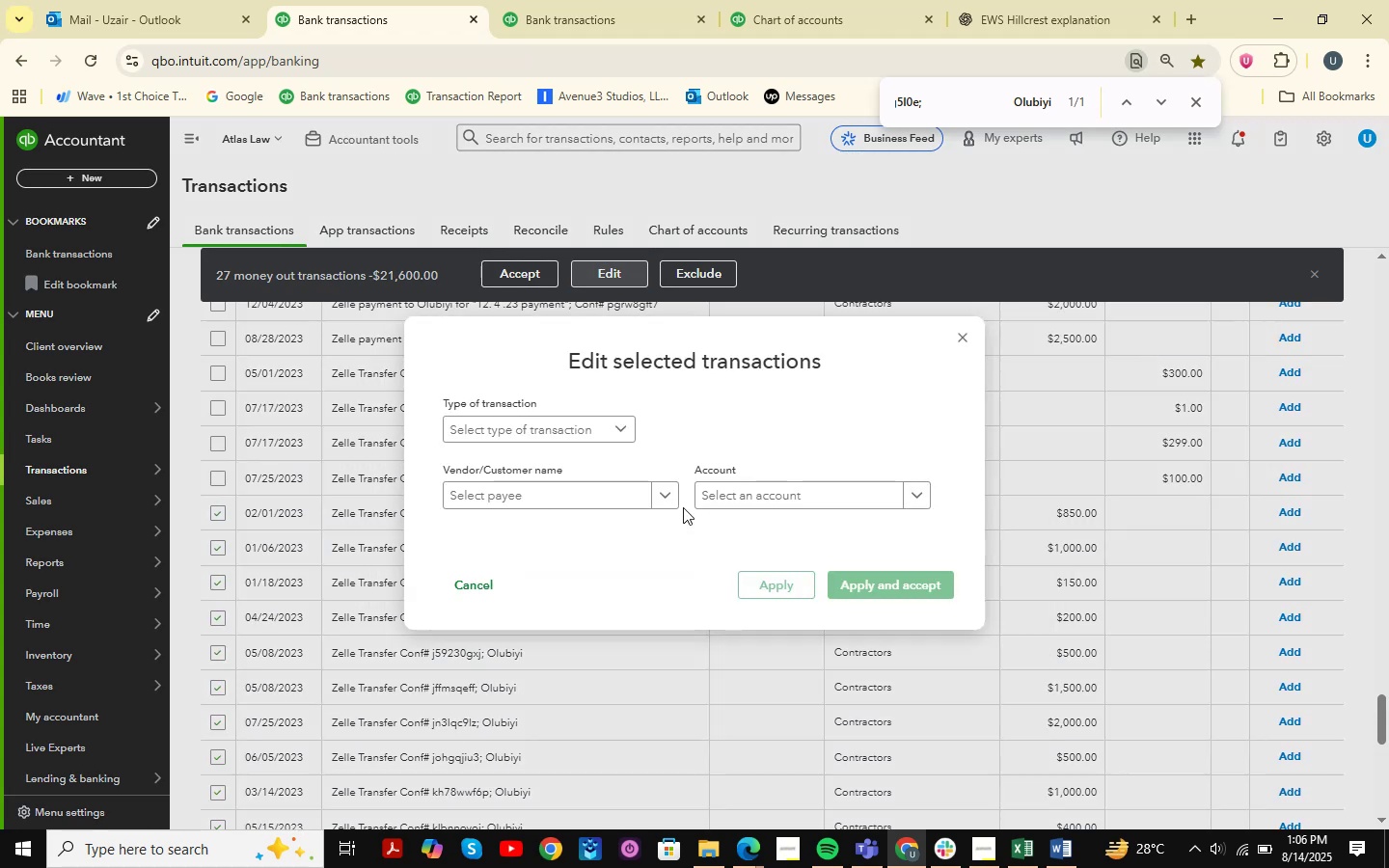 
double_click([505, 475])
 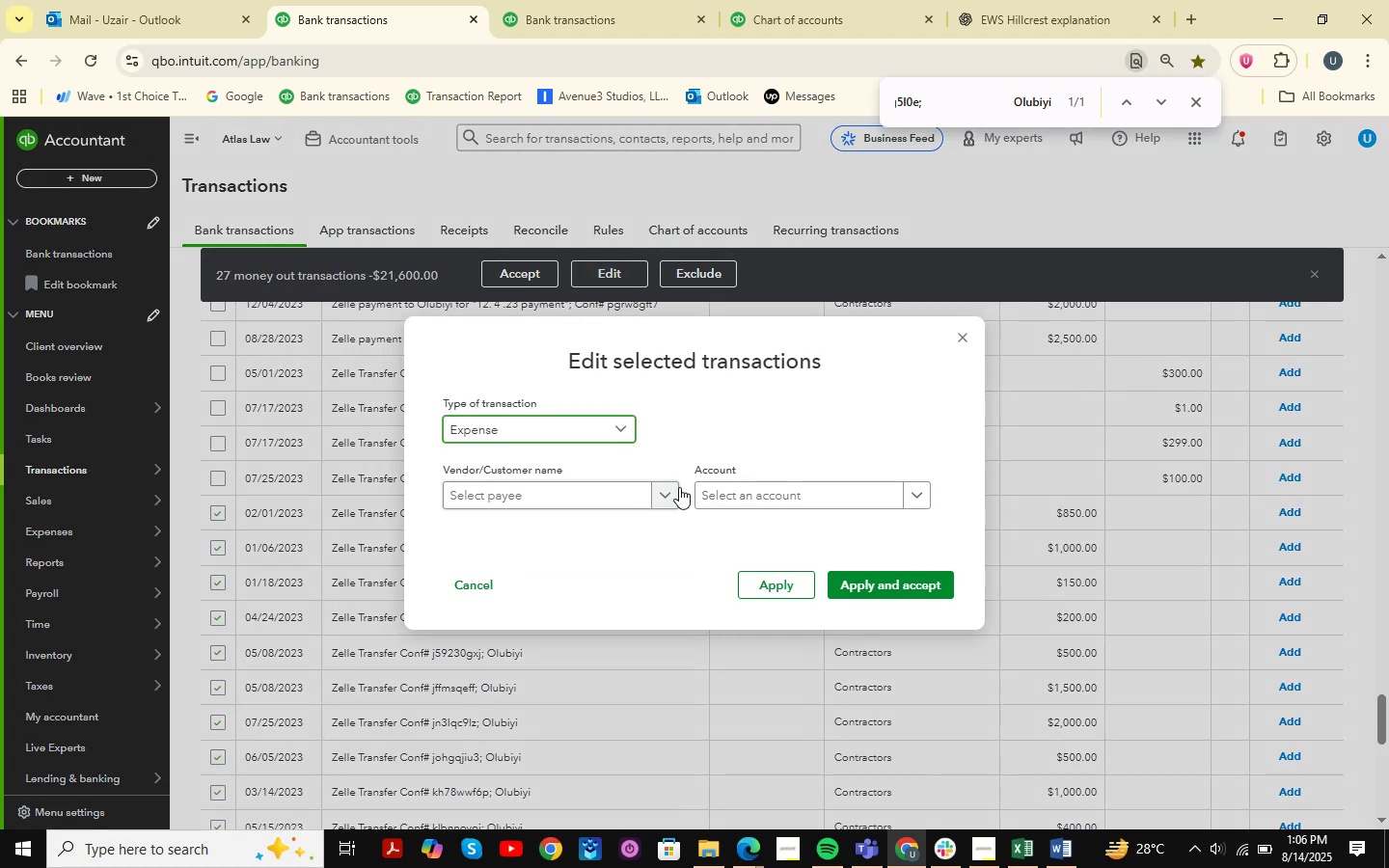 
triple_click([725, 488])
 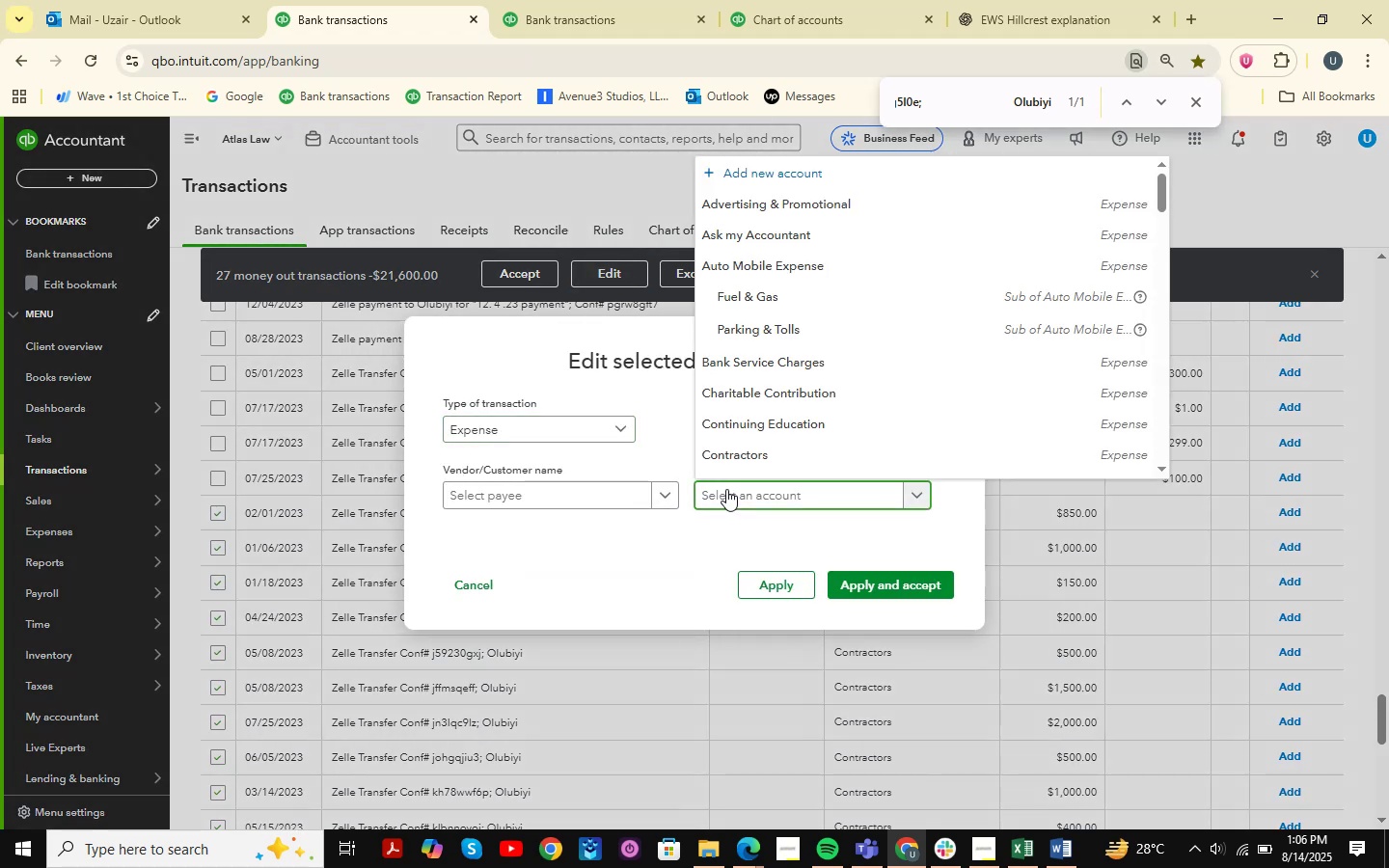 
type(owner)
 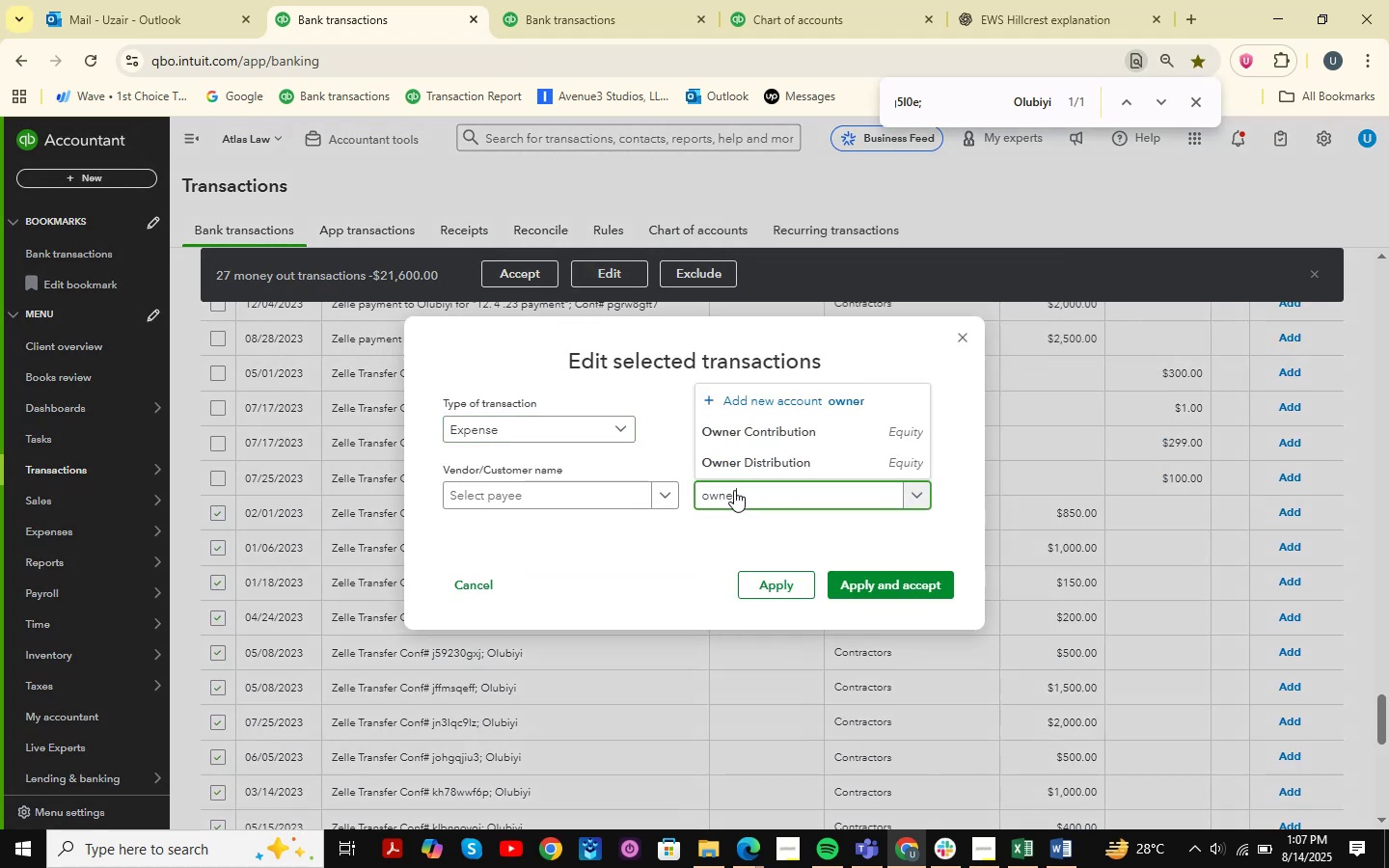 
left_click([773, 467])
 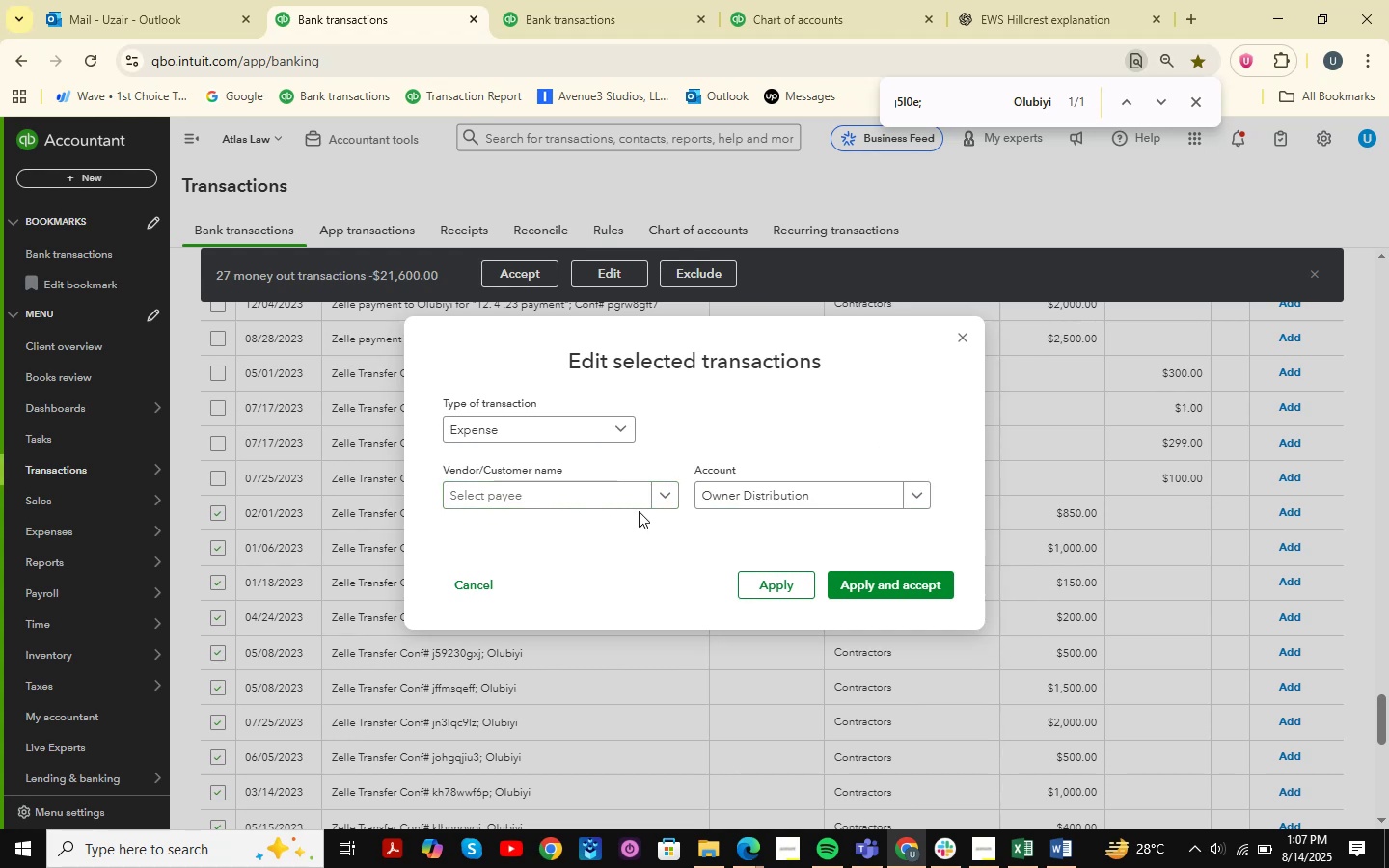 
left_click([537, 499])
 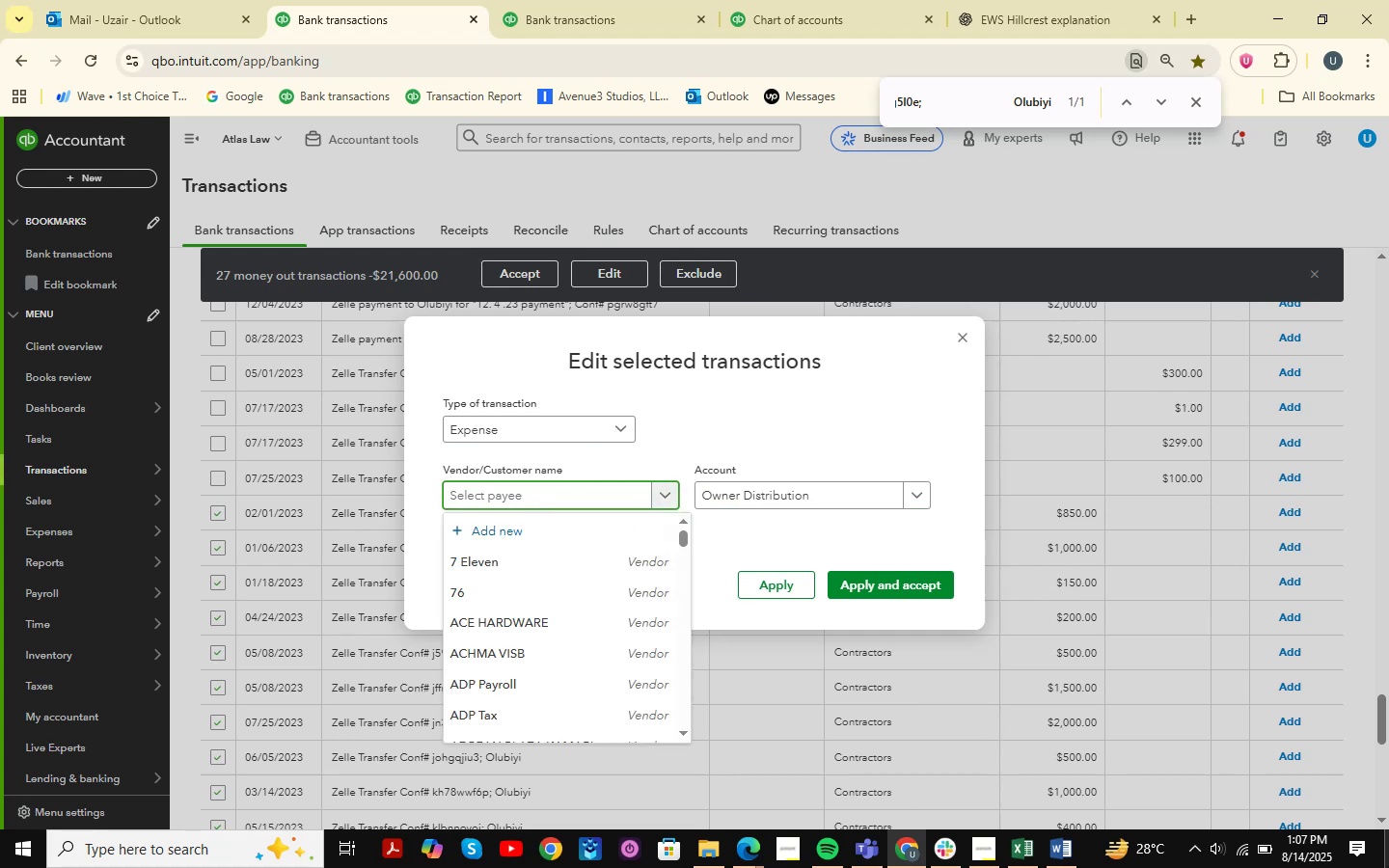 
type(Olubiyi)
 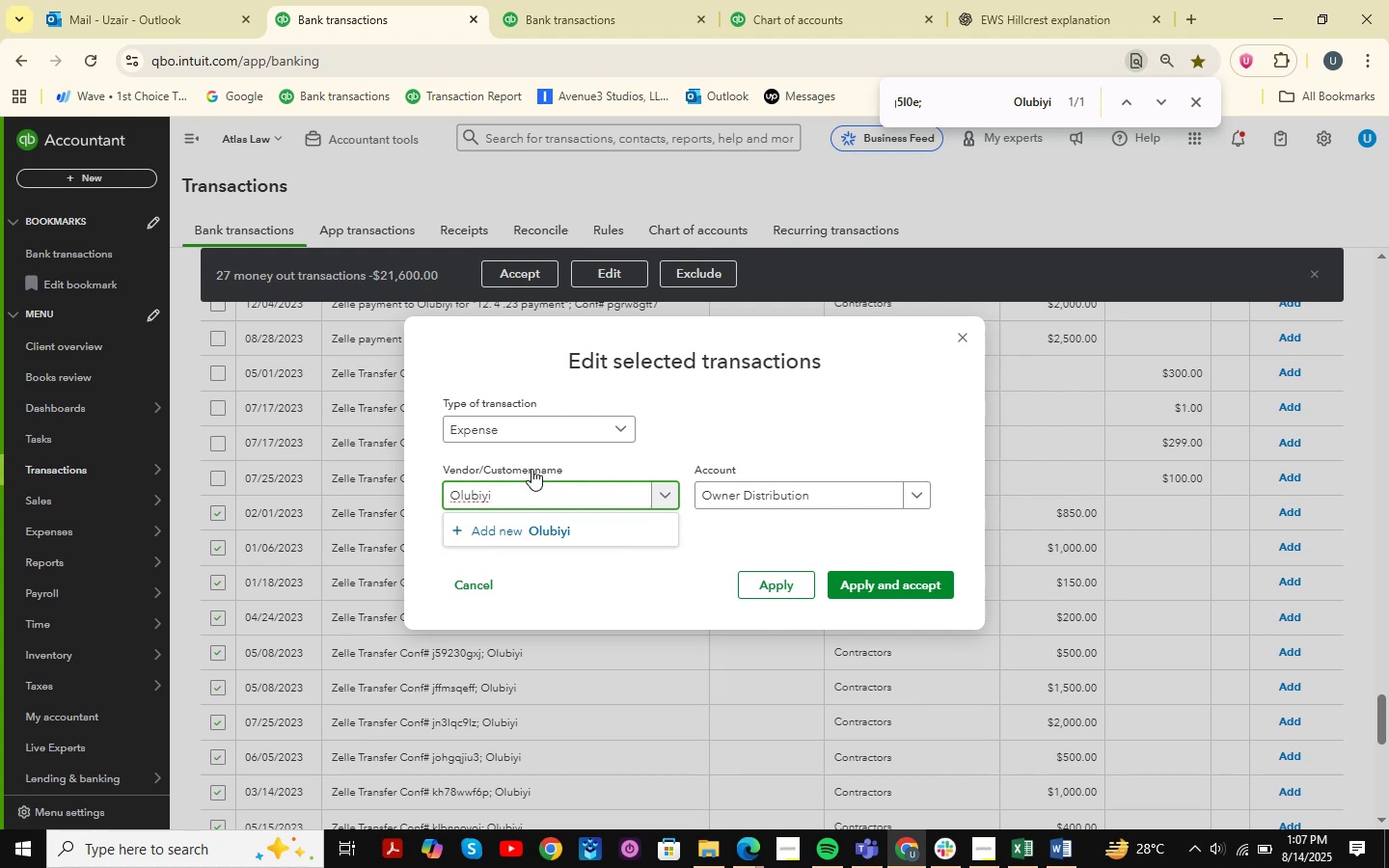 
left_click([535, 523])
 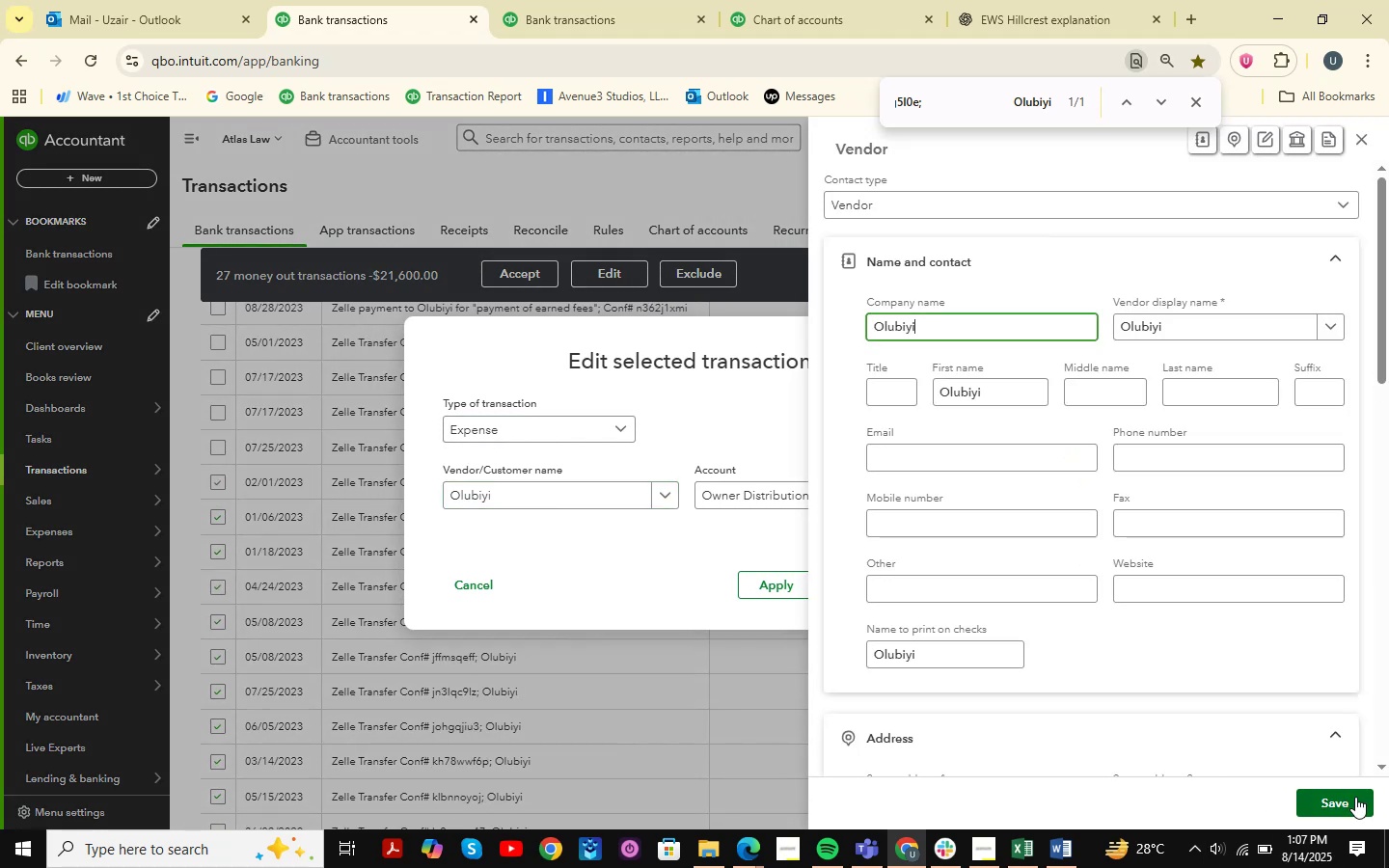 
left_click([1349, 796])
 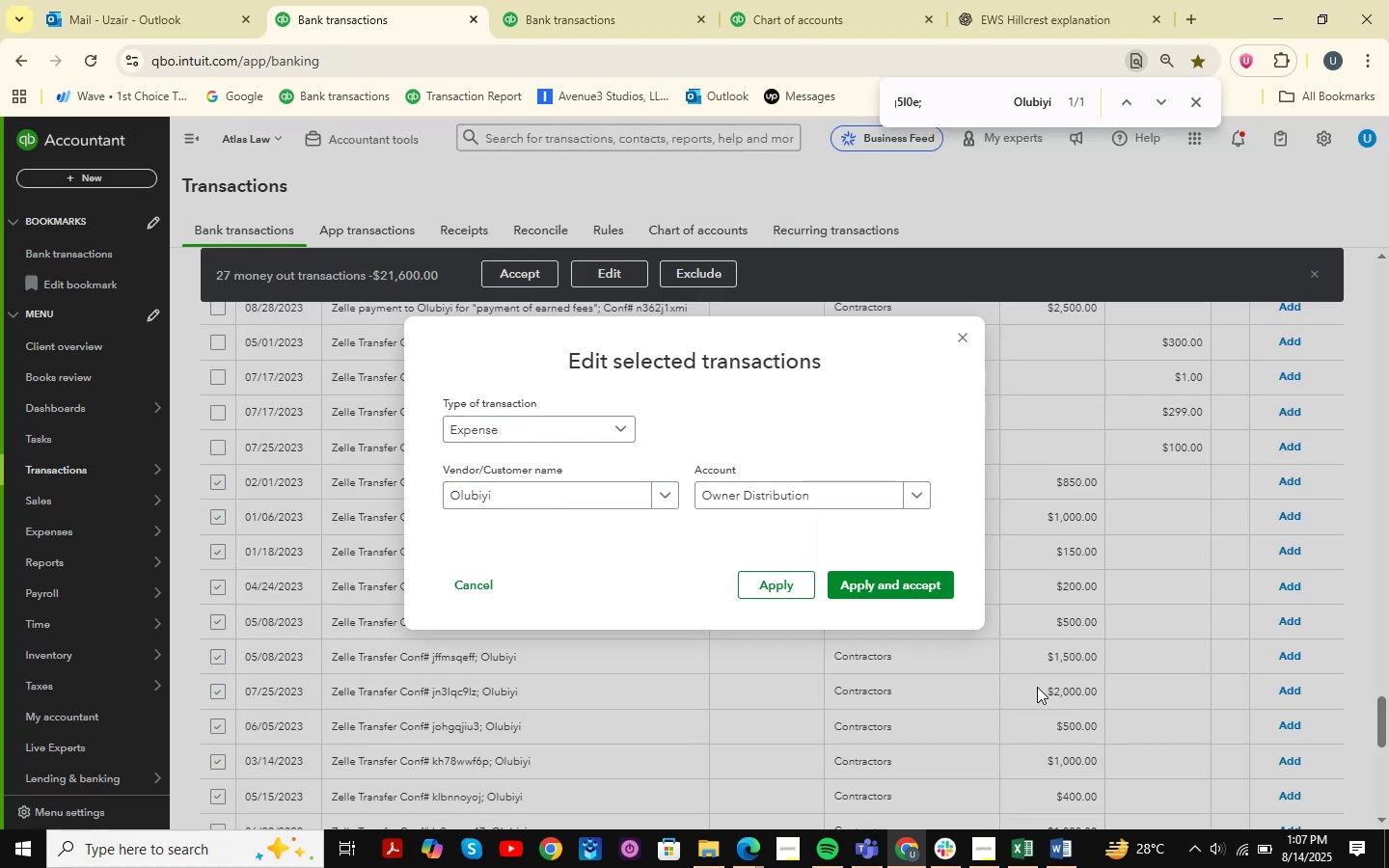 
left_click([901, 577])
 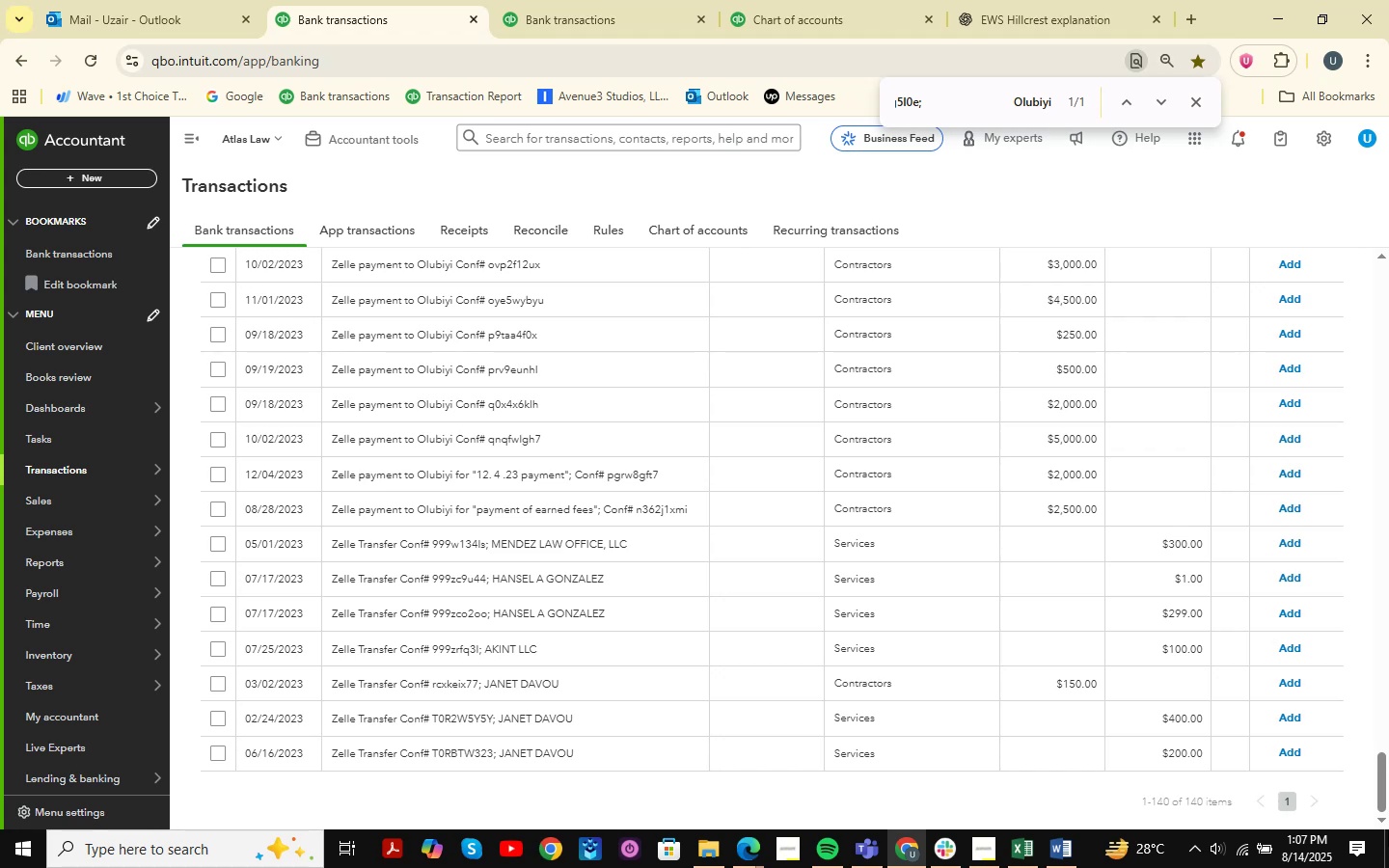 
wait(18.46)
 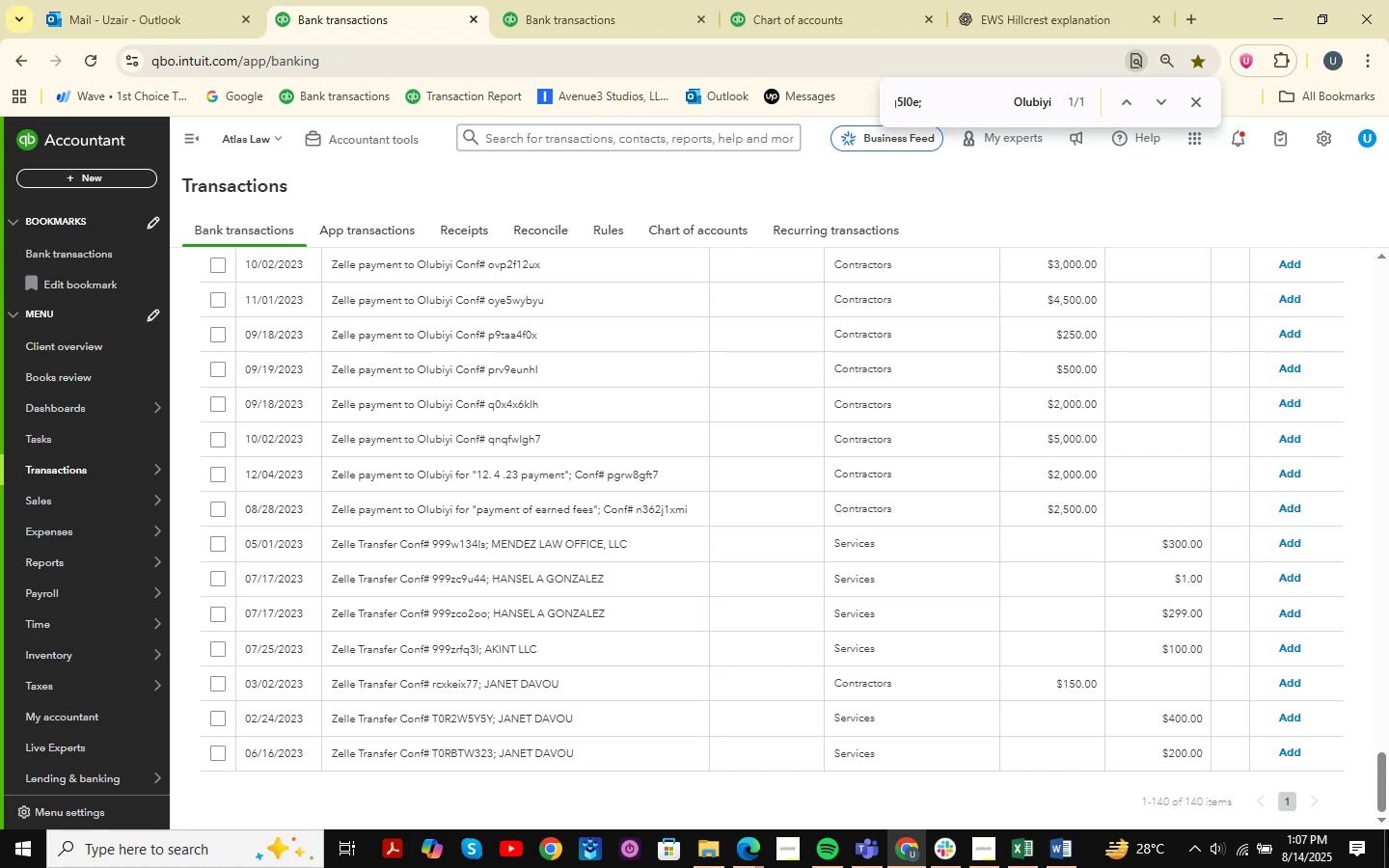 
scroll: coordinate [532, 665], scroll_direction: up, amount: 54.0
 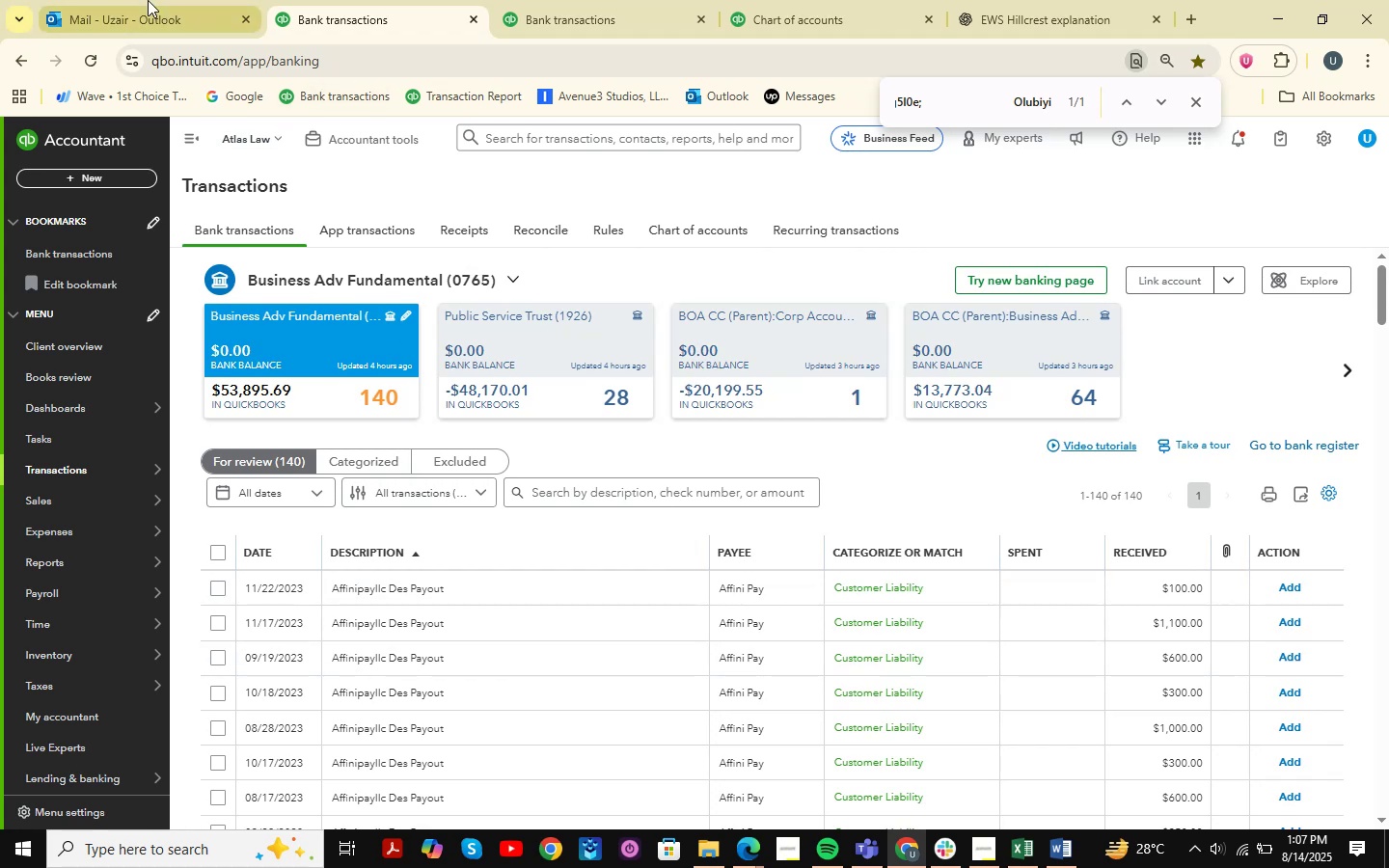 
left_click([570, 0])
 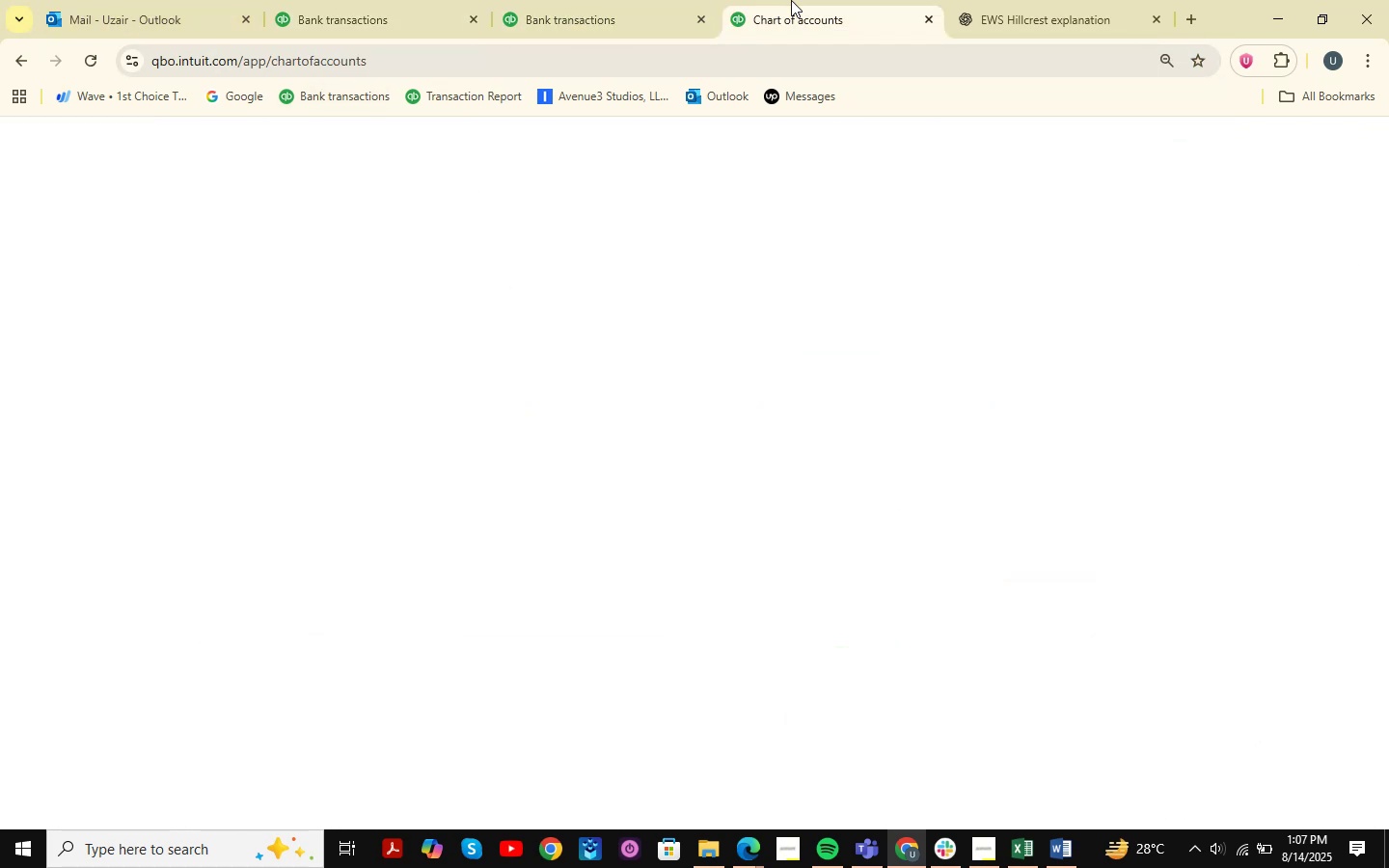 
double_click([607, 21])
 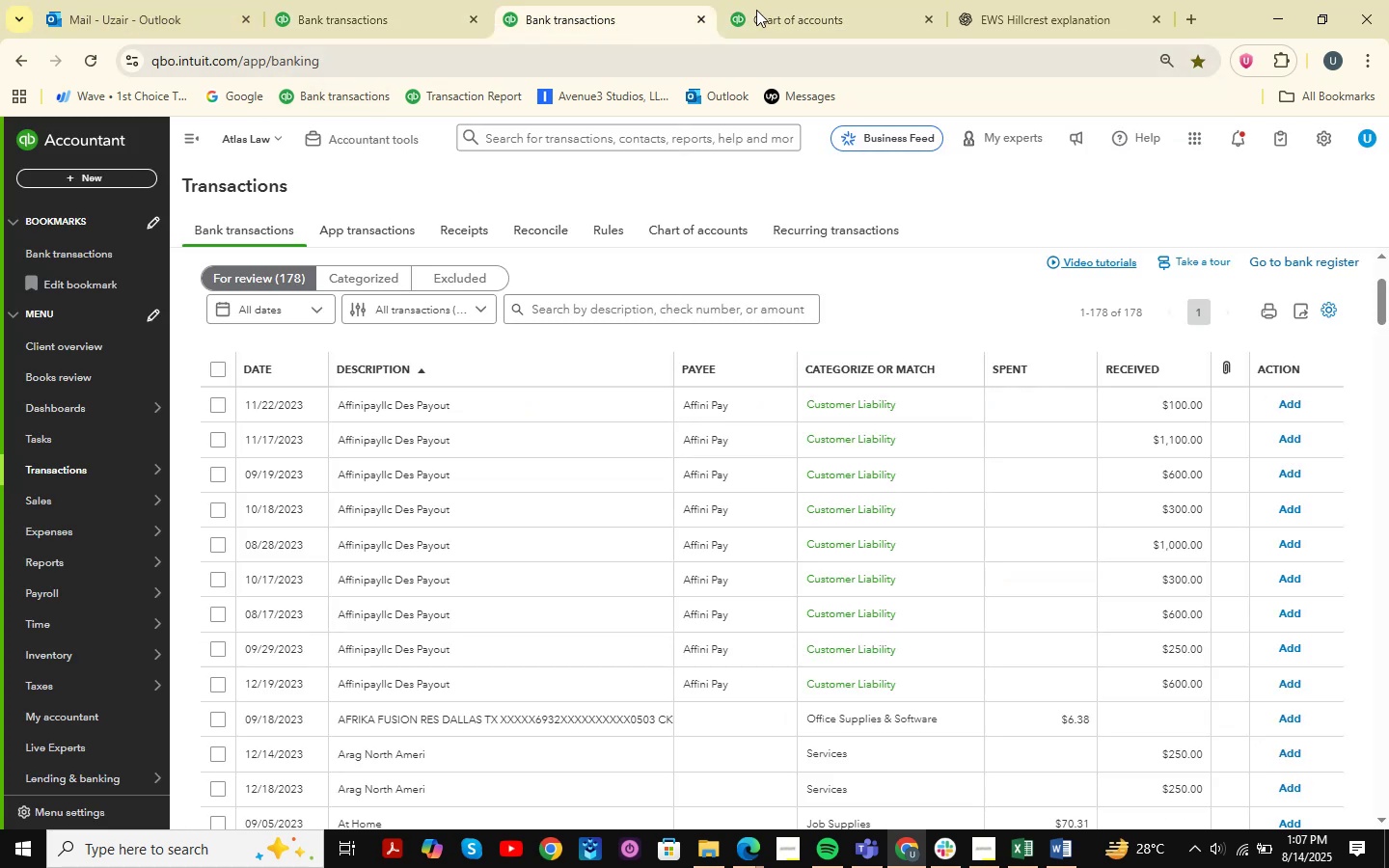 
triple_click([776, 0])
 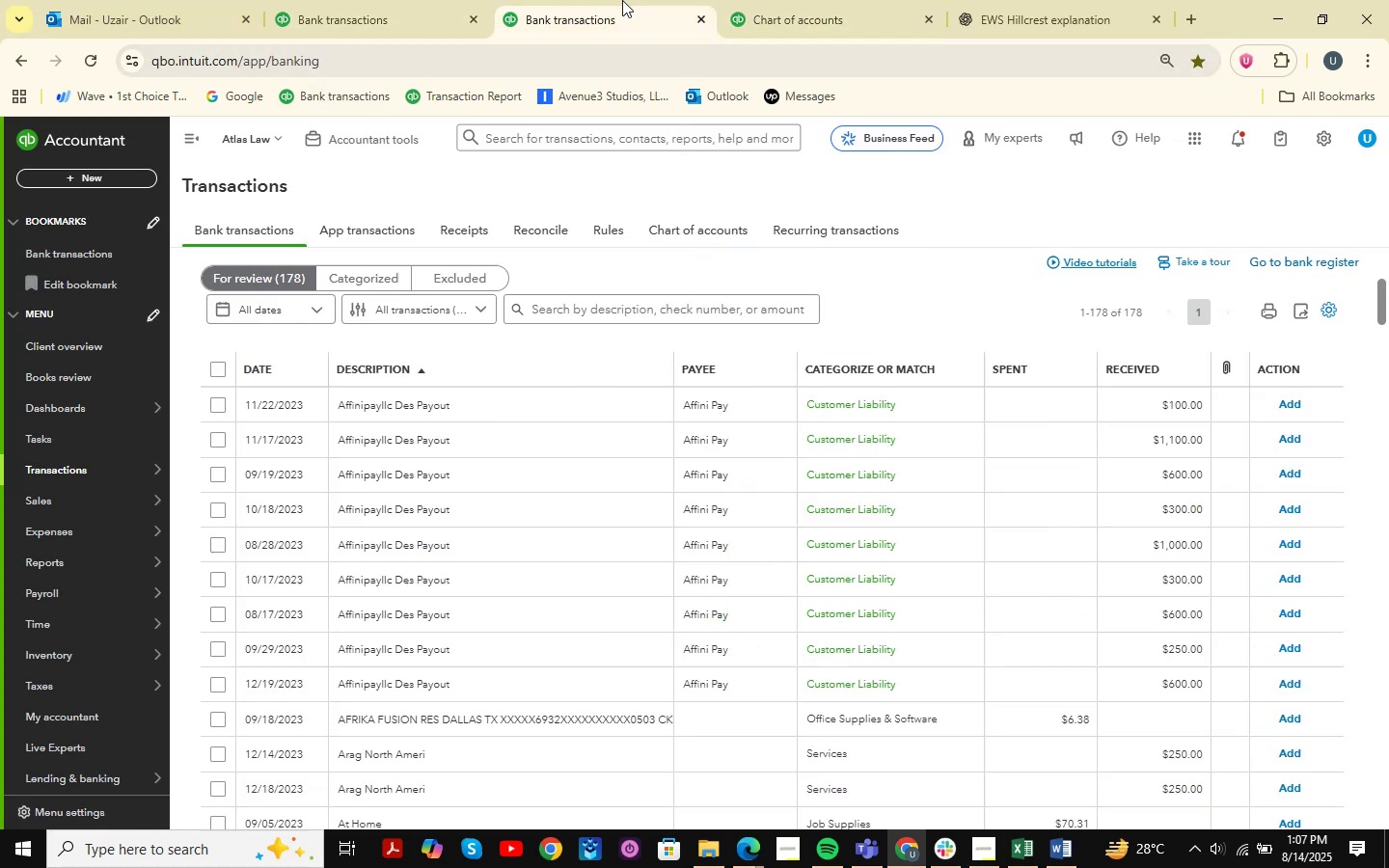 
double_click([244, 0])
 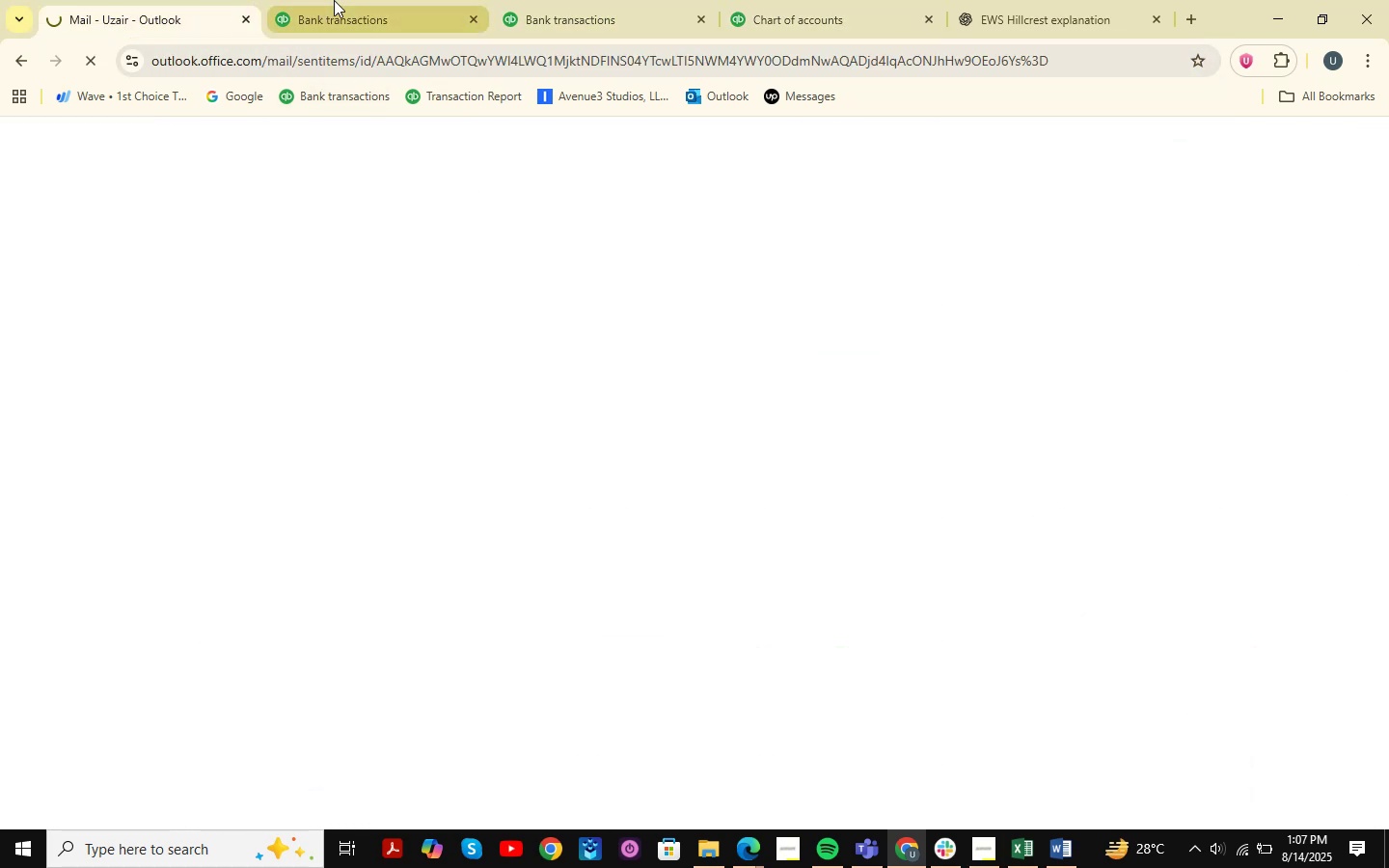 
left_click([368, 0])
 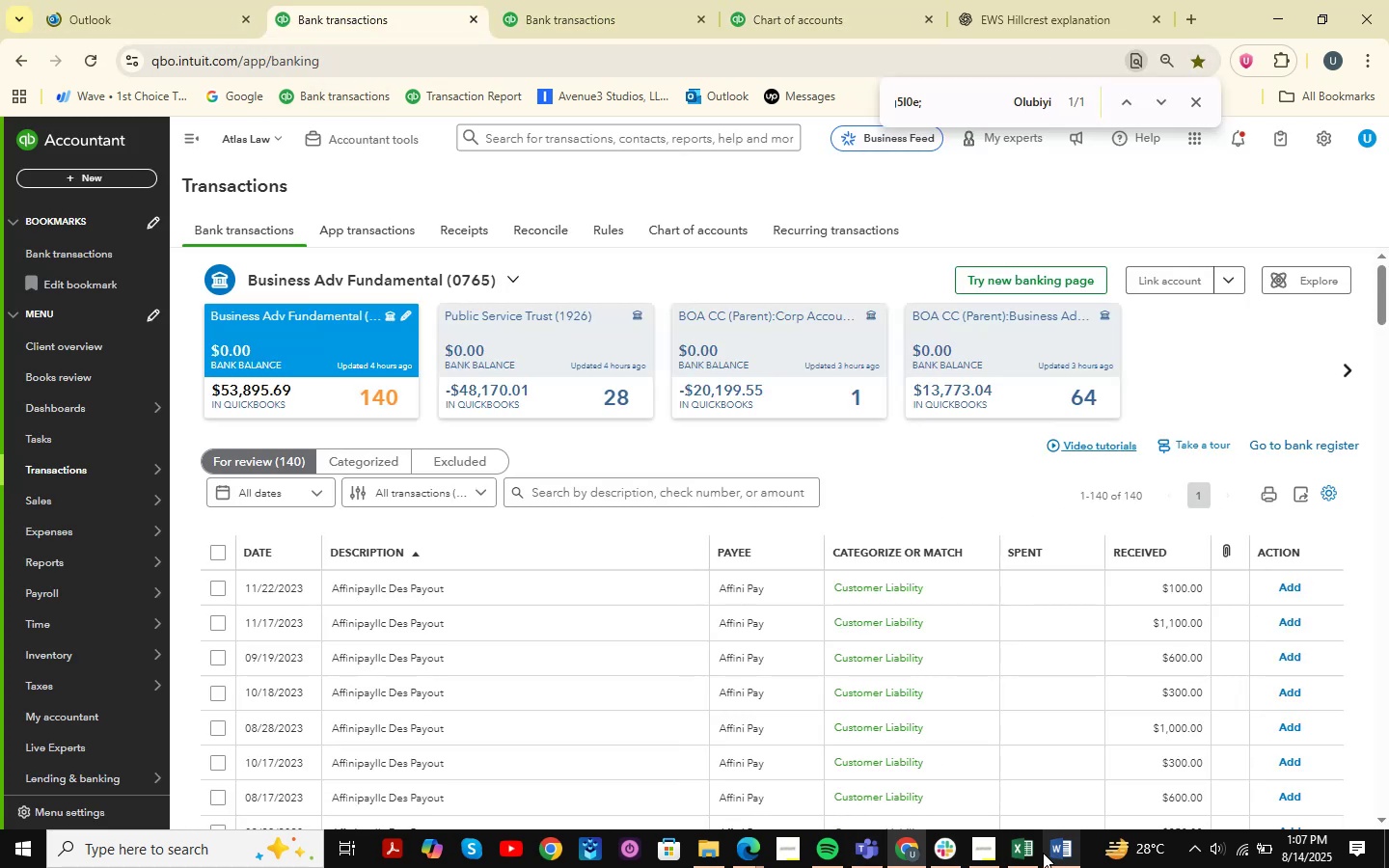 
left_click([1018, 853])
 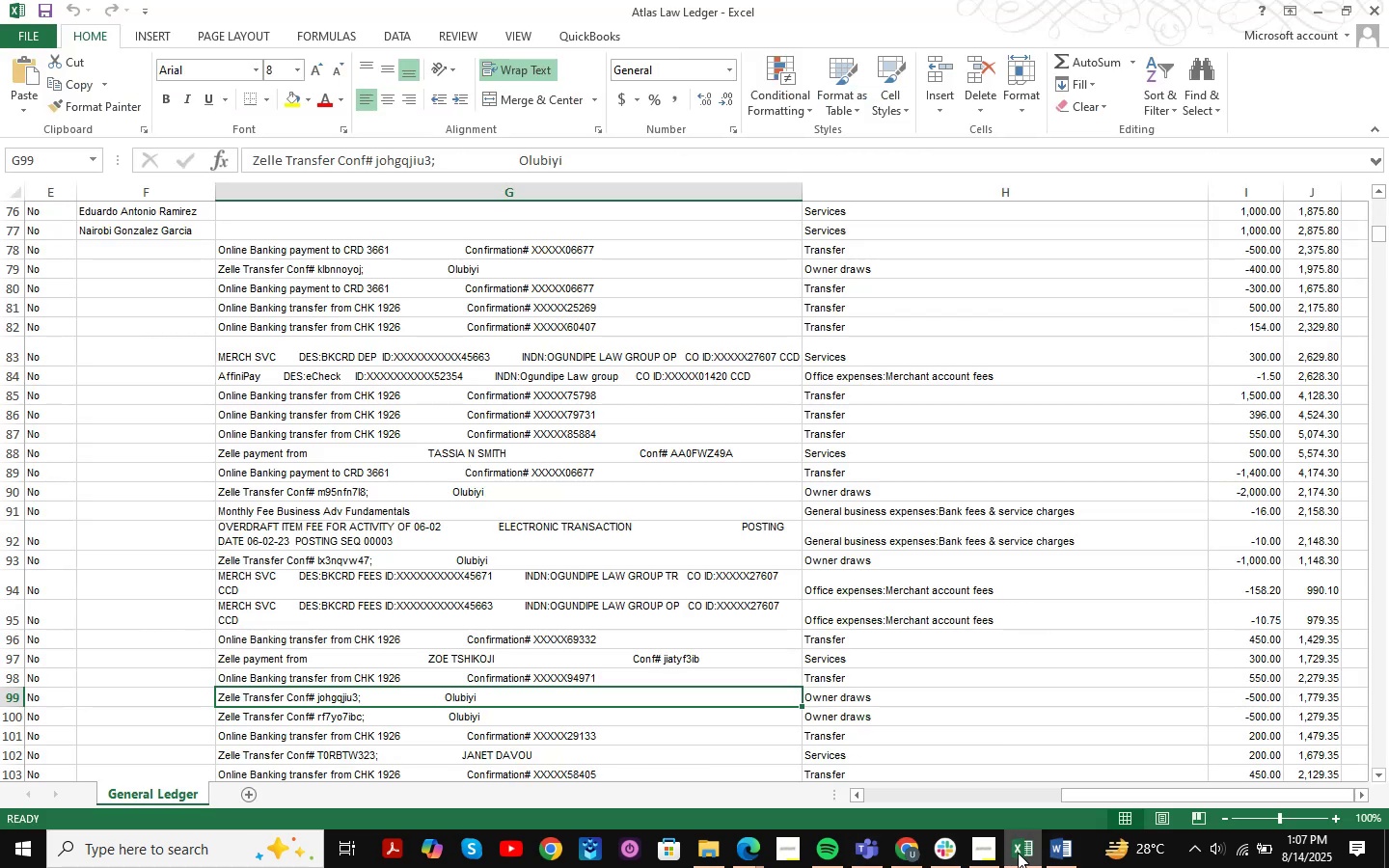 
left_click([1018, 853])
 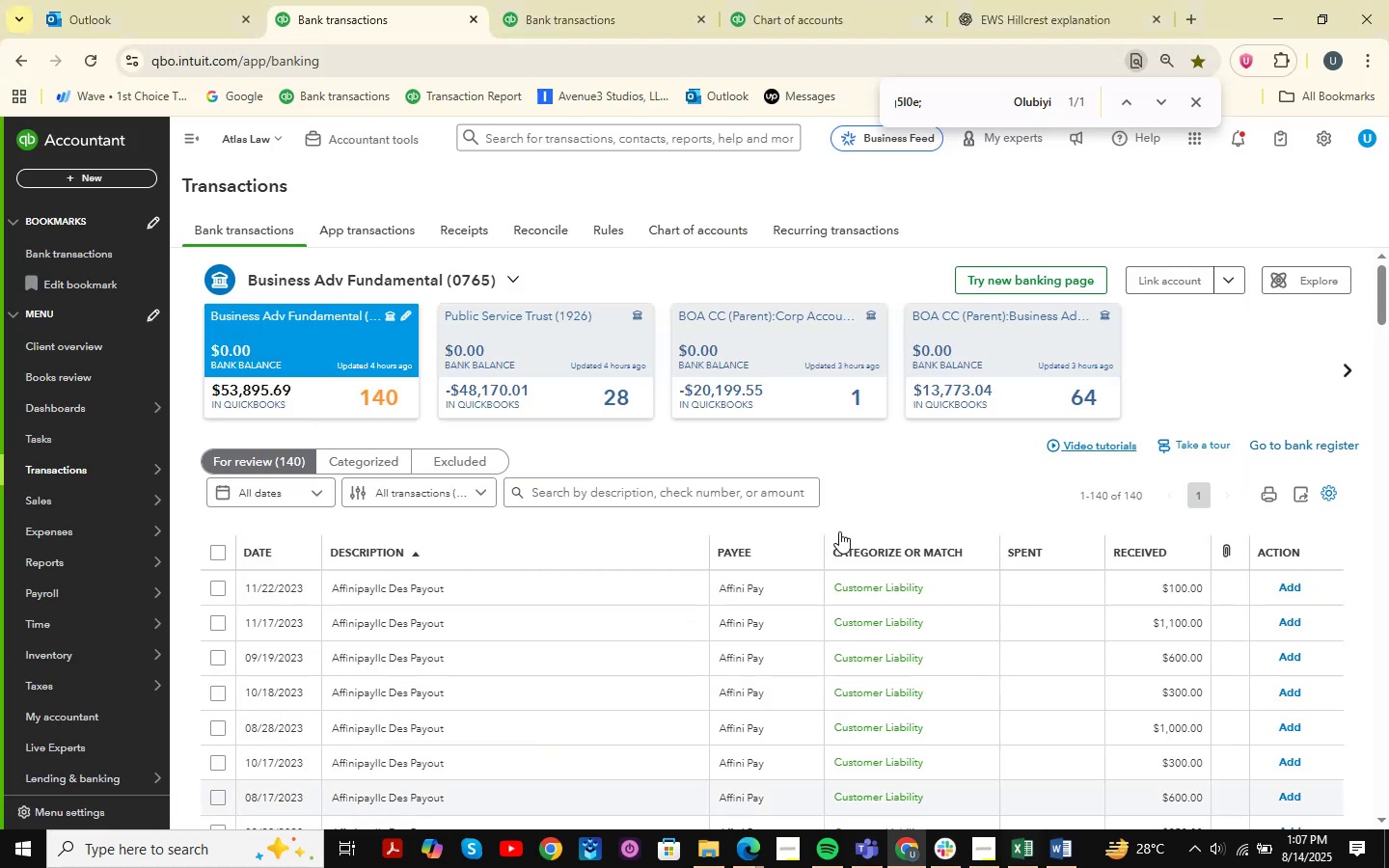 
scroll: coordinate [836, 528], scroll_direction: down, amount: 8.0
 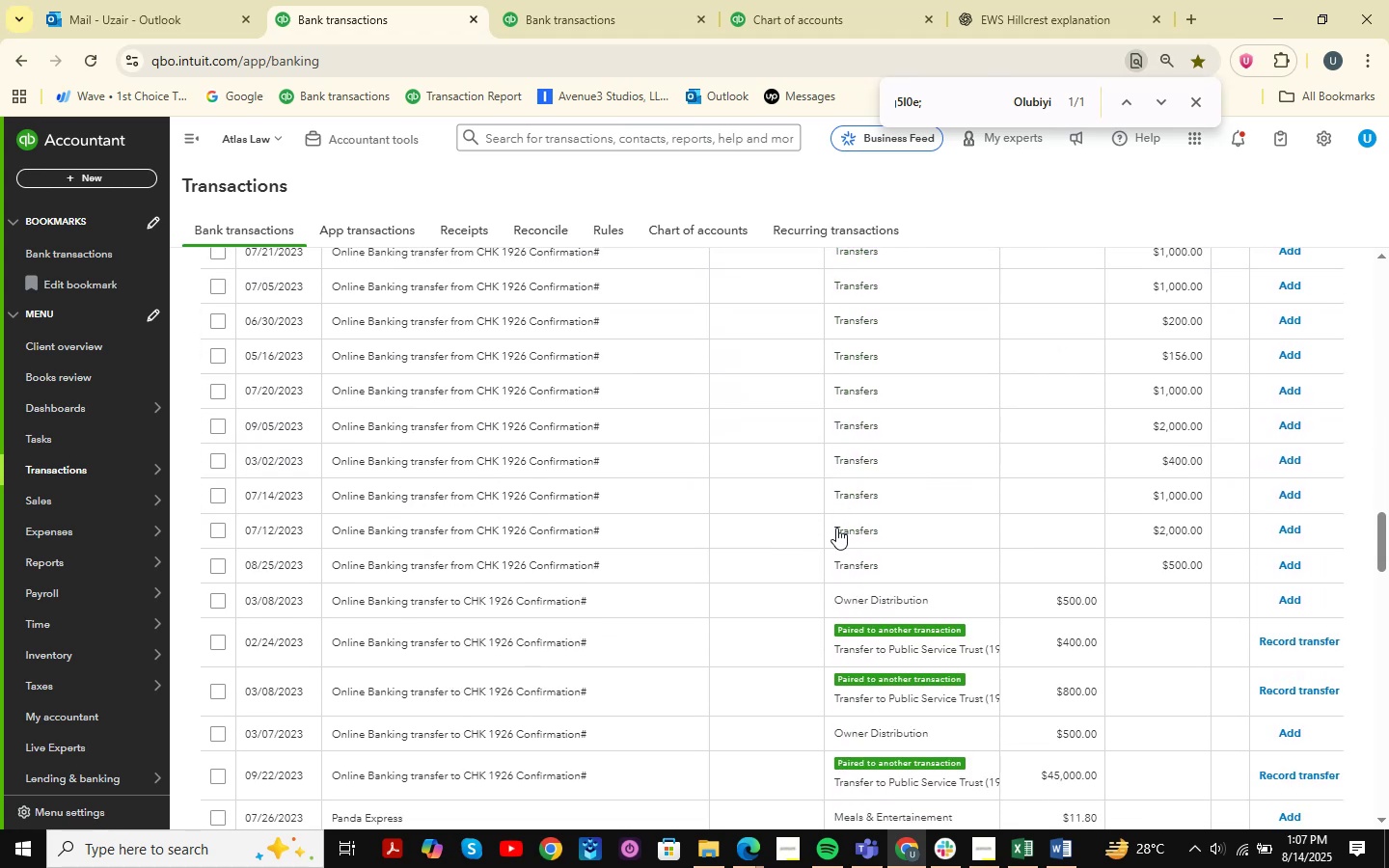 
scroll: coordinate [836, 528], scroll_direction: up, amount: 9.0
 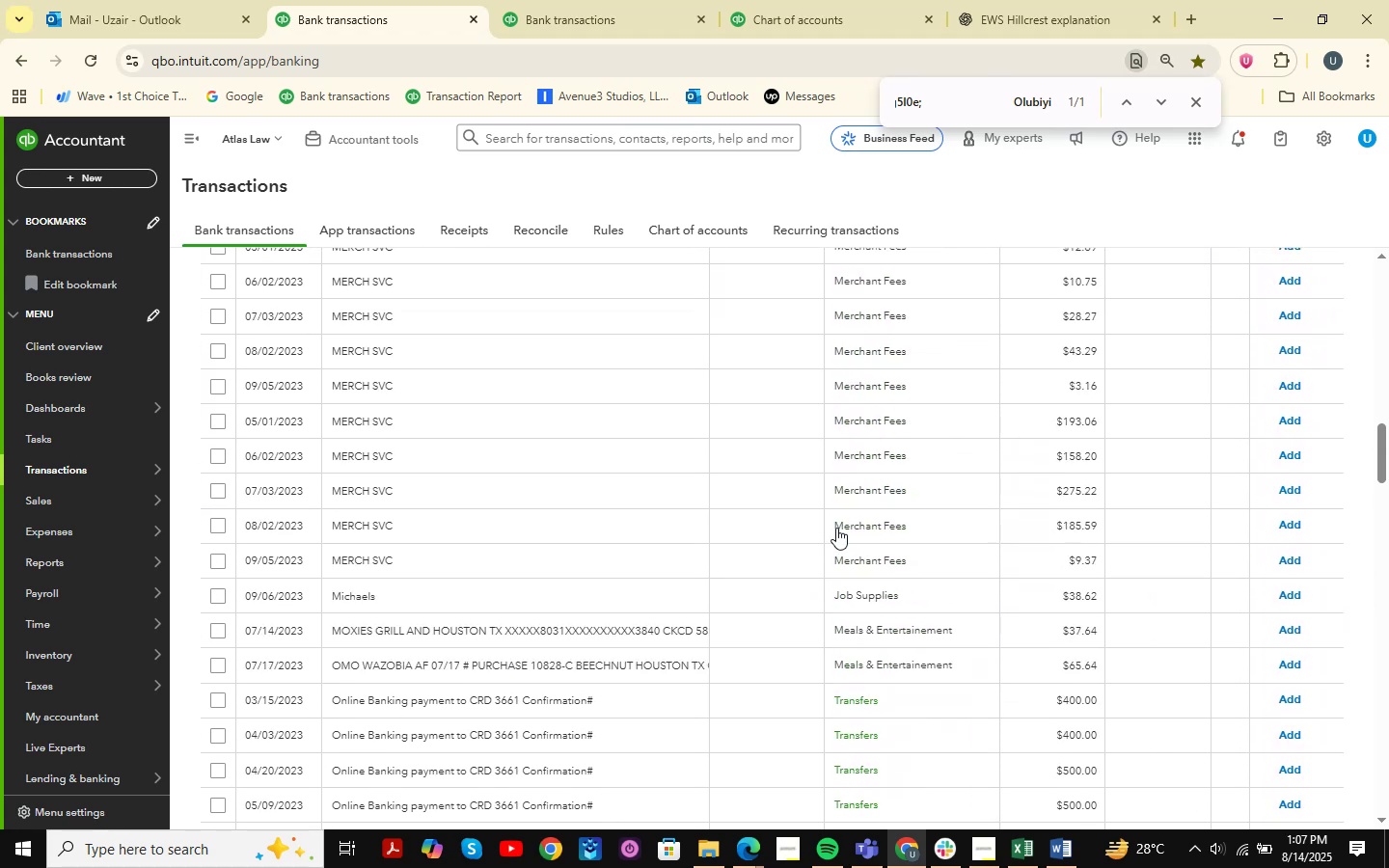 
scroll: coordinate [836, 528], scroll_direction: down, amount: 18.0
 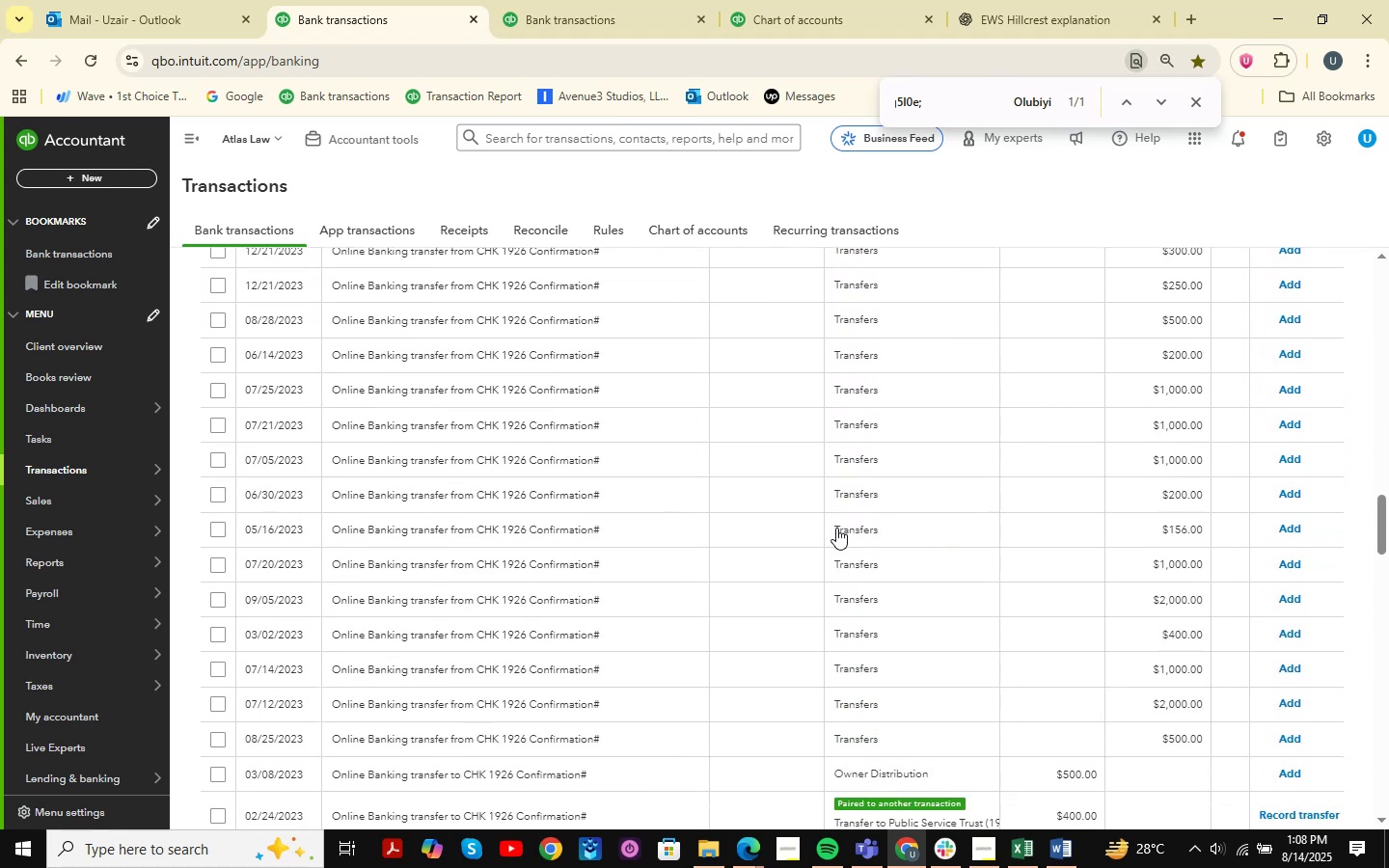 
scroll: coordinate [836, 528], scroll_direction: up, amount: 1.0
 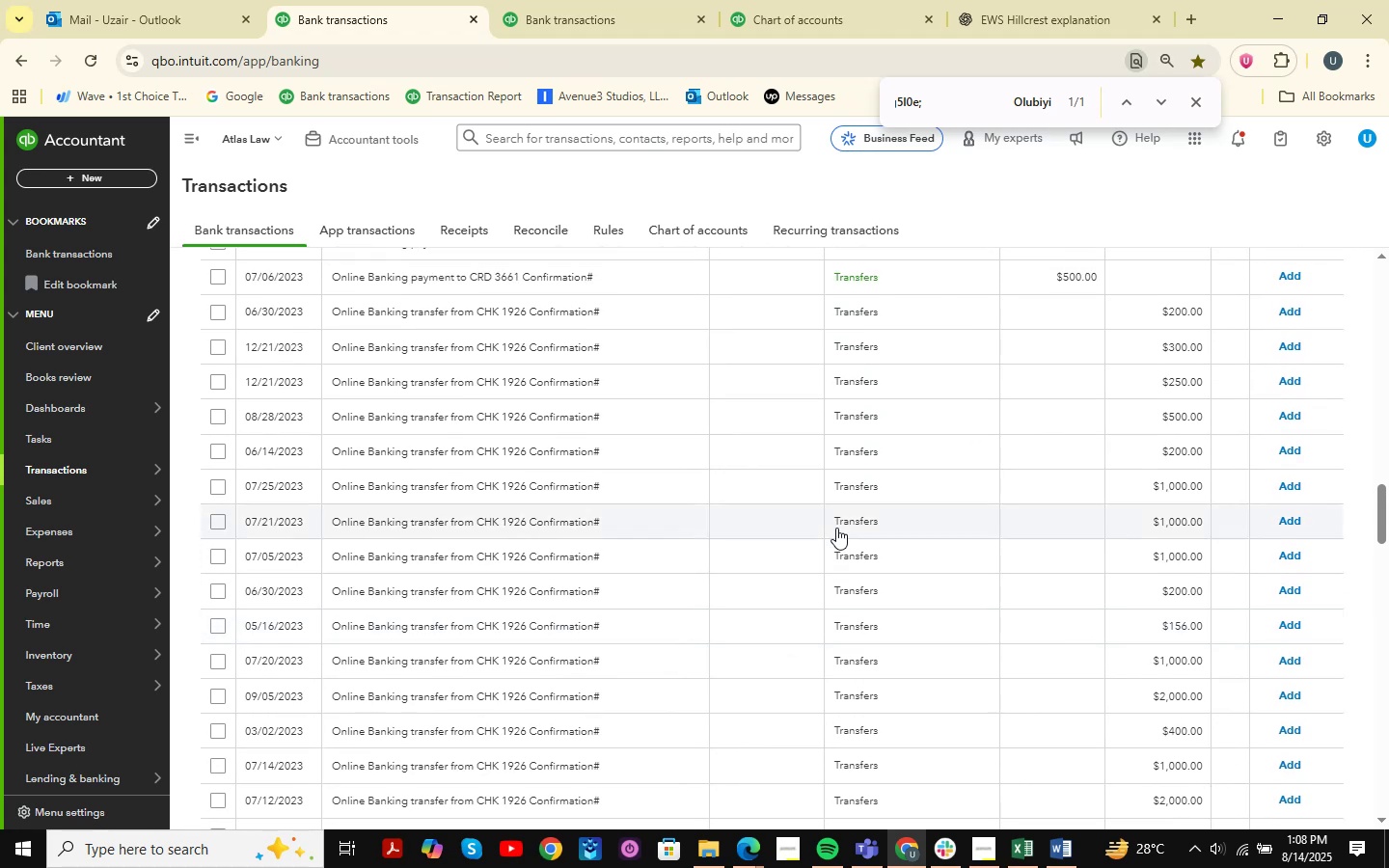 
wait(9.49)
 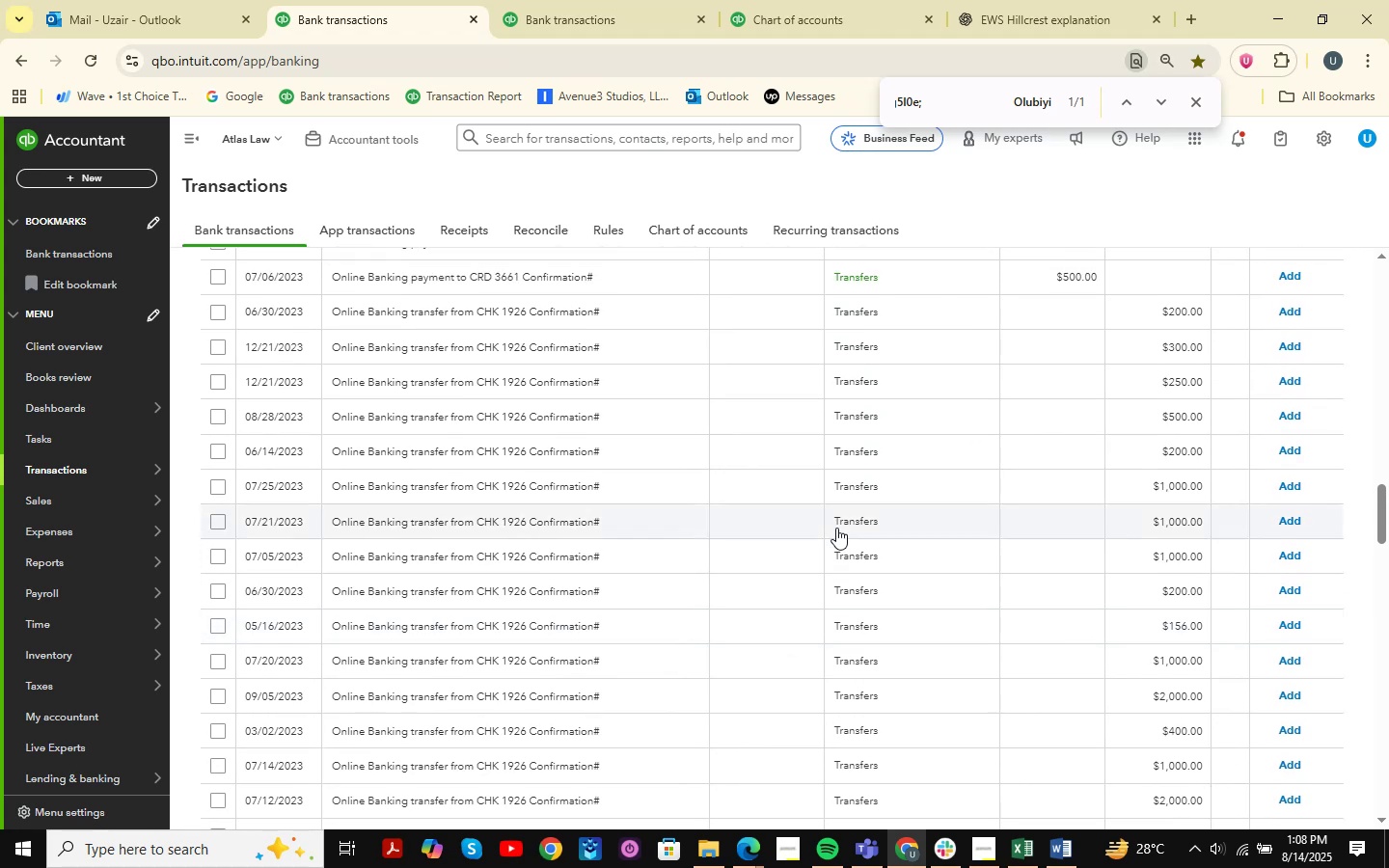 
scroll: coordinate [836, 528], scroll_direction: down, amount: 2.0
 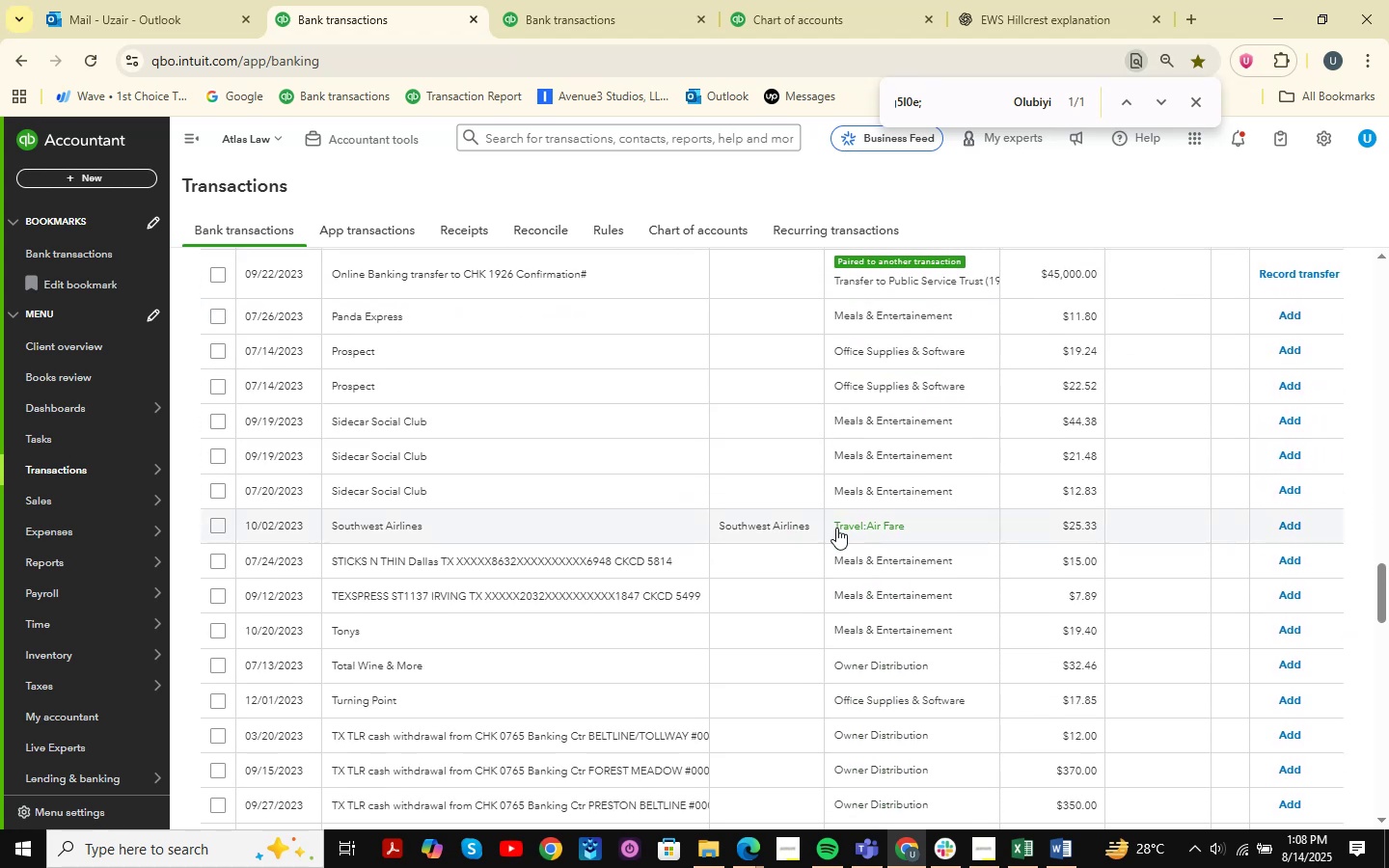 
left_click([486, 428])
 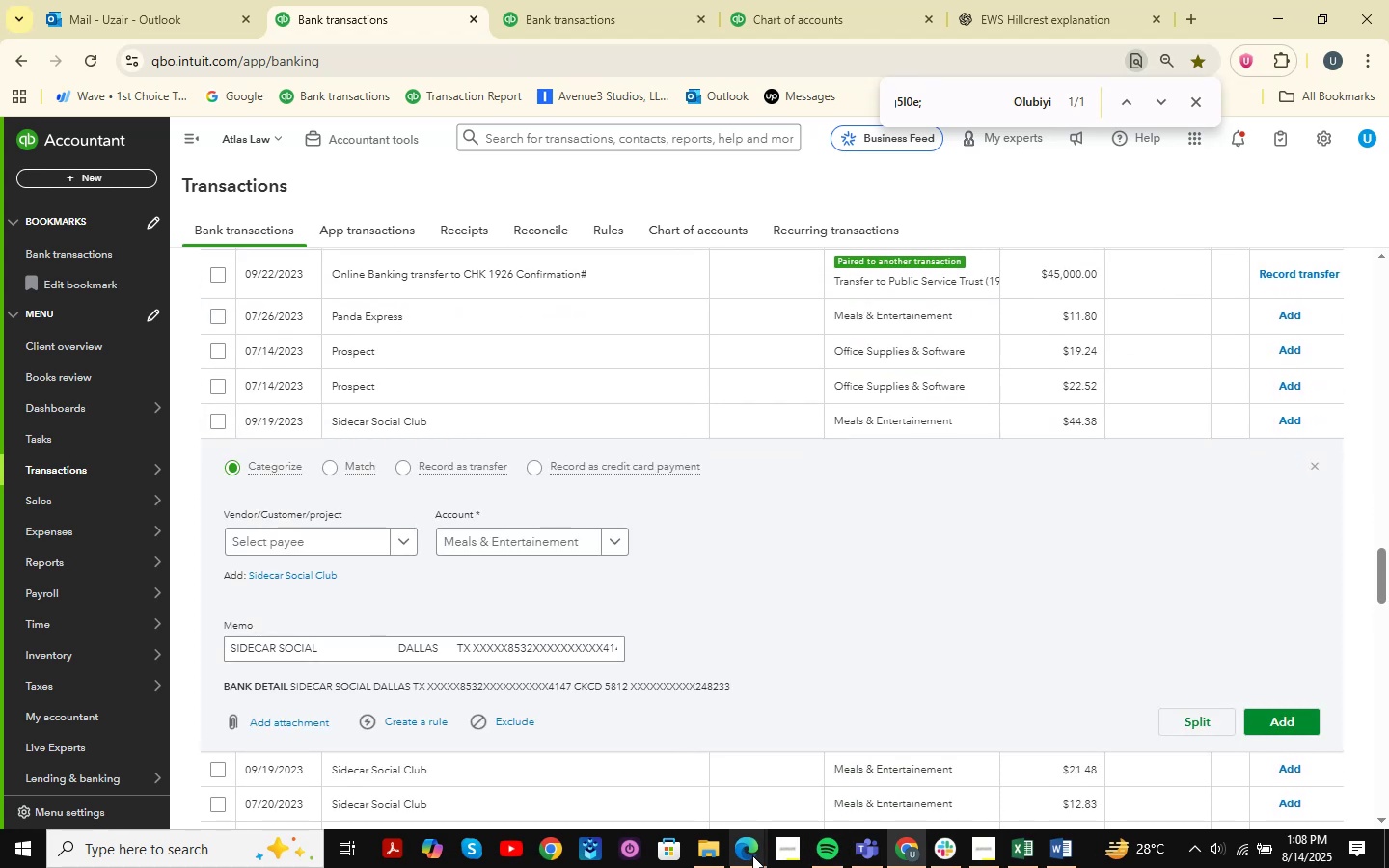 
double_click([689, 757])
 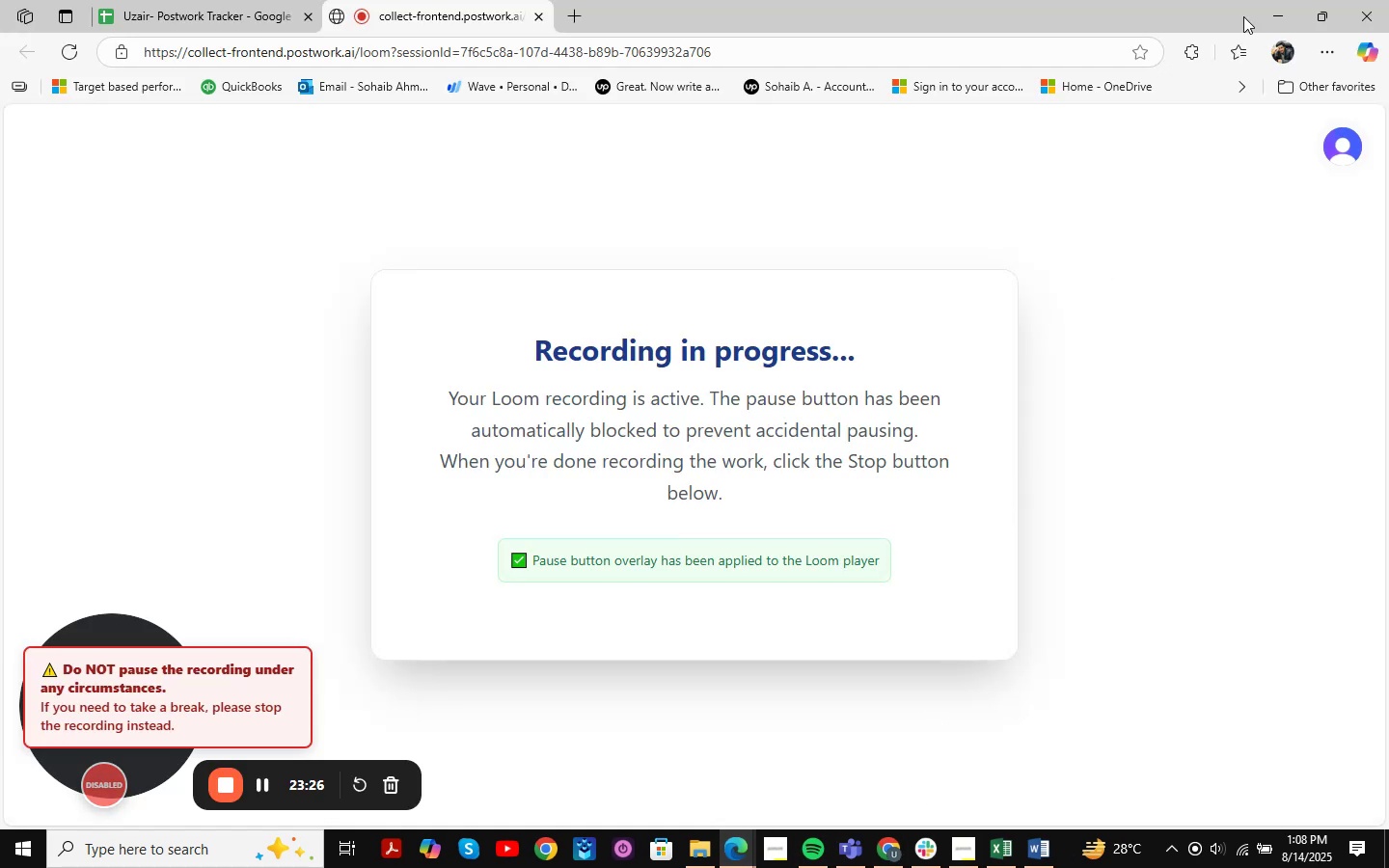 
left_click([1277, 0])
 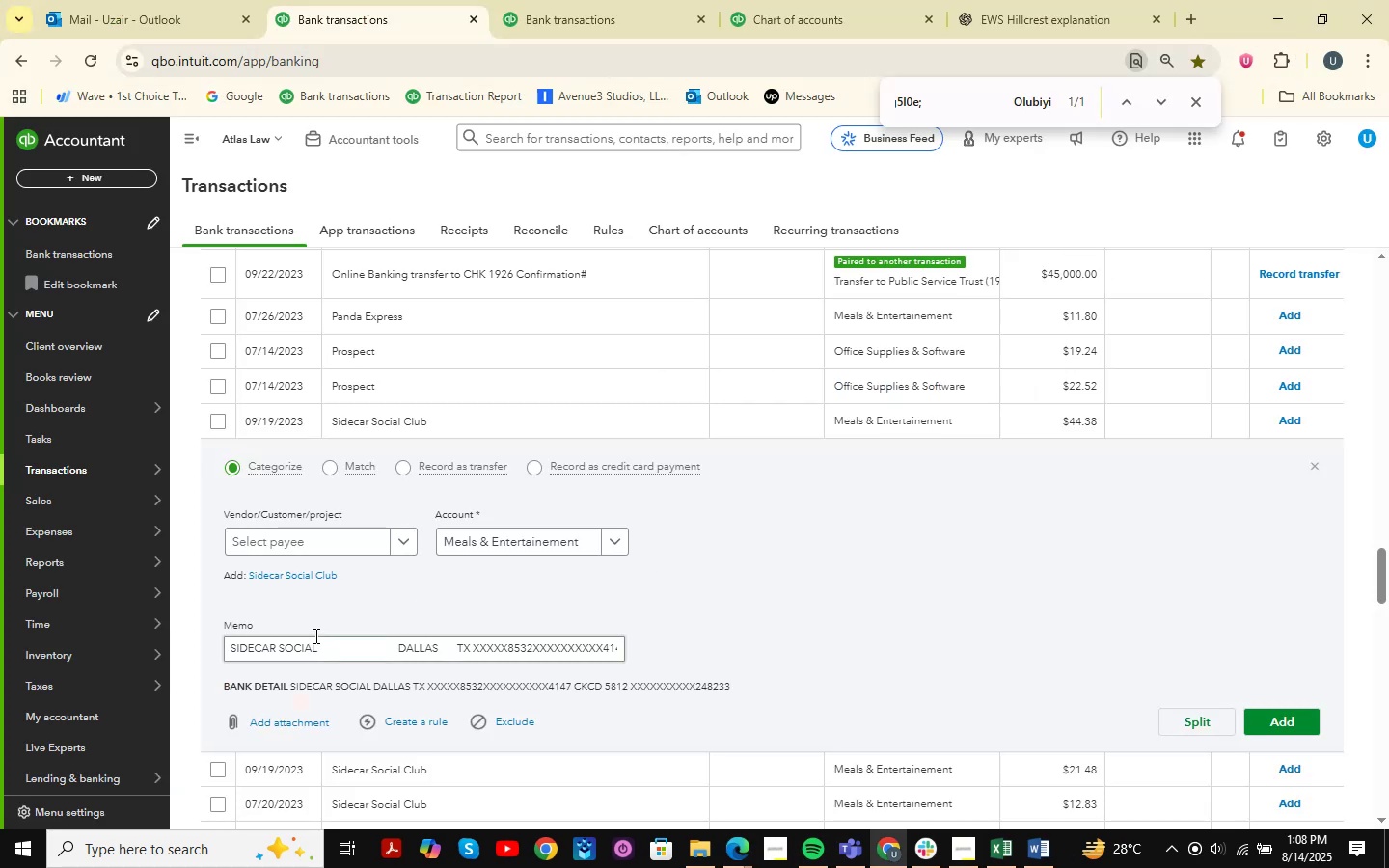 
left_click_drag(start_coordinate=[341, 651], to_coordinate=[123, 664])
 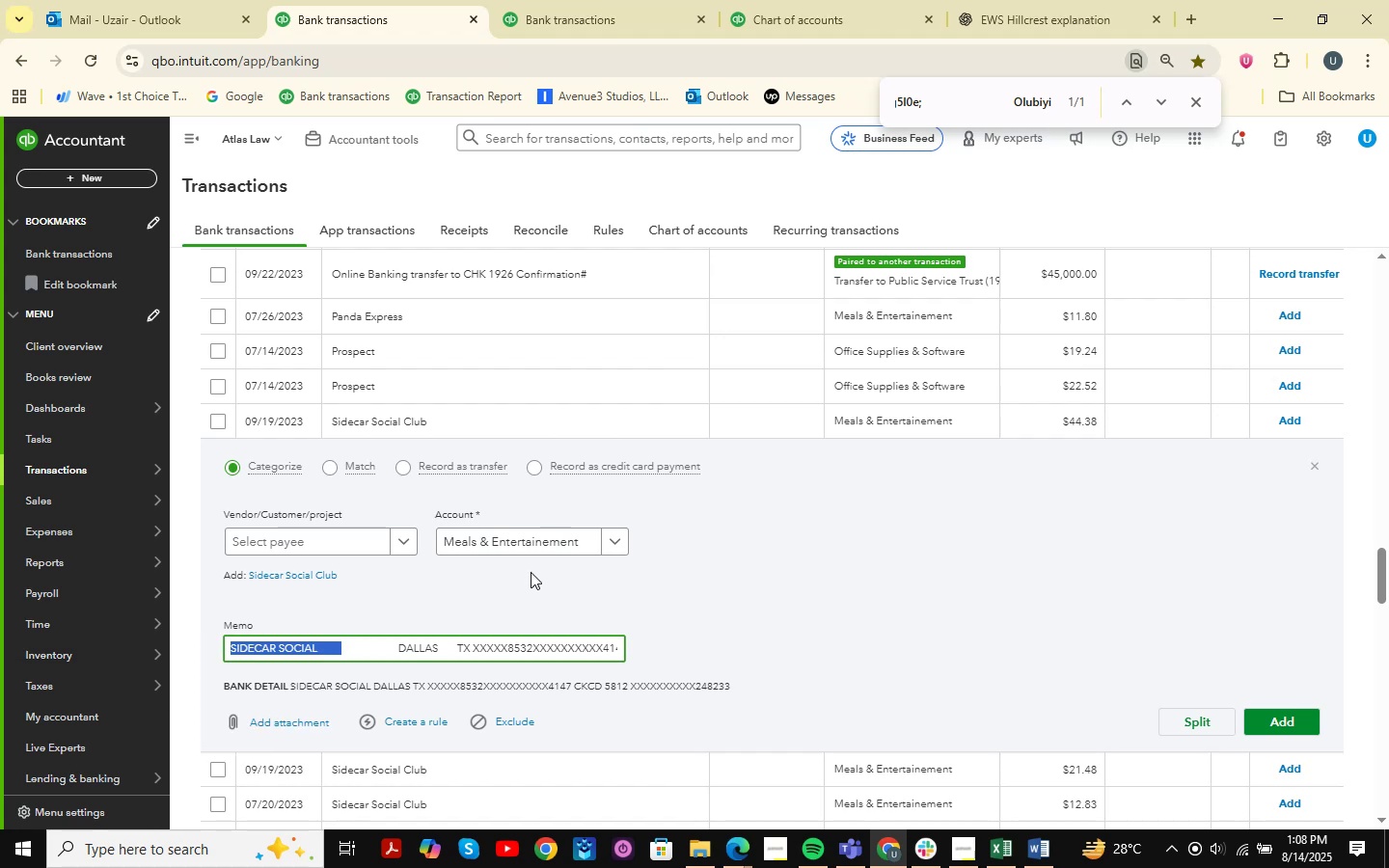 
key(Control+ControlLeft)
 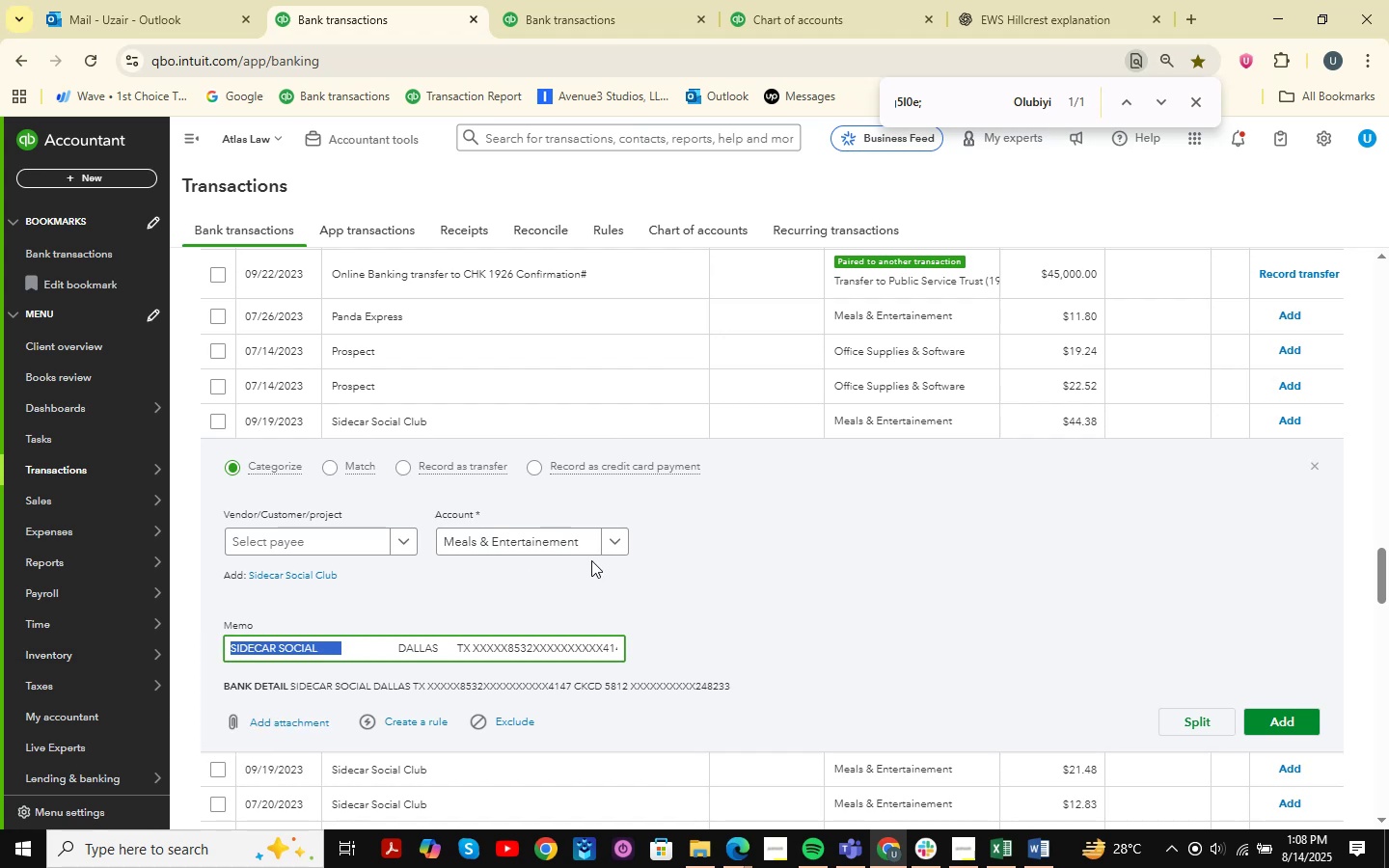 
key(Control+C)
 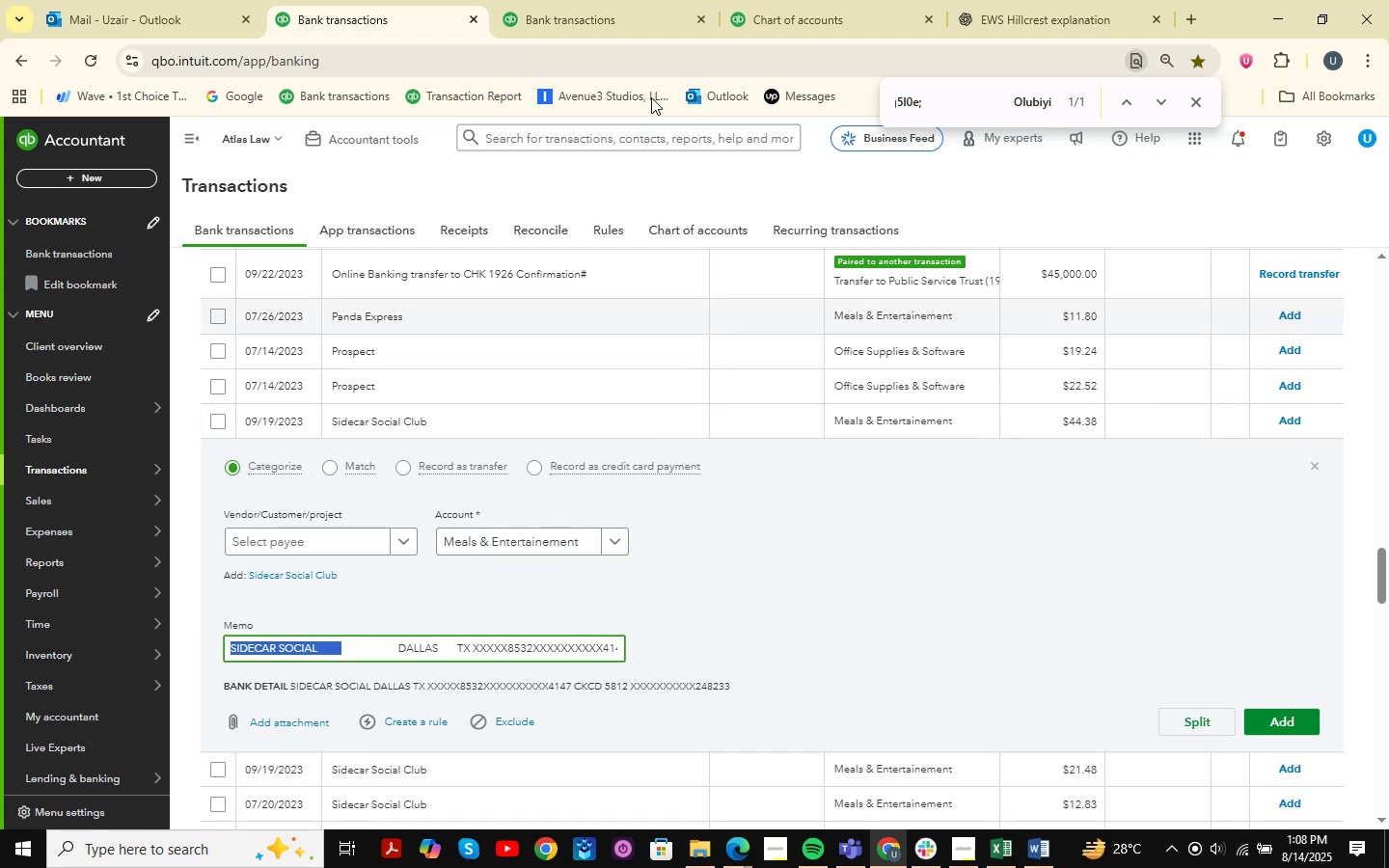 
left_click([880, 0])
 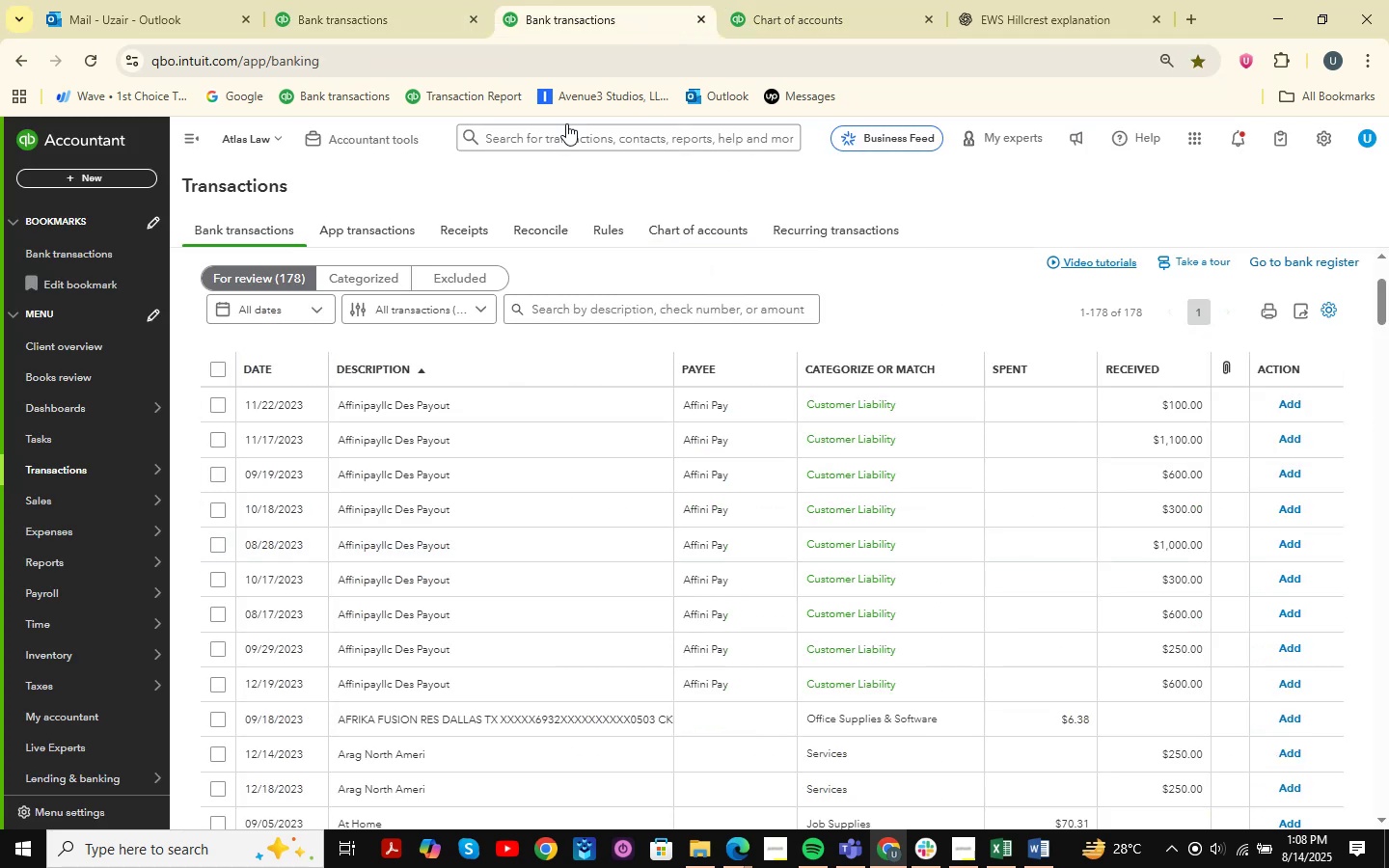 
left_click([336, 0])
 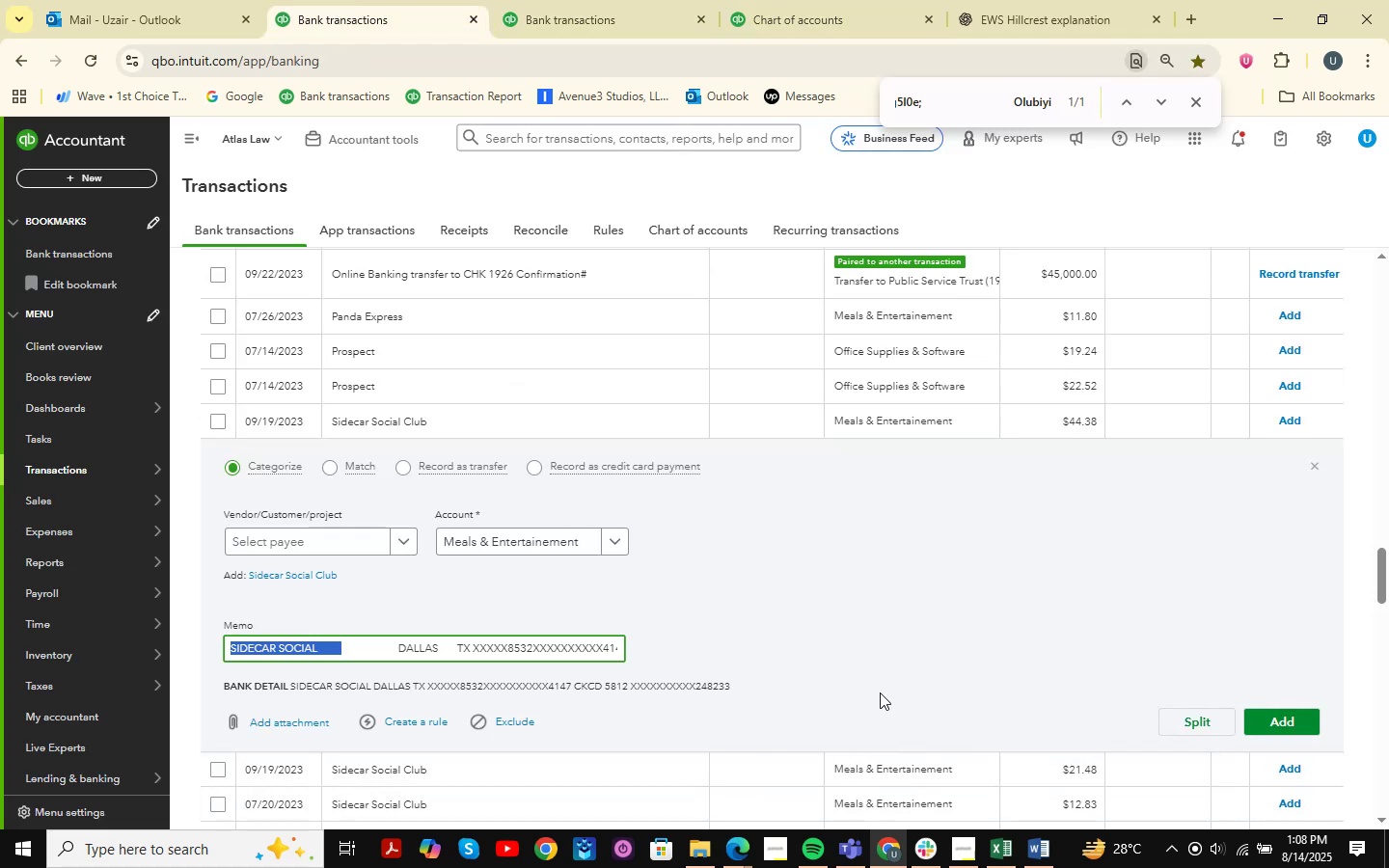 
left_click([311, 538])
 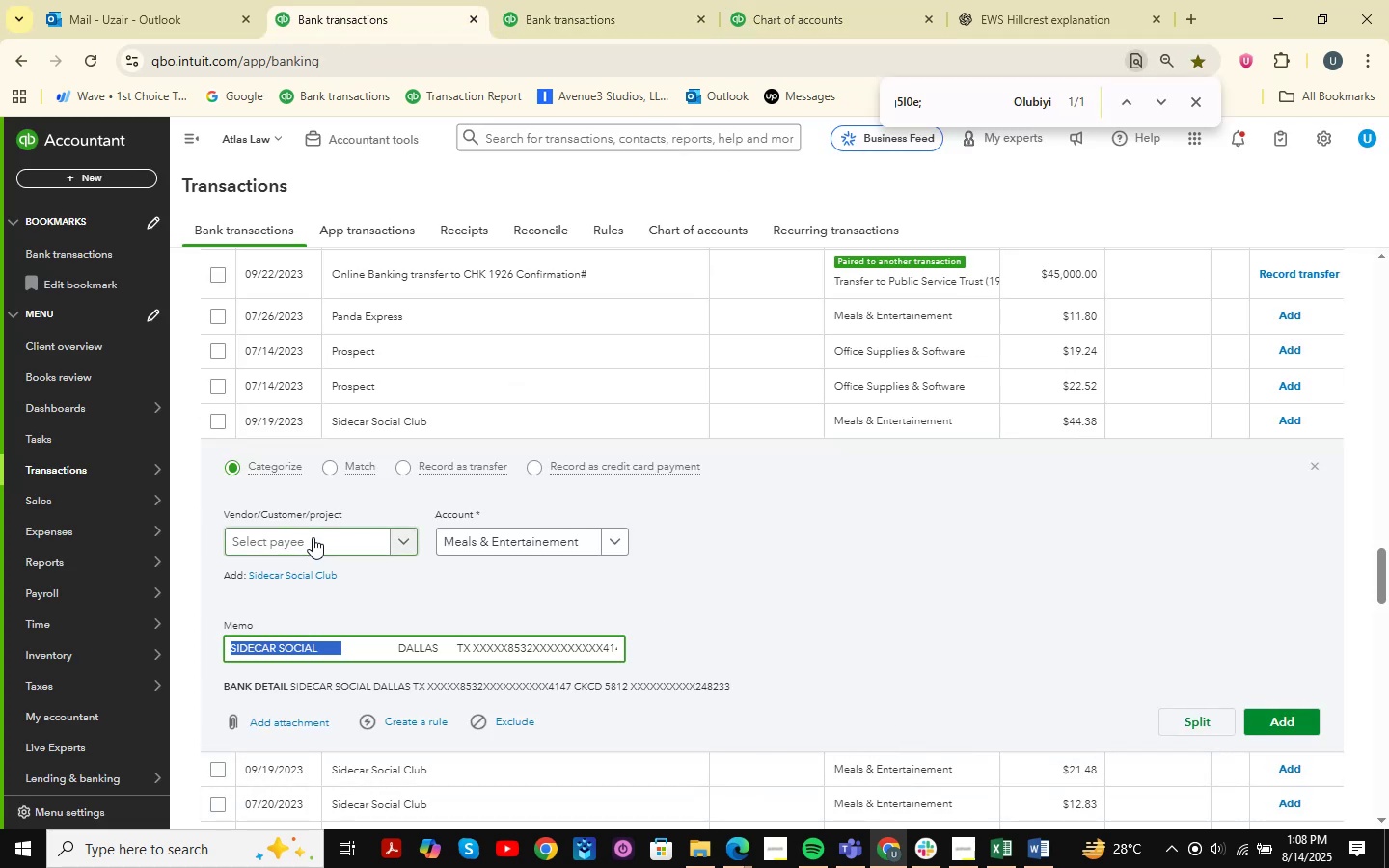 
key(Control+V)
 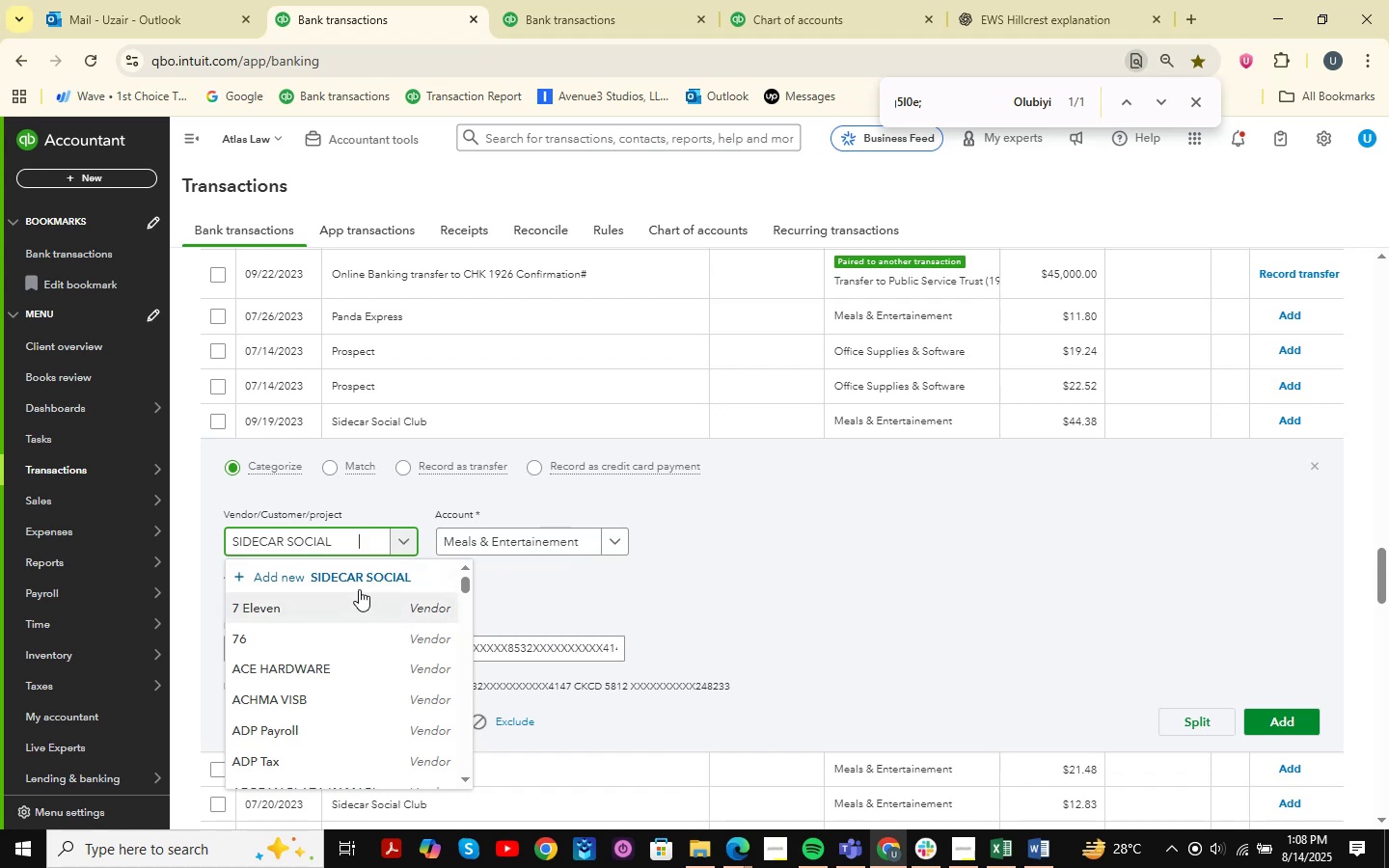 
left_click([356, 577])
 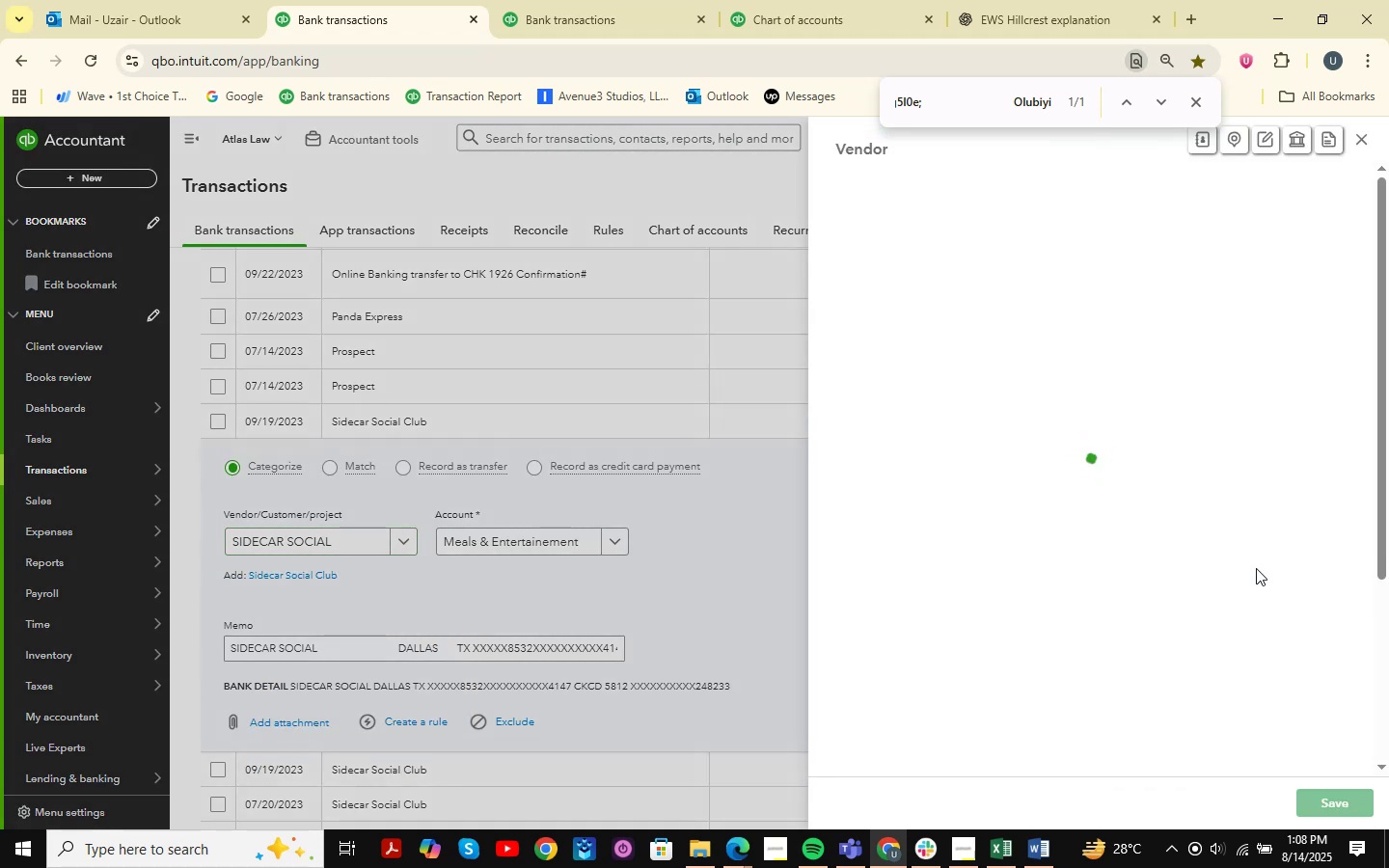 
left_click([1324, 804])
 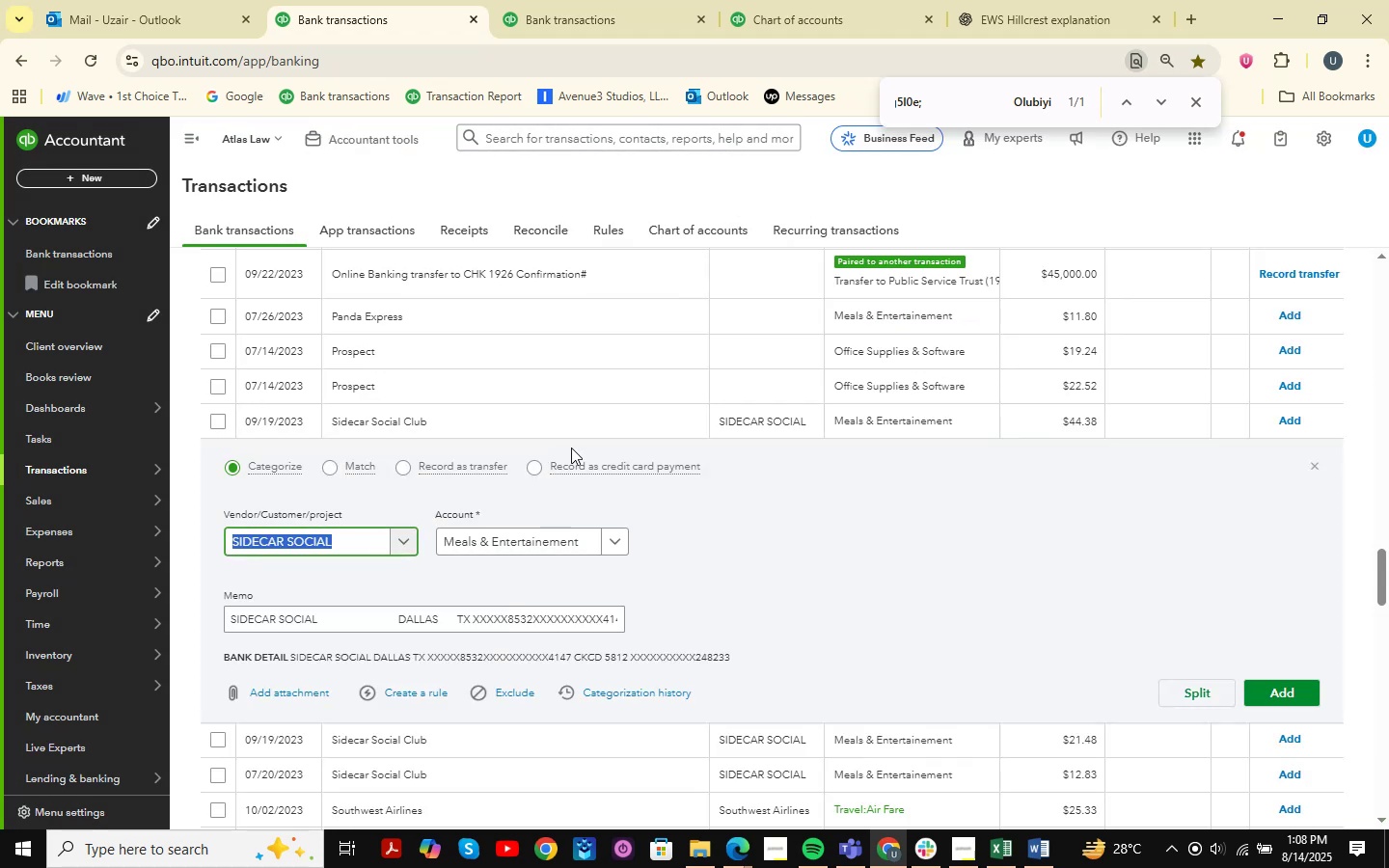 
left_click([1306, 690])
 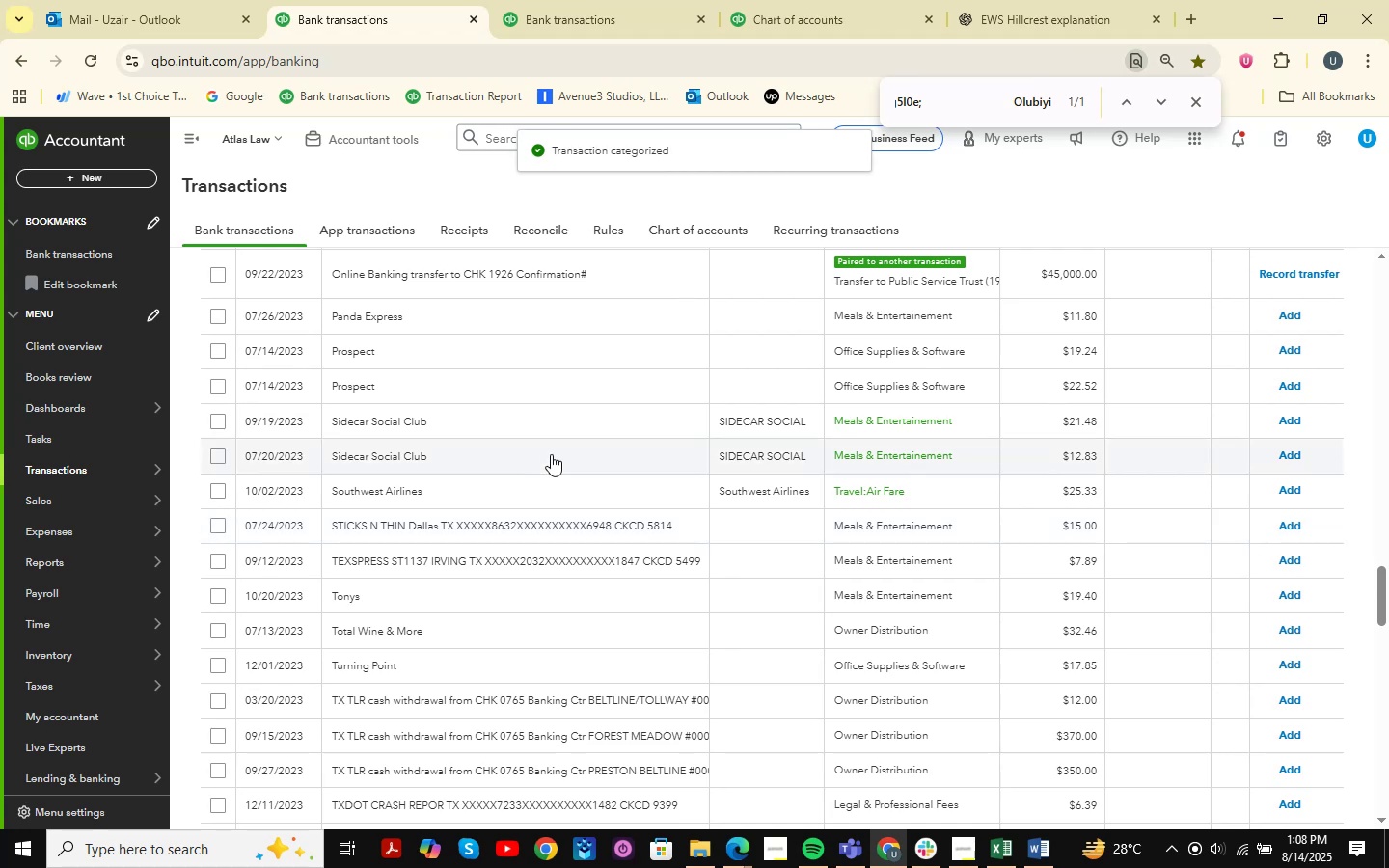 
left_click([214, 429])
 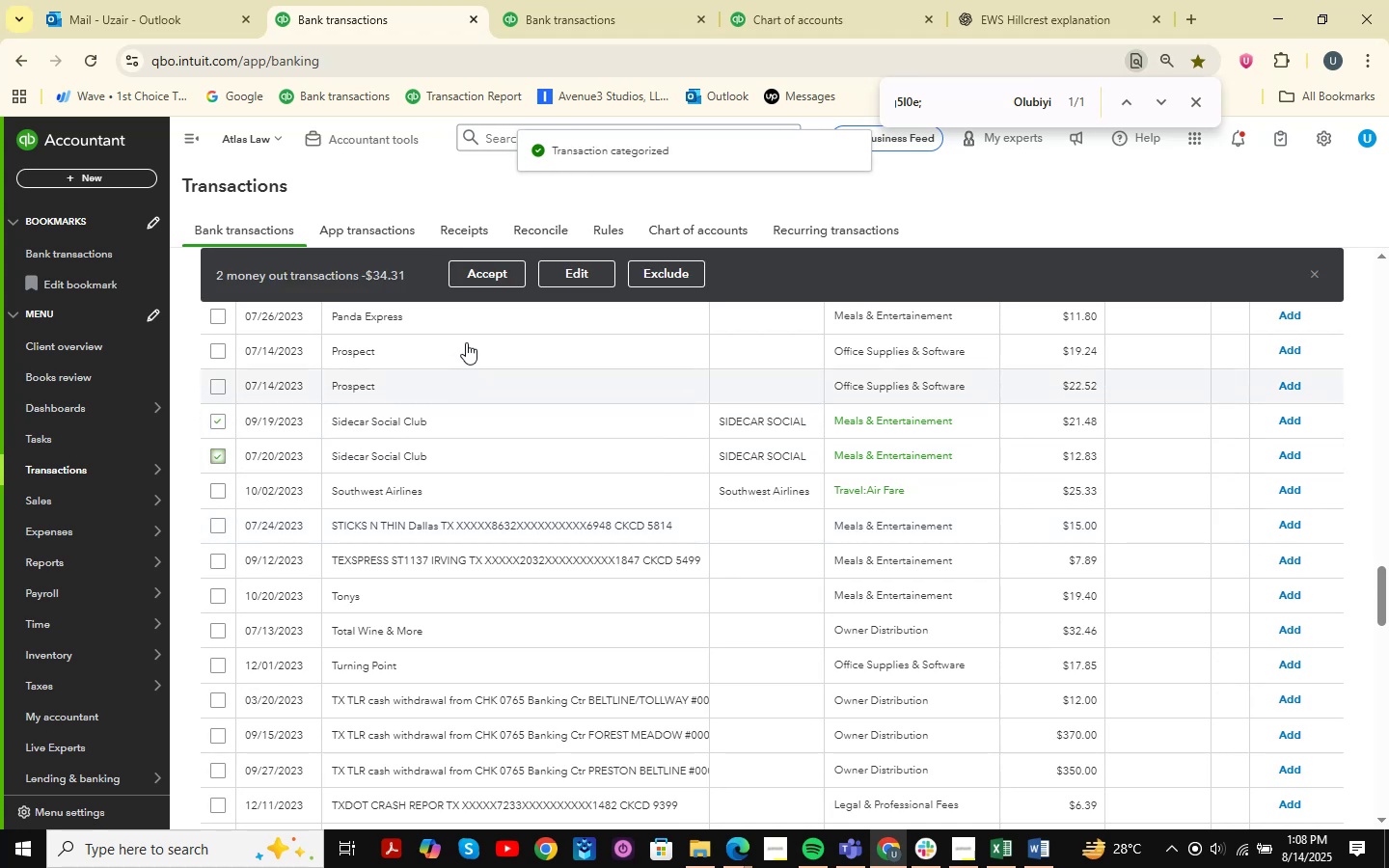 
left_click([487, 270])
 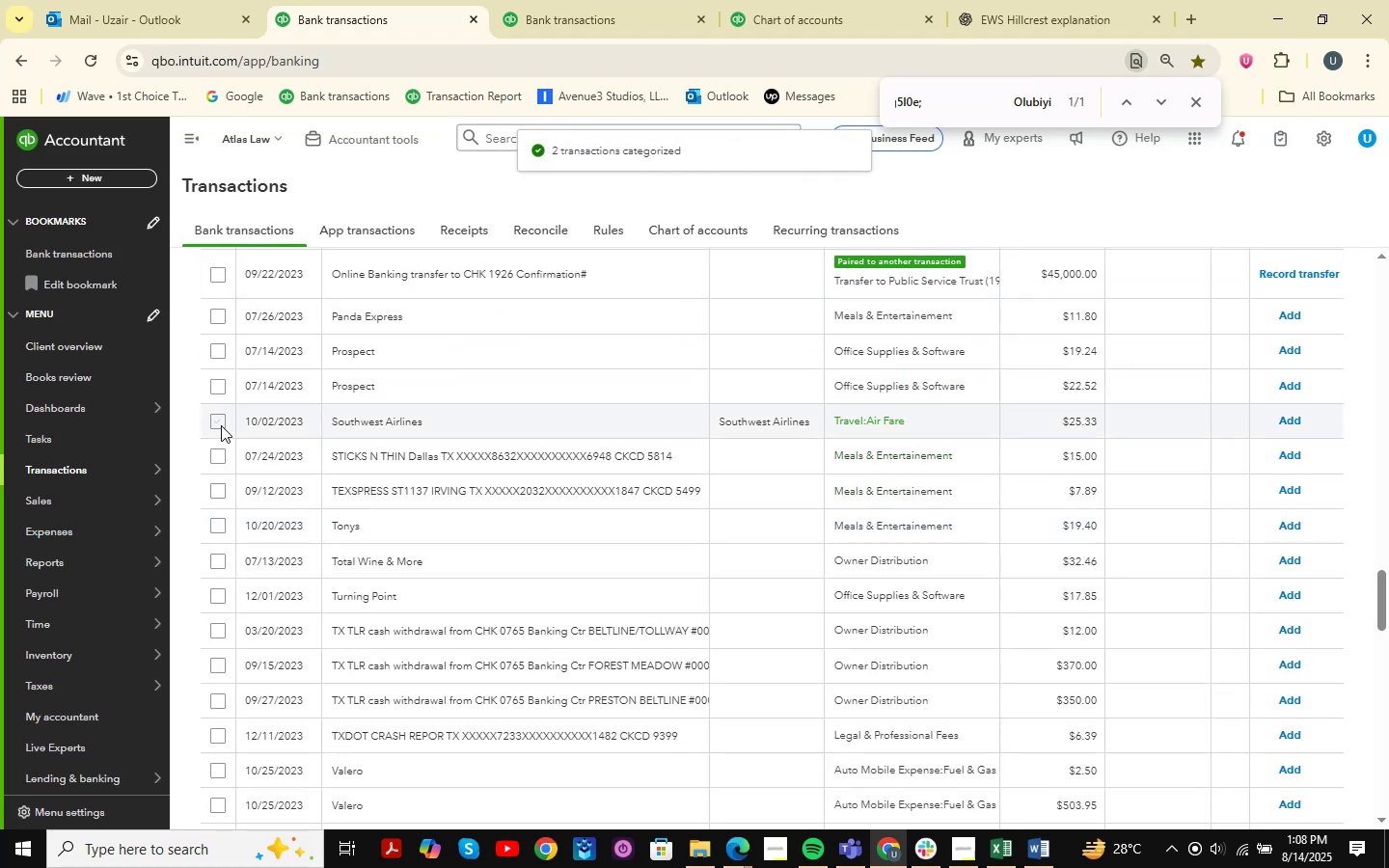 
left_click([477, 276])
 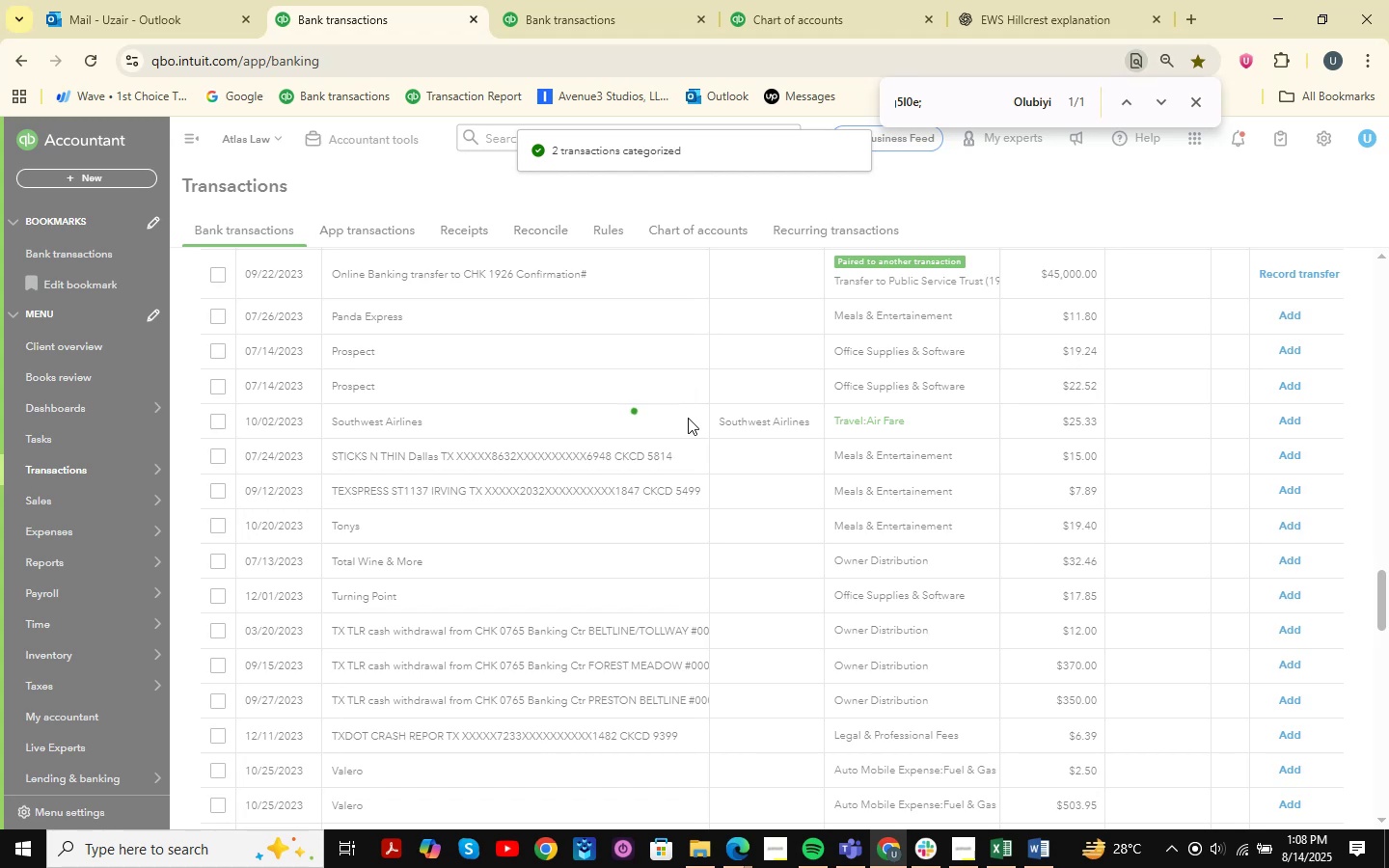 
scroll: coordinate [701, 508], scroll_direction: down, amount: 15.0
 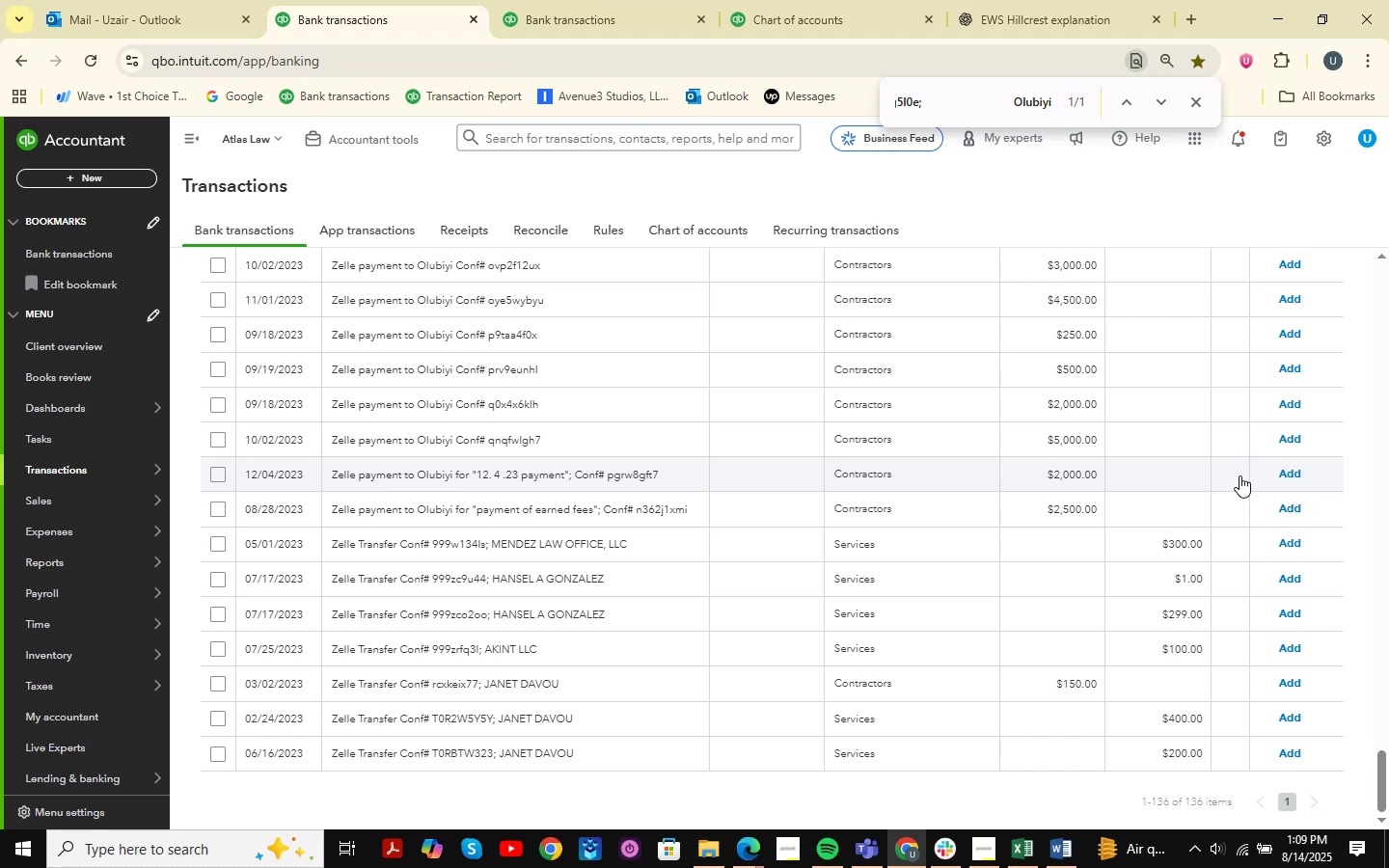 
wait(38.64)
 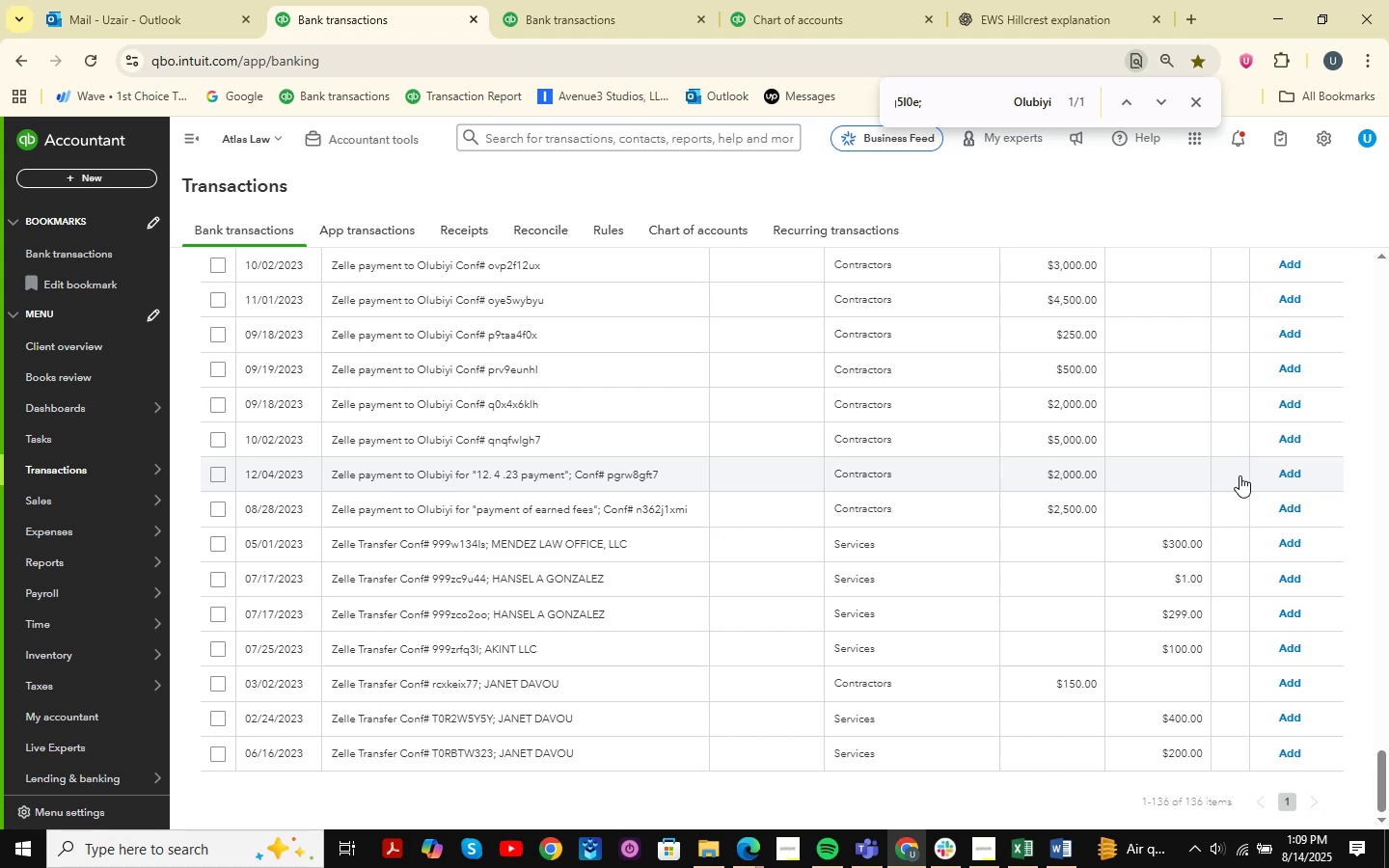 
scroll: coordinate [777, 495], scroll_direction: up, amount: 2.0
 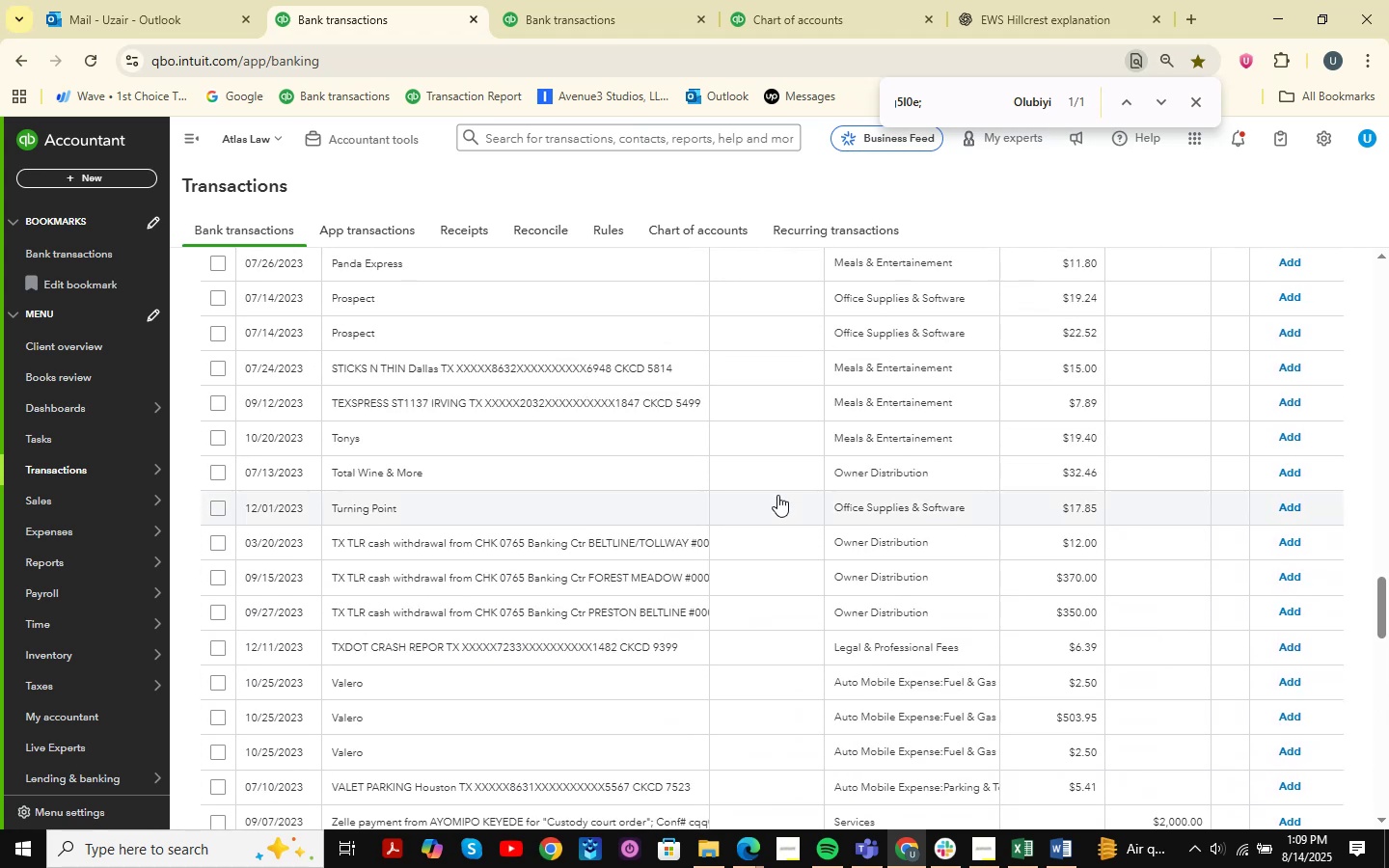 
scroll: coordinate [777, 495], scroll_direction: down, amount: 7.0
 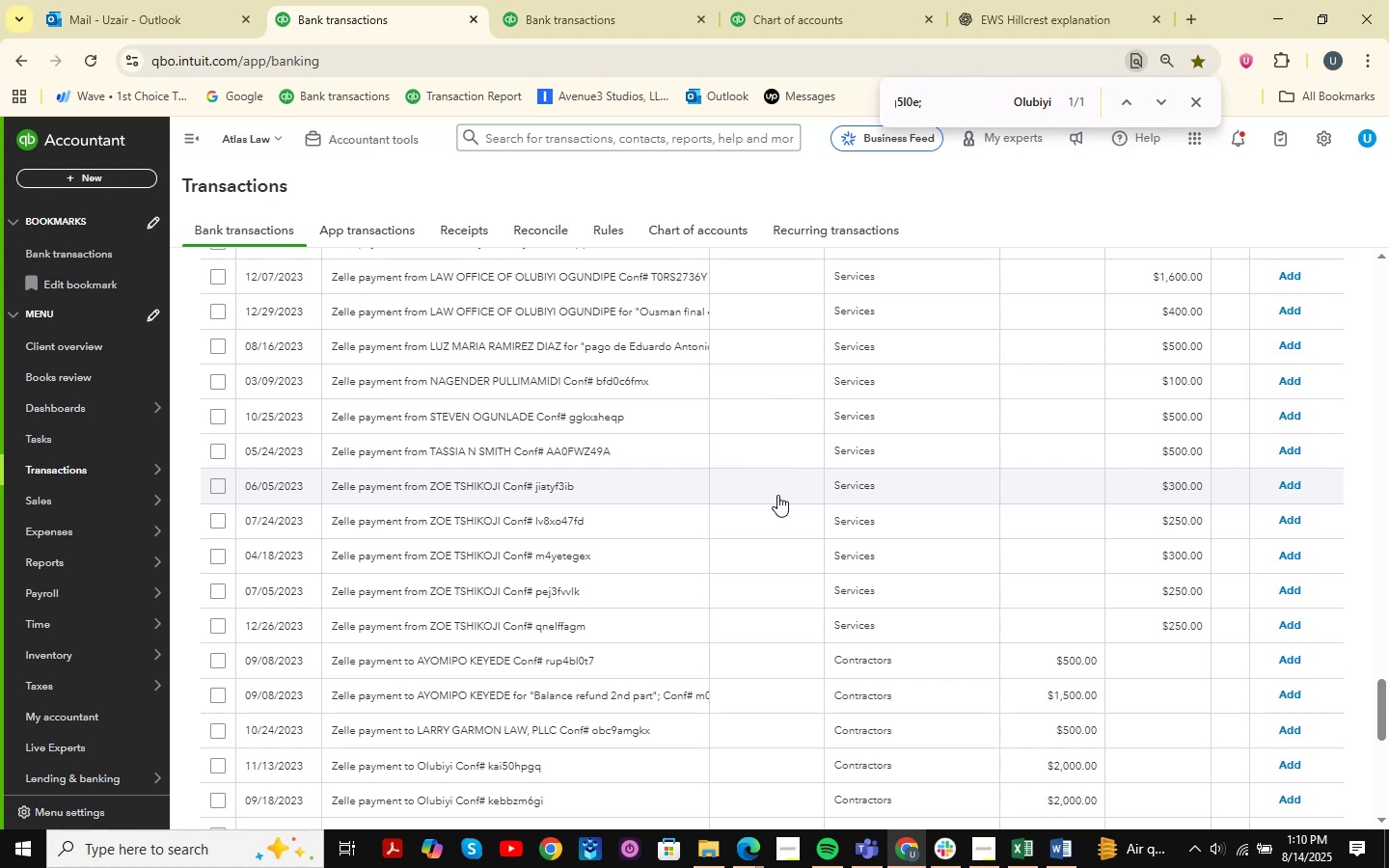 
wait(28.73)
 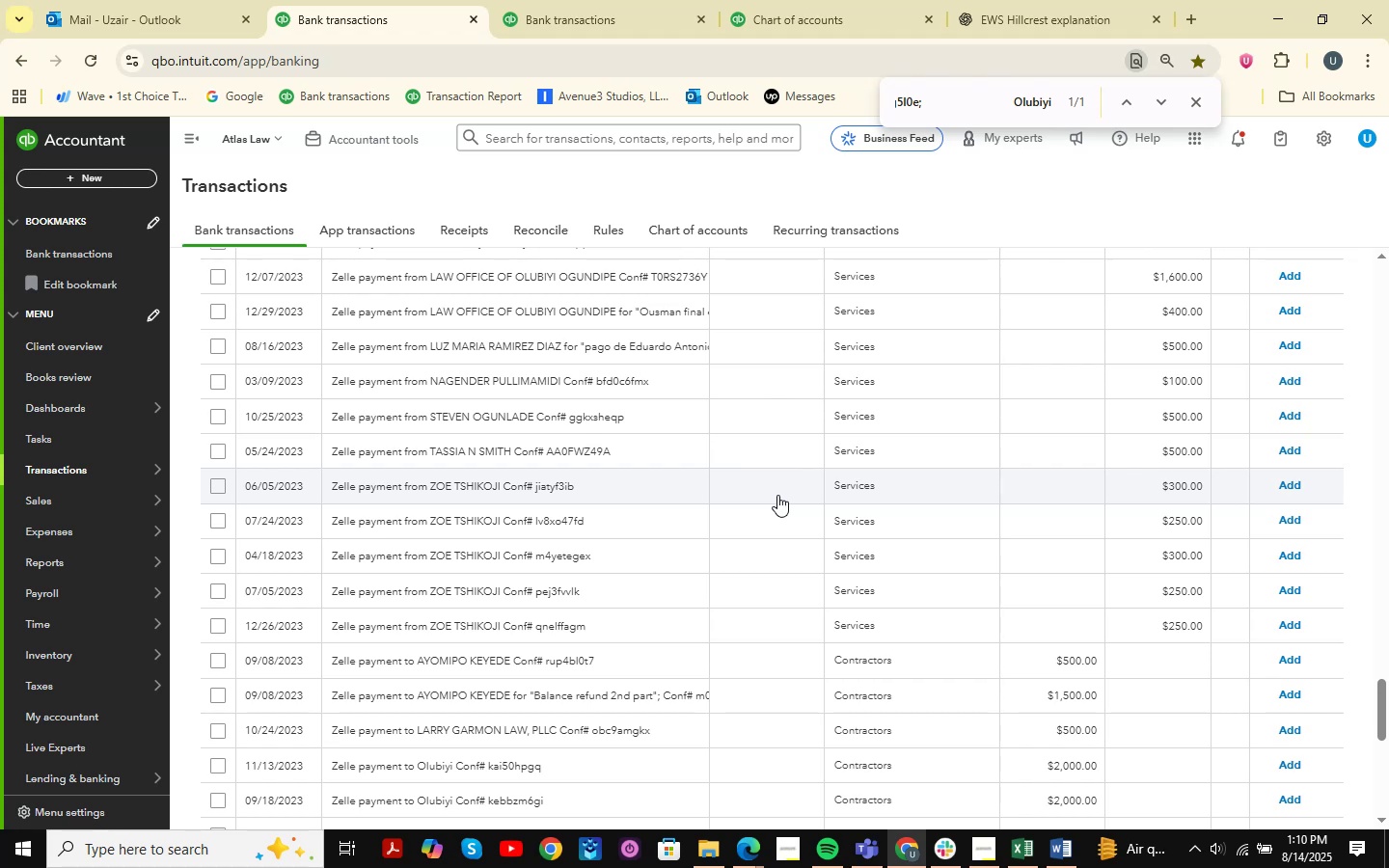 
scroll: coordinate [673, 406], scroll_direction: down, amount: 9.0
 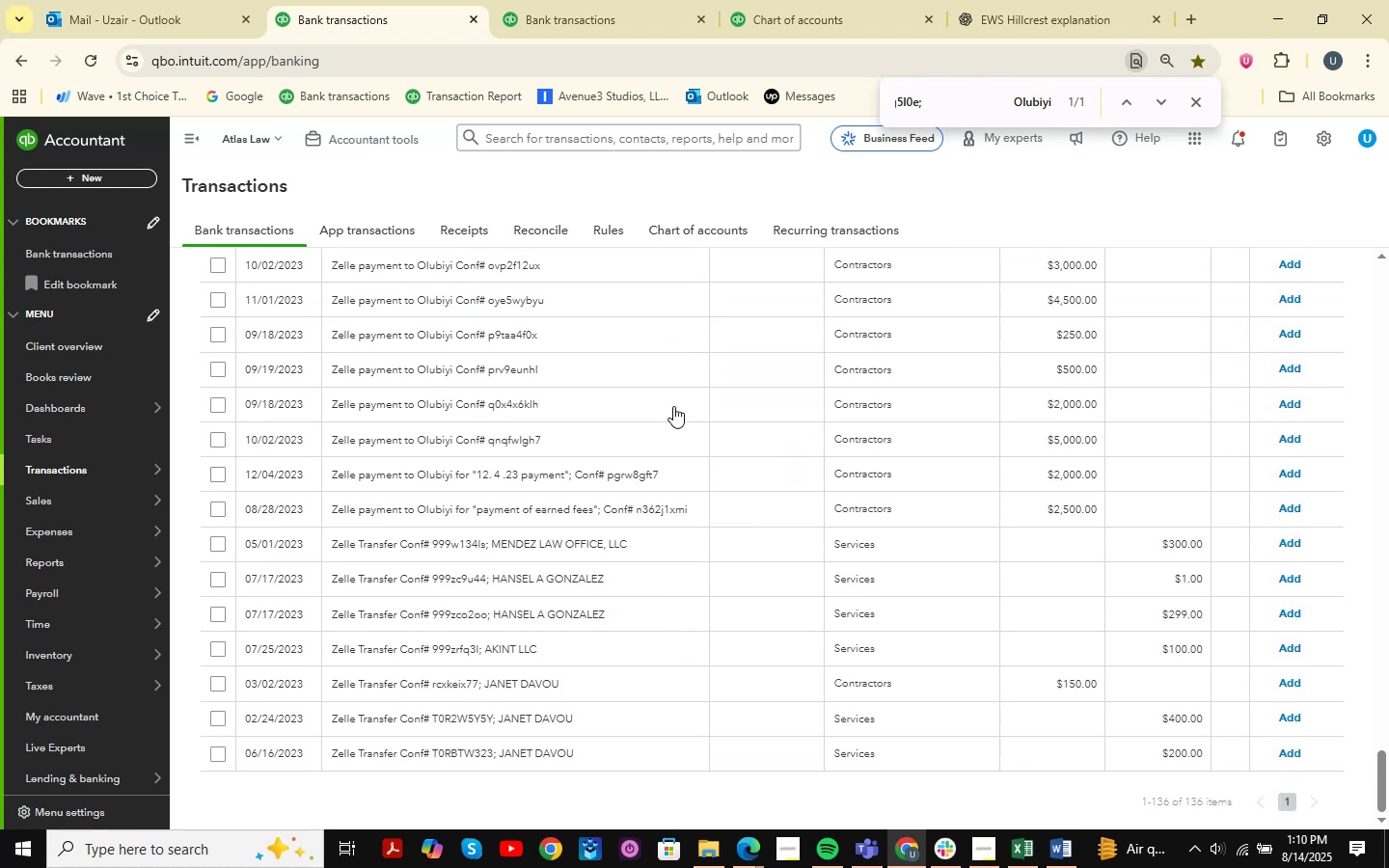 
scroll: coordinate [673, 406], scroll_direction: up, amount: 2.0
 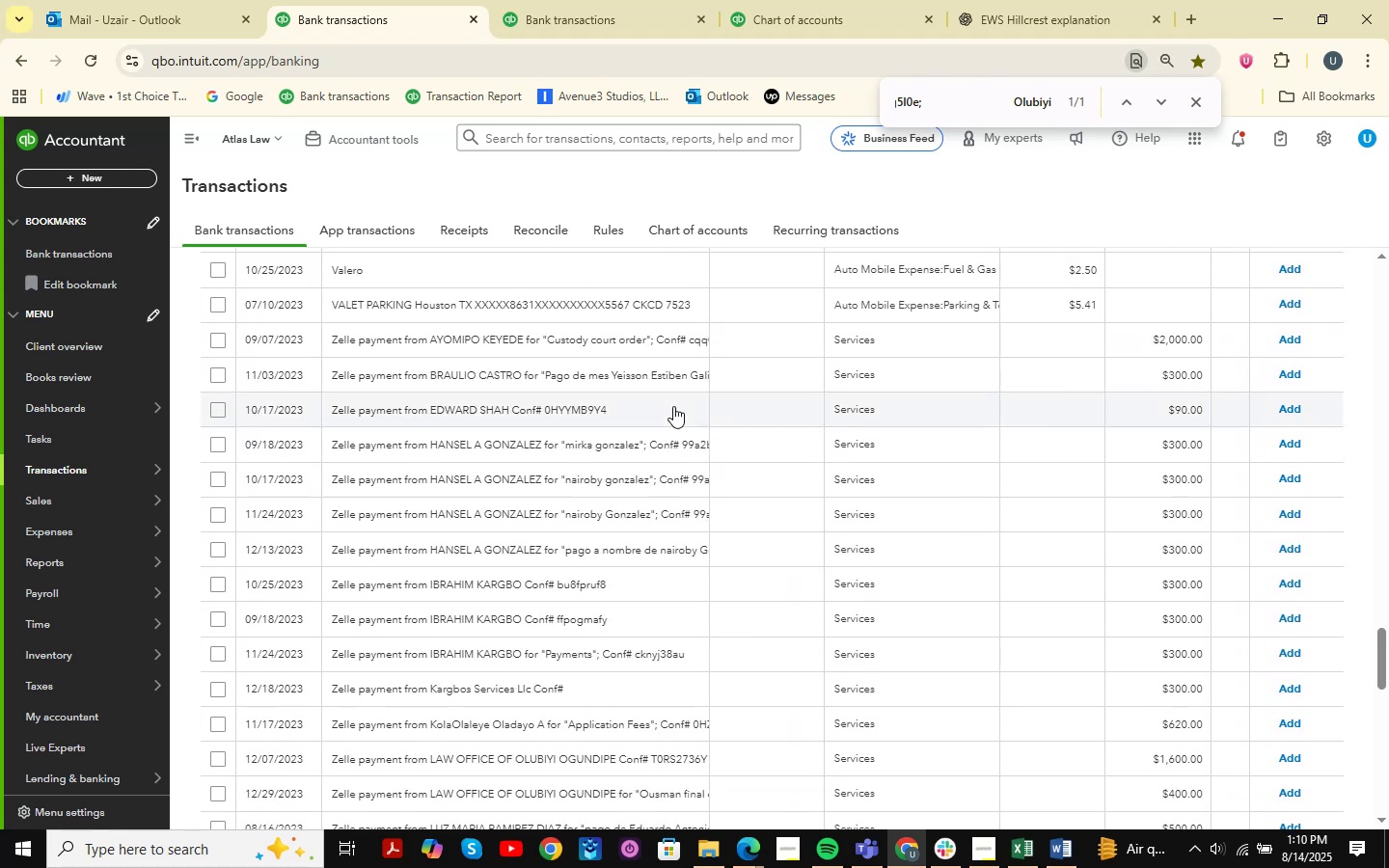 
scroll: coordinate [673, 406], scroll_direction: down, amount: 19.0
 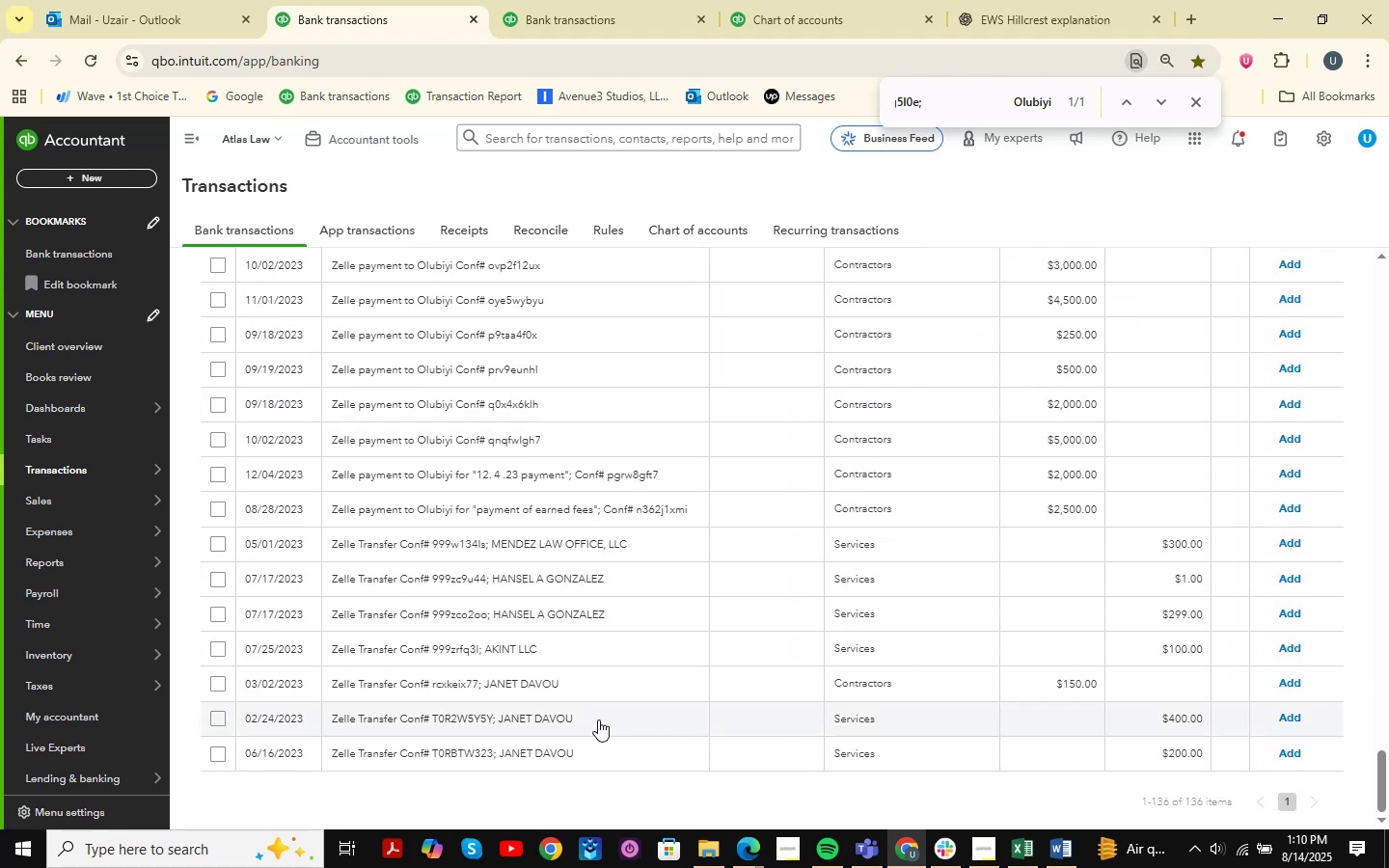 
left_click([539, 680])
 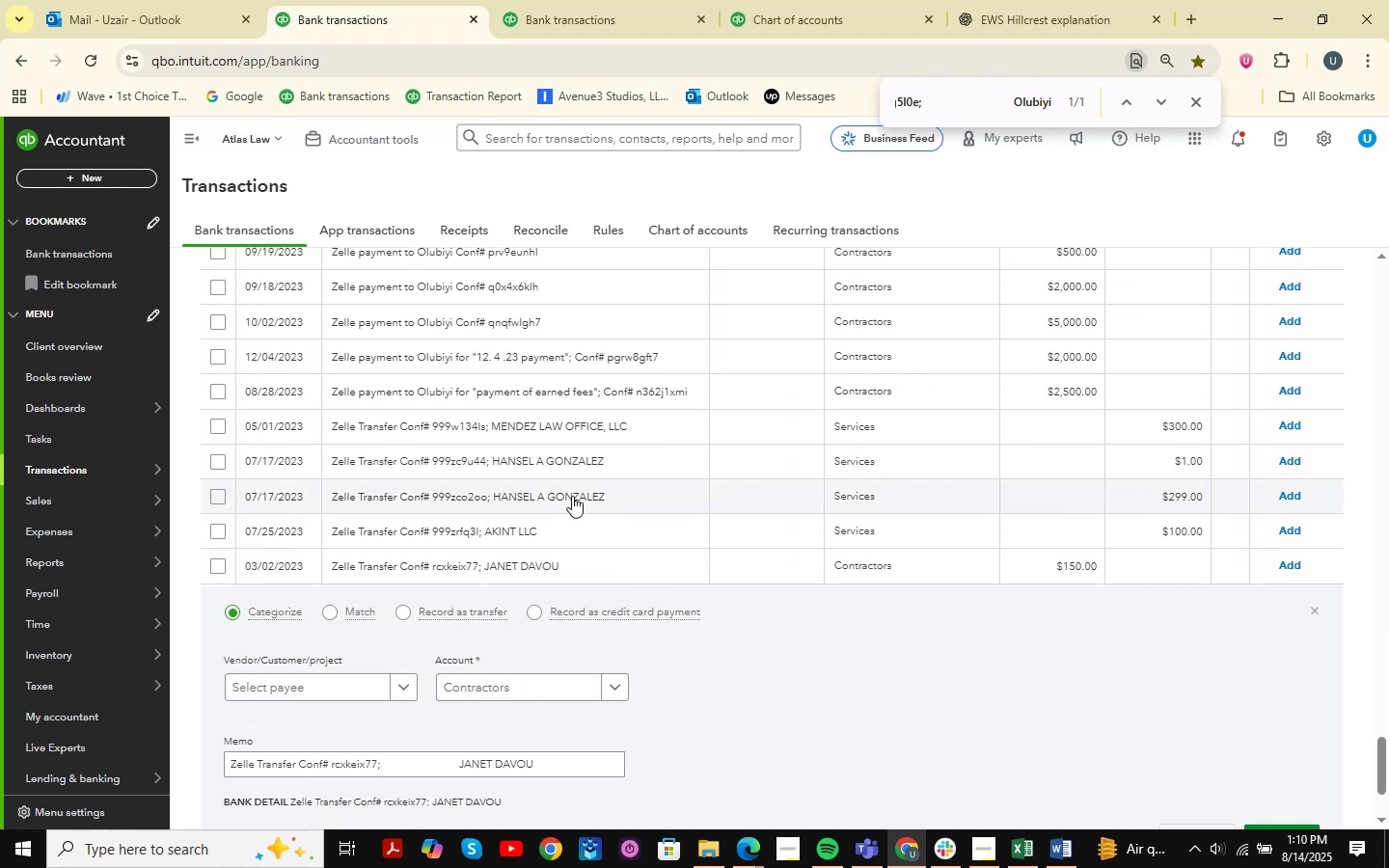 
scroll: coordinate [572, 496], scroll_direction: down, amount: 2.0
 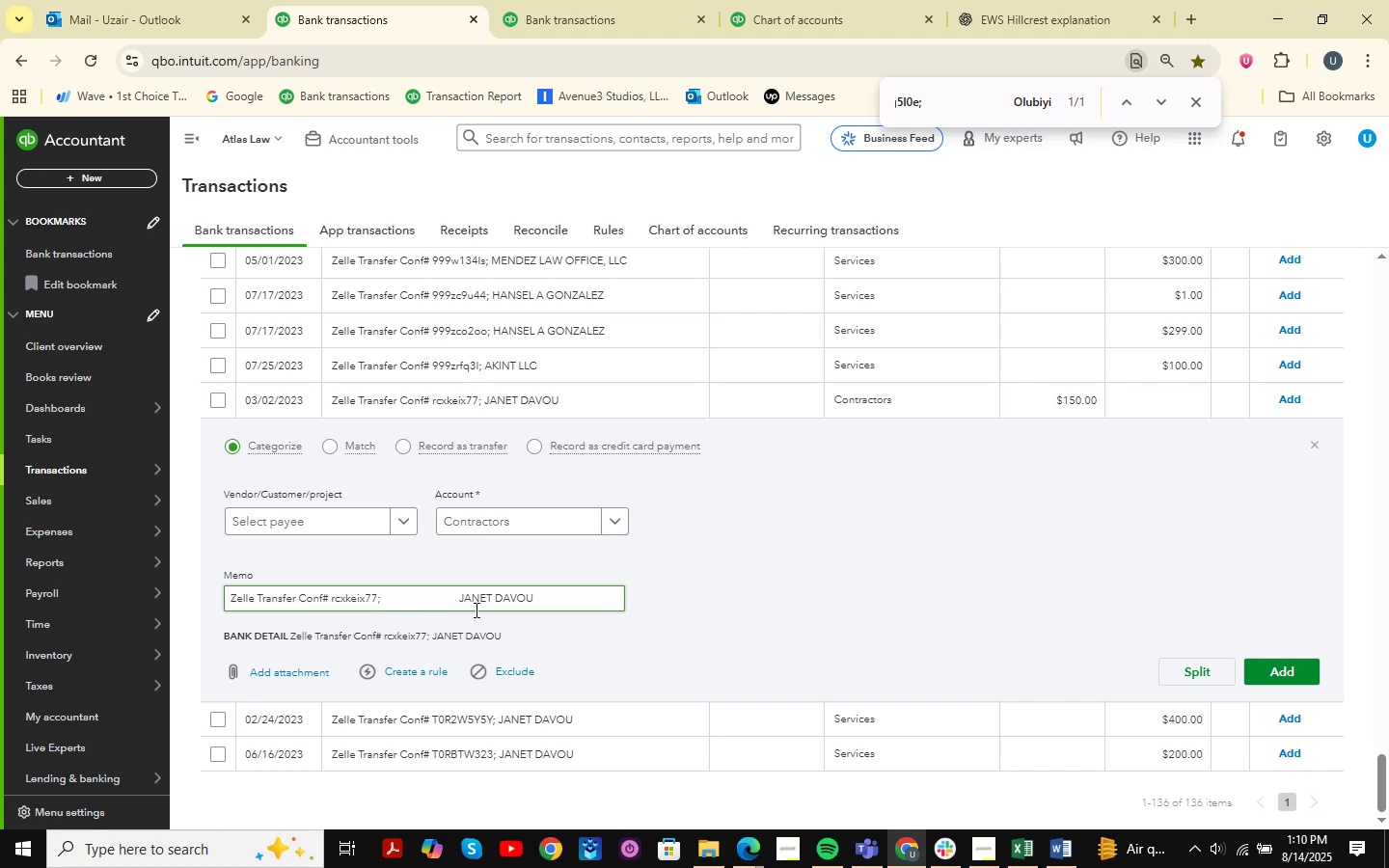 
left_click_drag(start_coordinate=[557, 599], to_coordinate=[180, 572])
 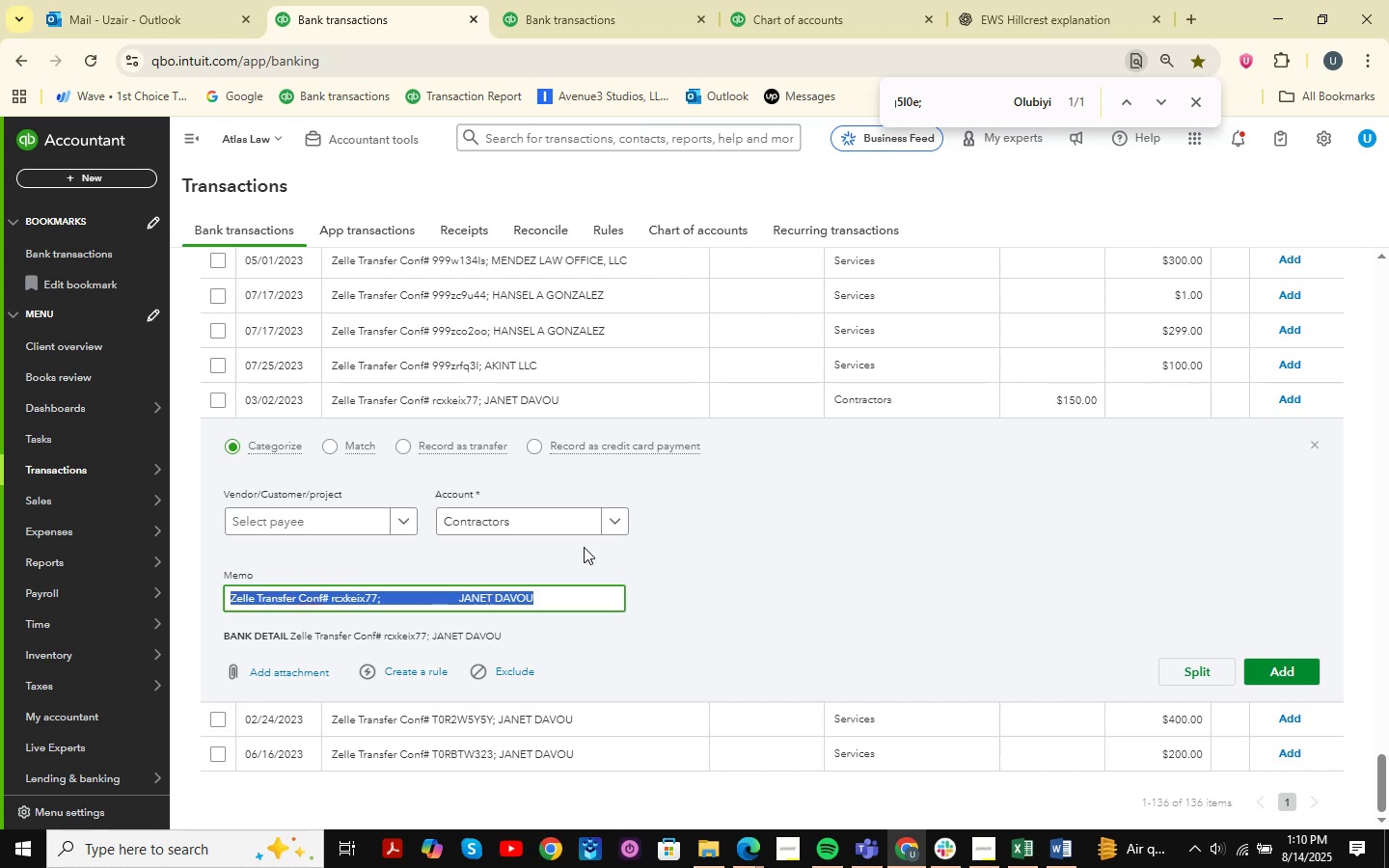 
key(Control+ControlLeft)
 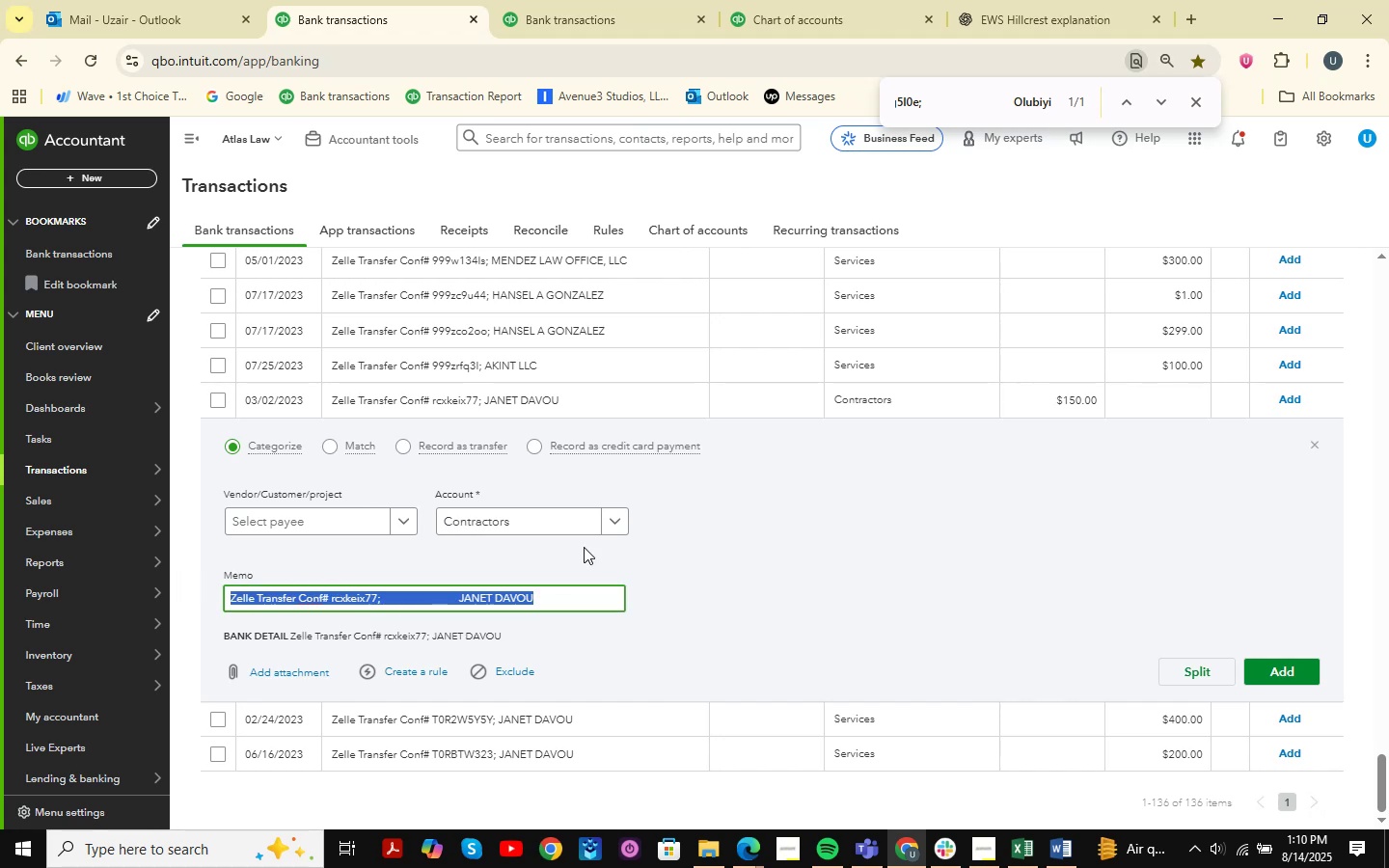 
key(Control+C)
 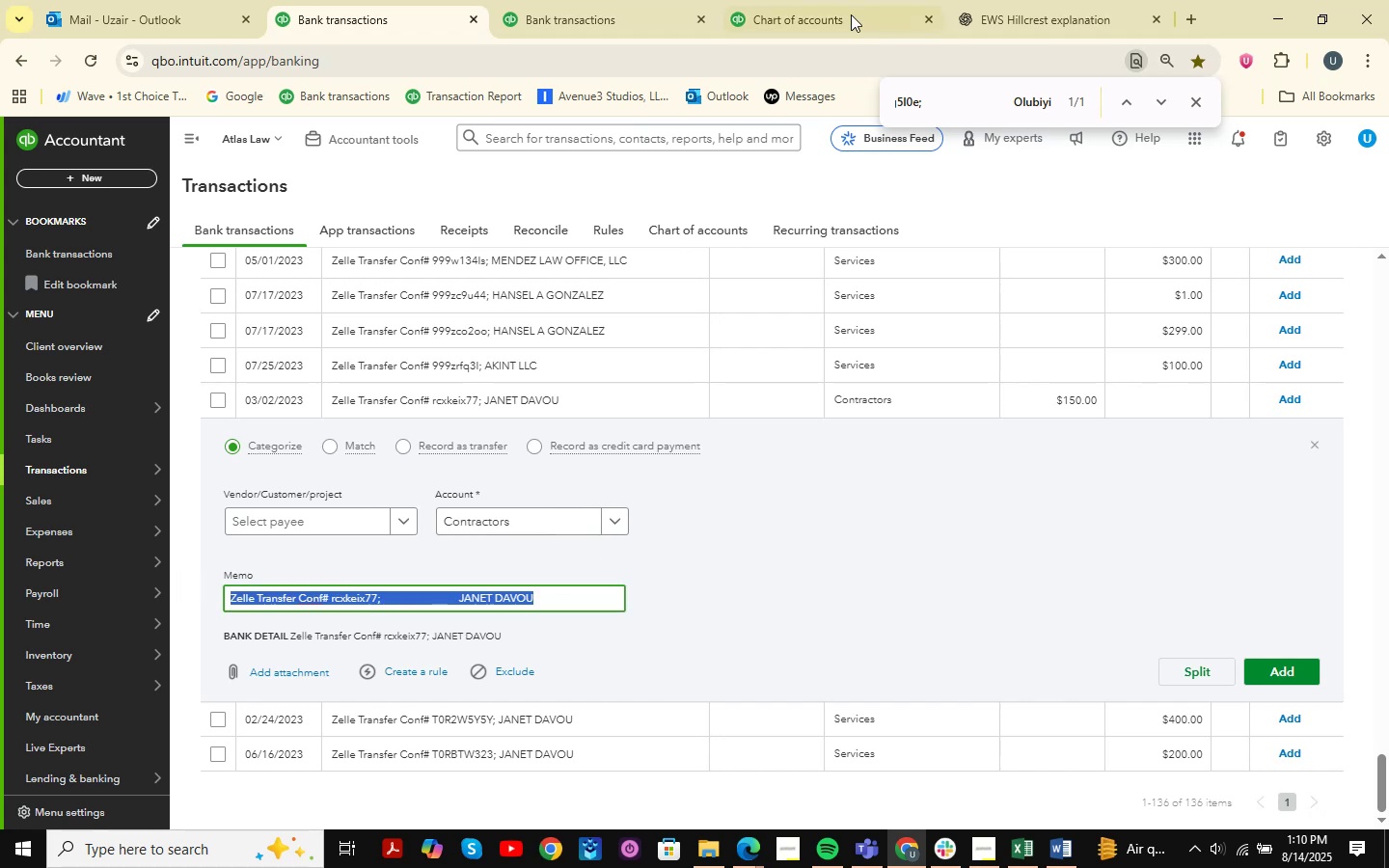 
left_click([1020, 0])
 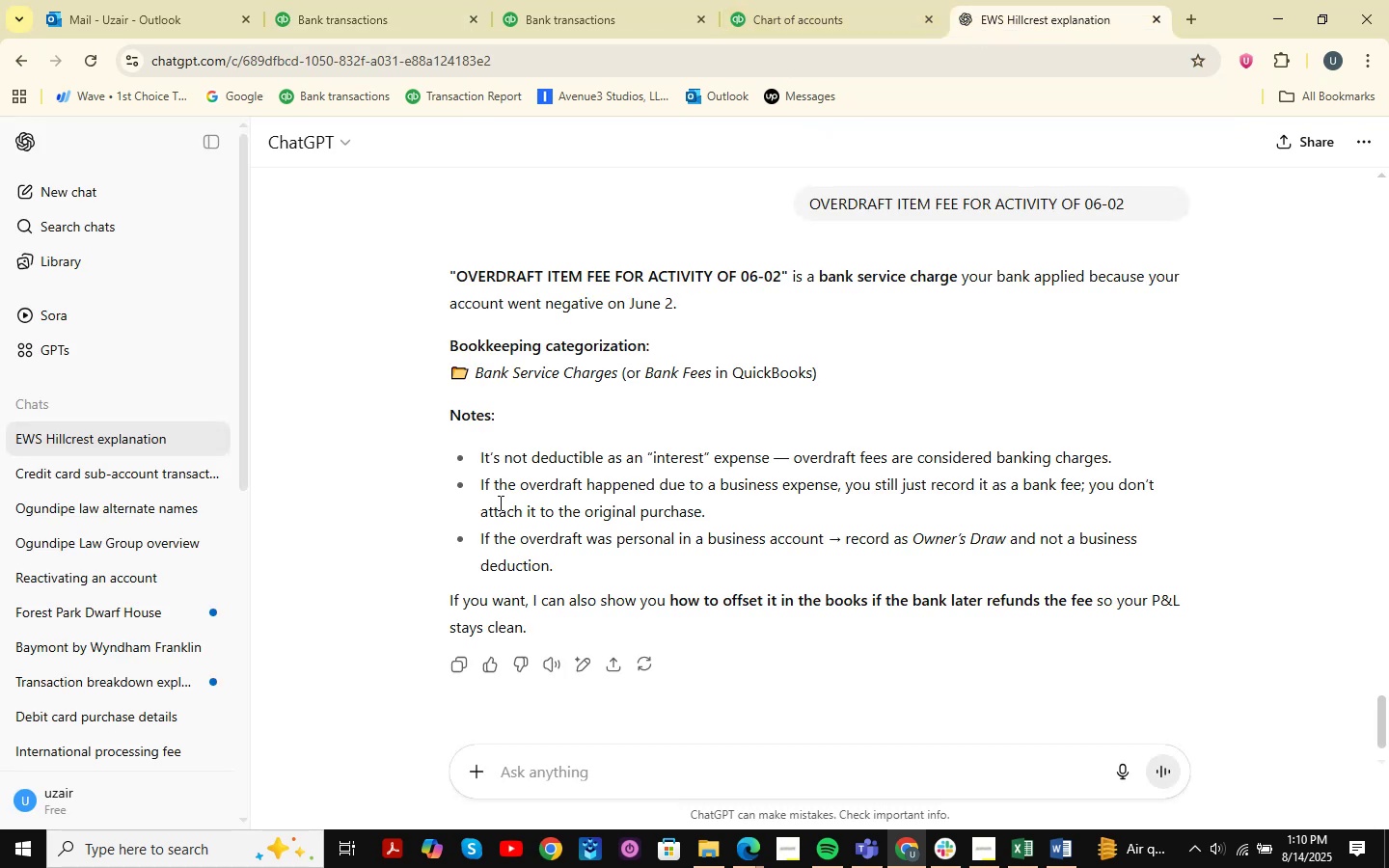 
key(Control+ControlLeft)
 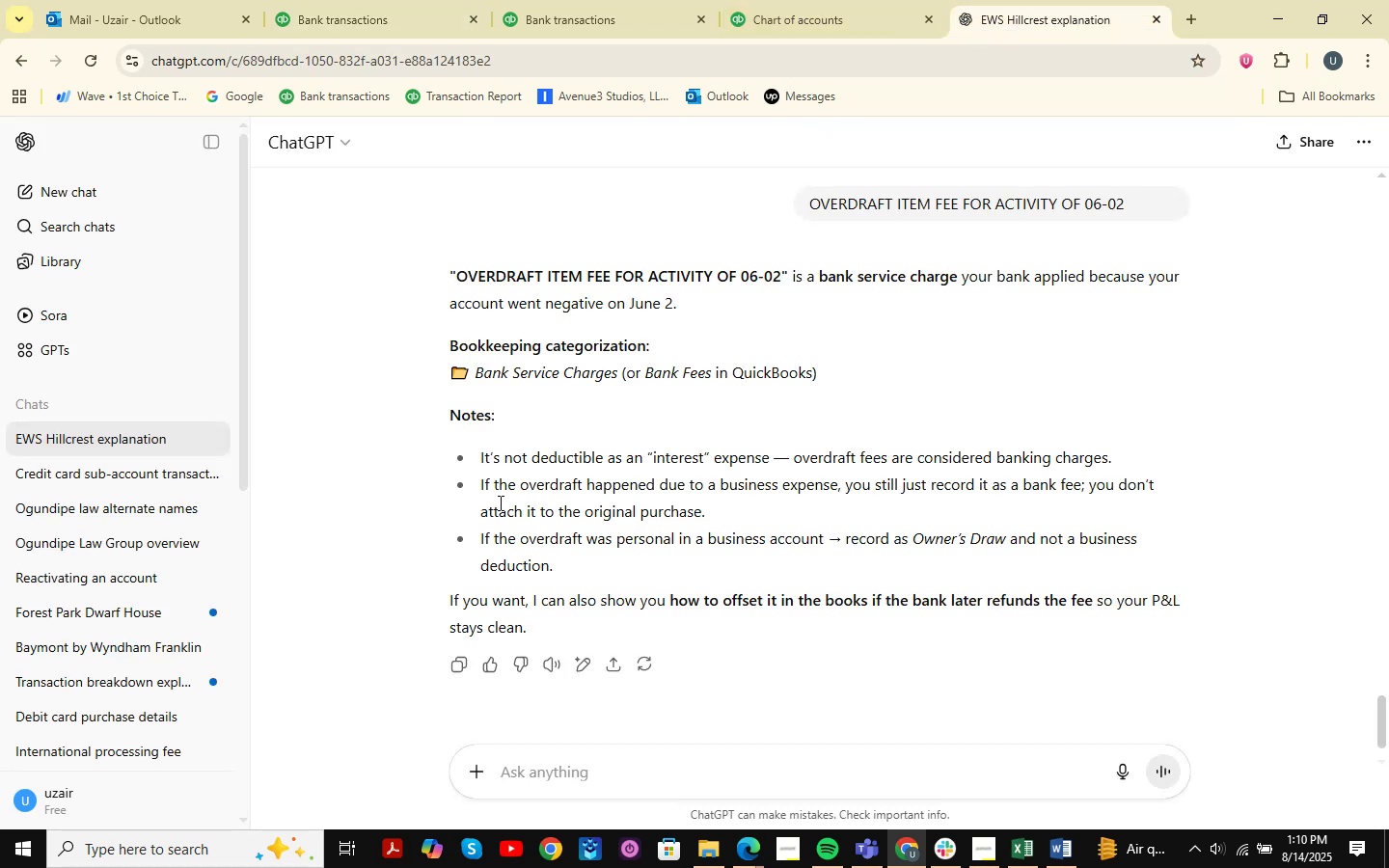 
key(Control+V)
 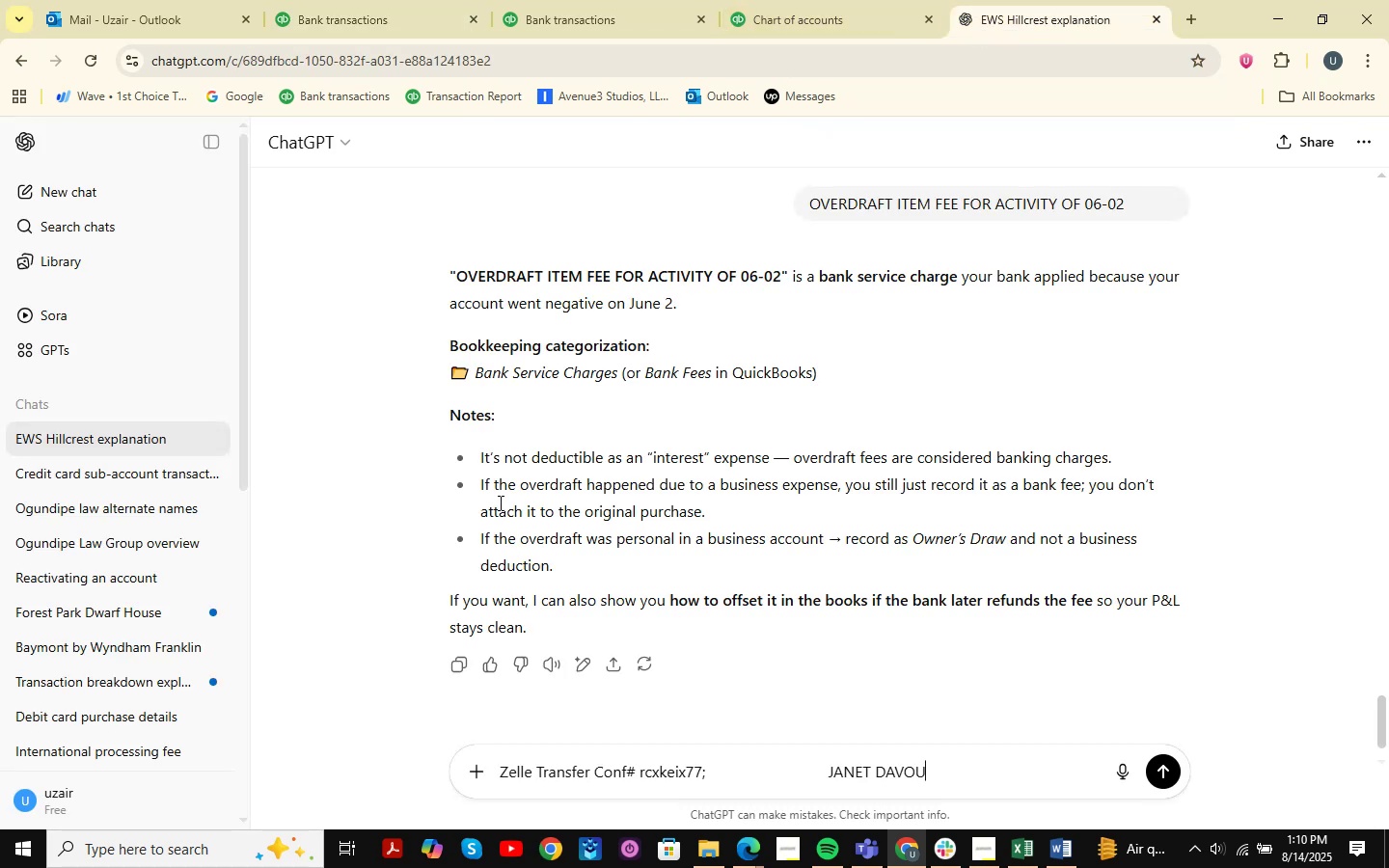 
key(NumpadEnter)
 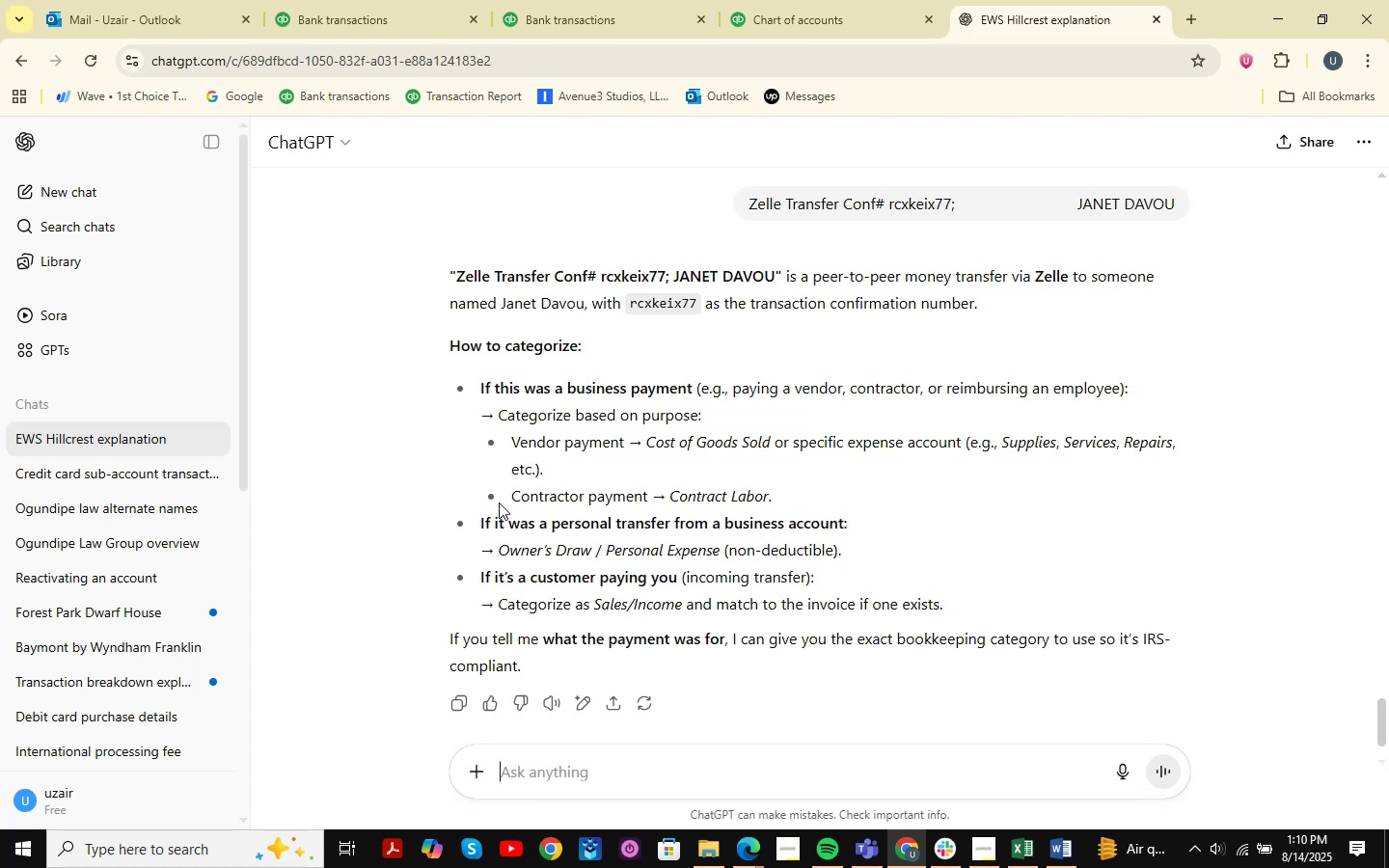 
wait(20.28)
 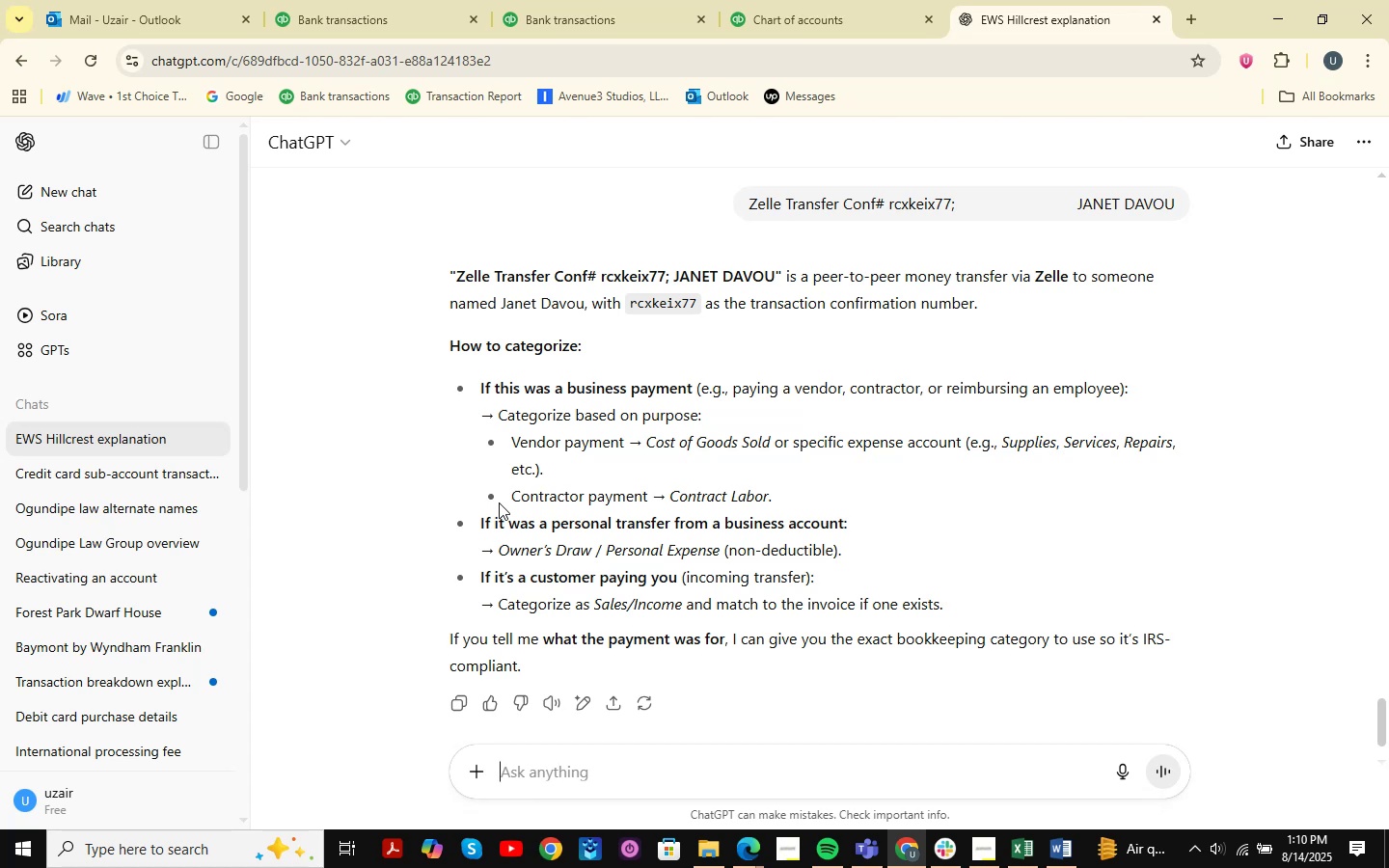 
scroll: coordinate [755, 502], scroll_direction: down, amount: 13.0
 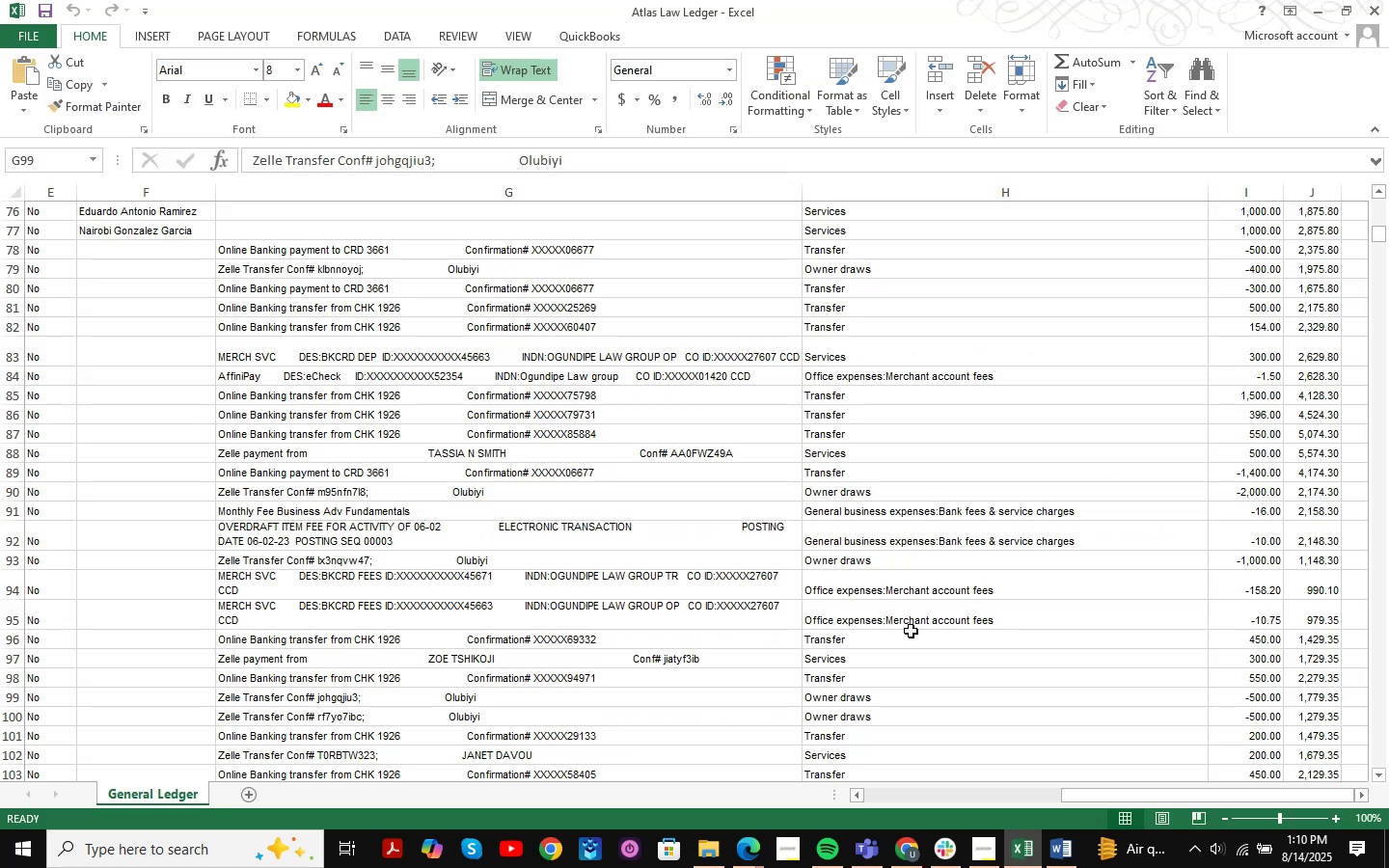 
key(Control+F)
 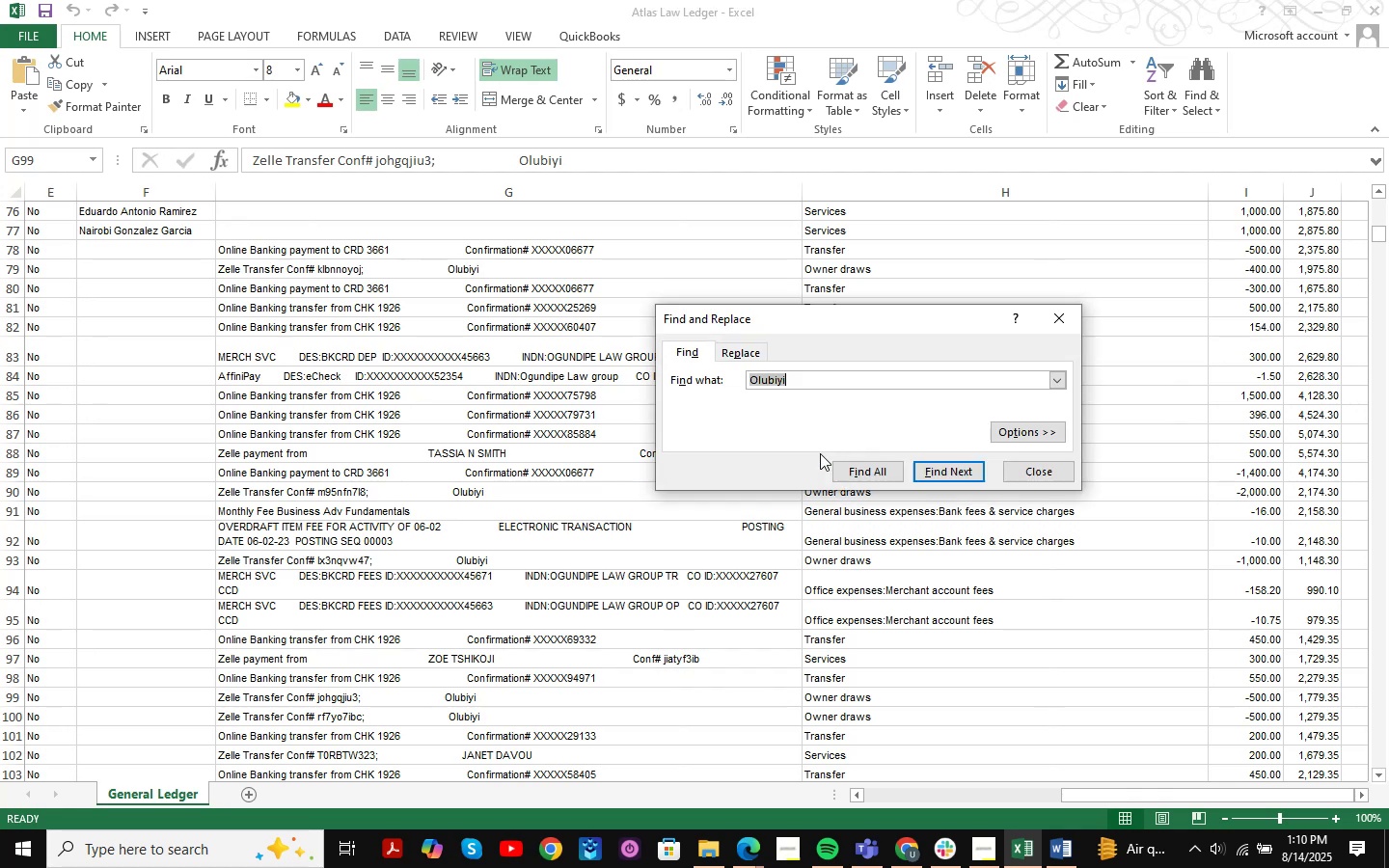 
key(Control+ControlLeft)
 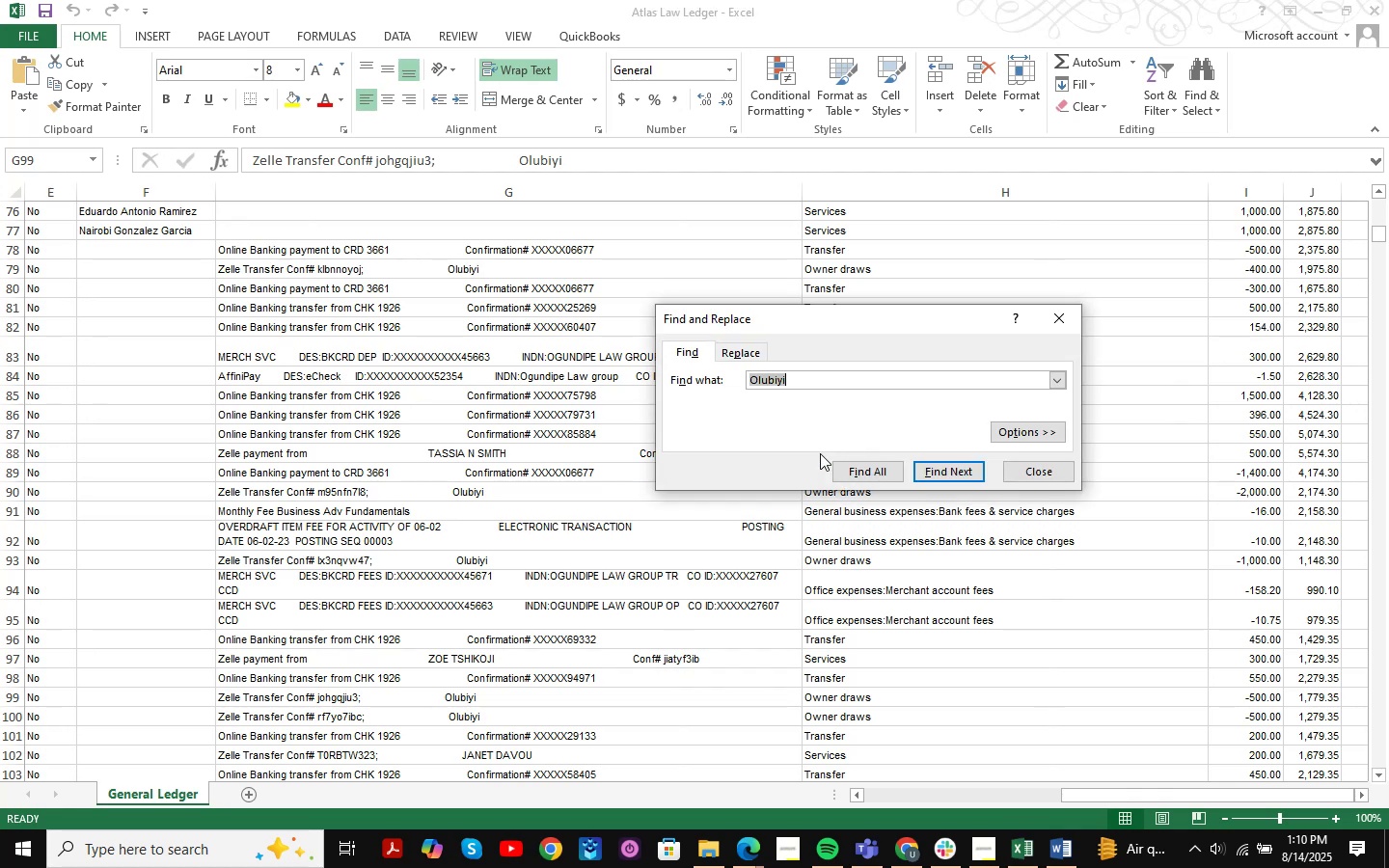 
key(Control+V)
 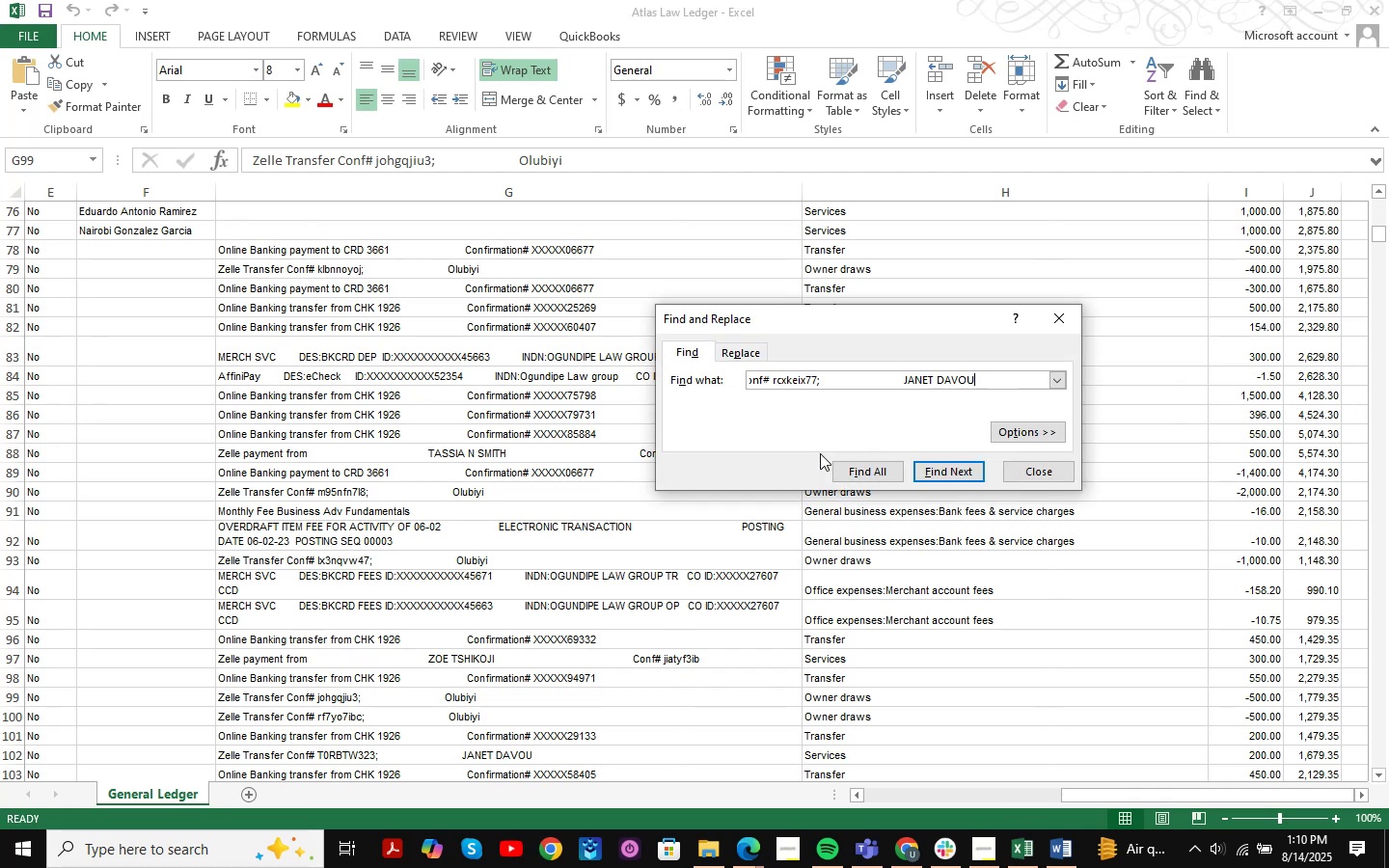 
key(NumpadEnter)
 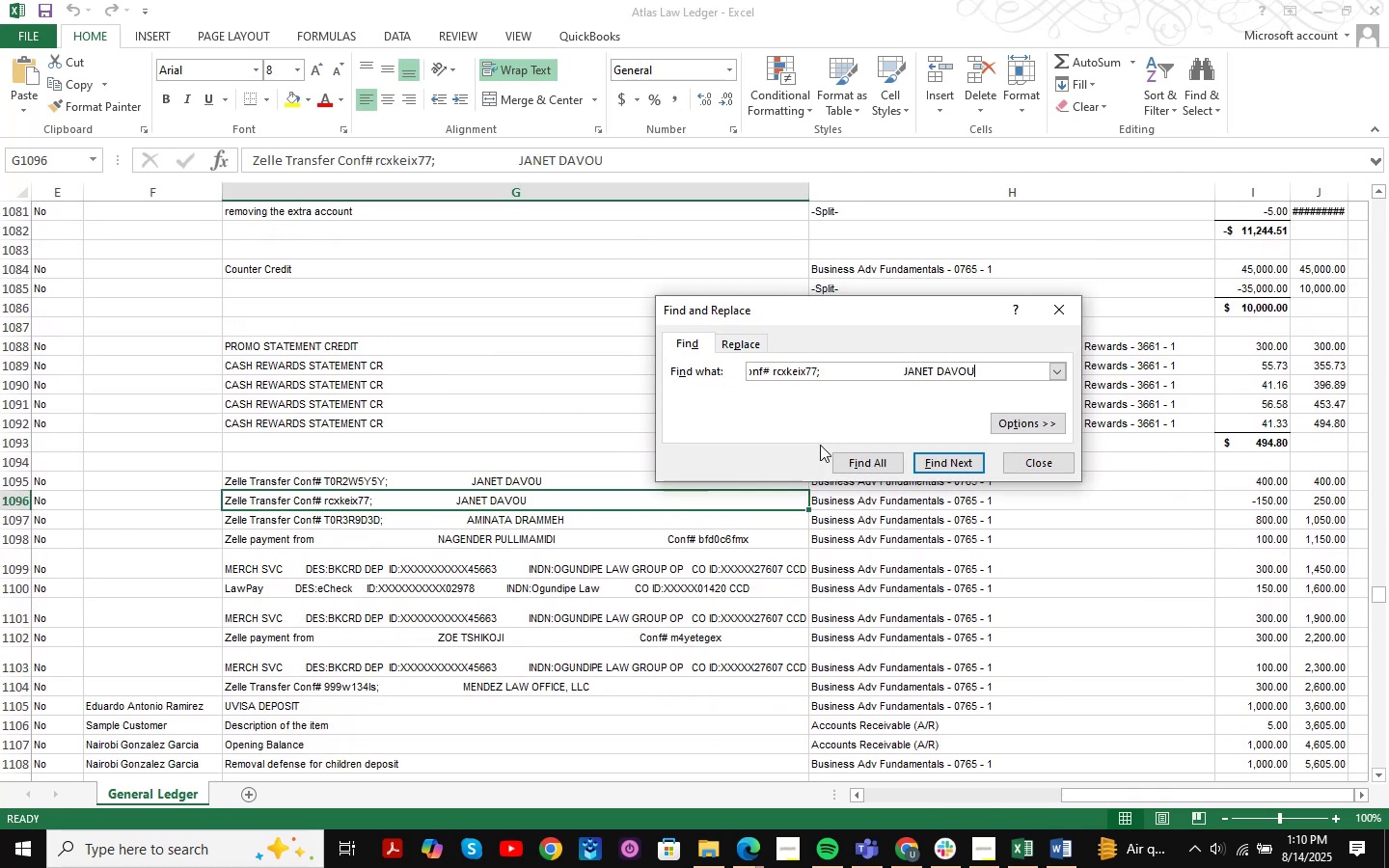 
key(NumpadEnter)
 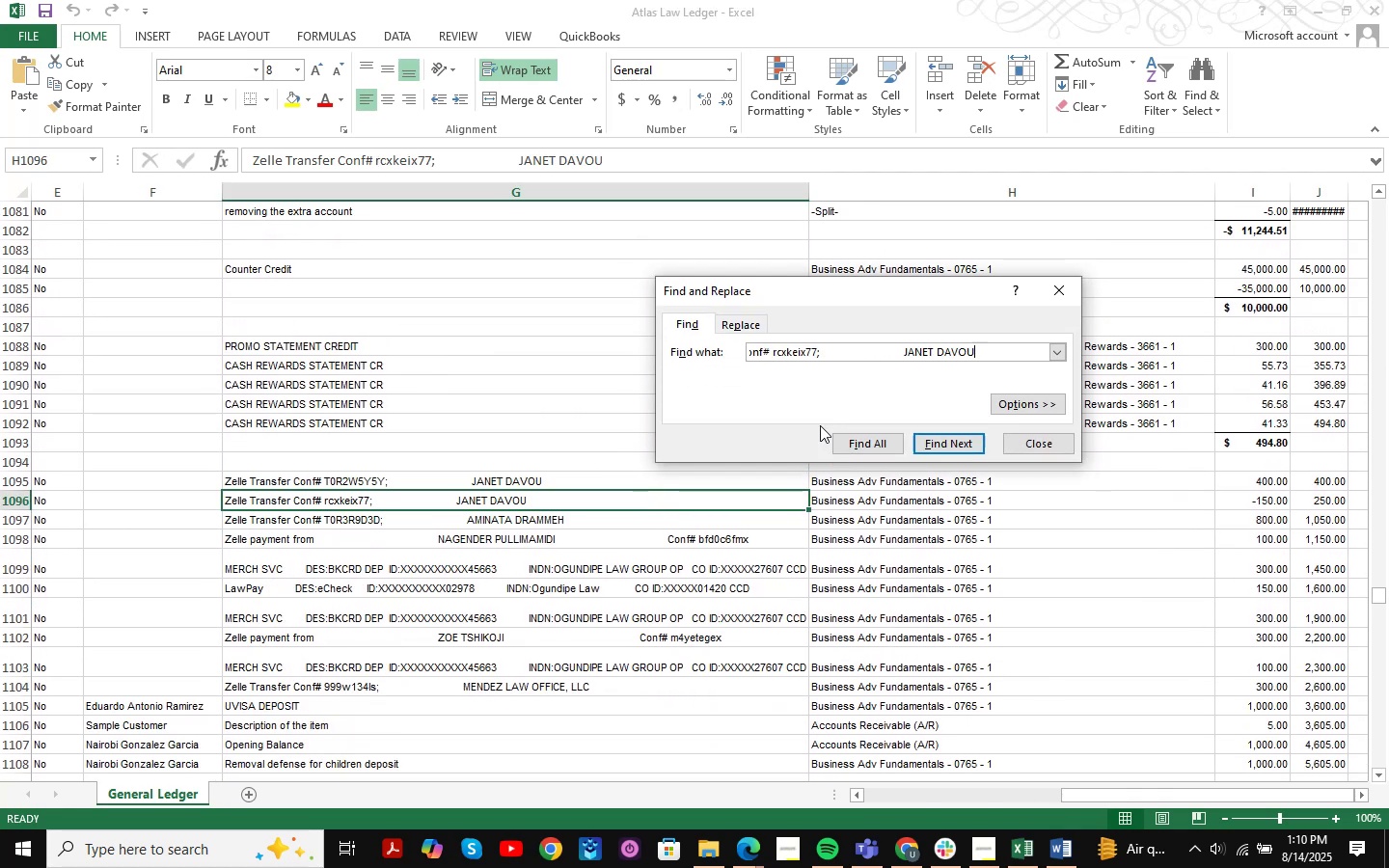 
key(NumpadEnter)
 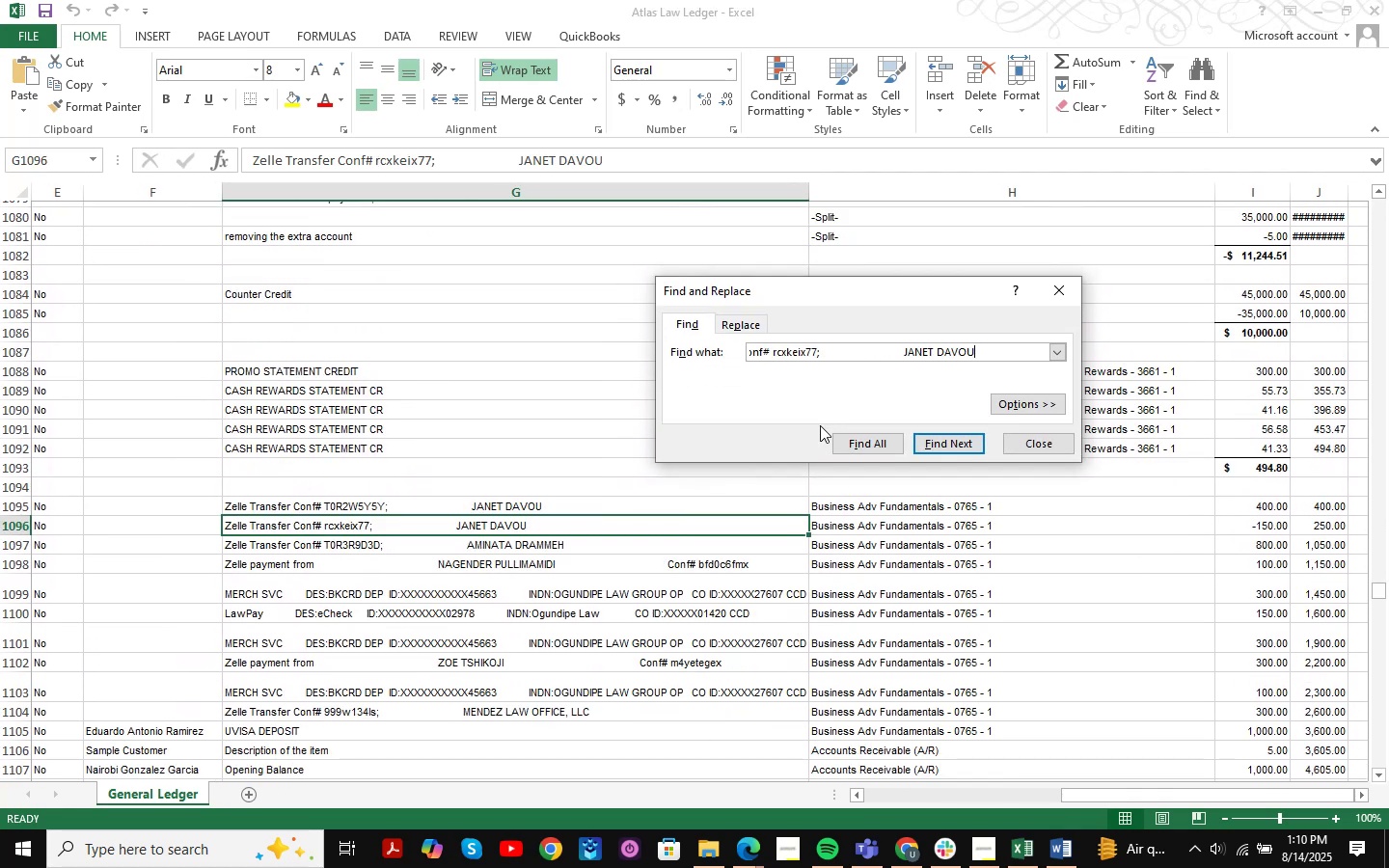 
key(NumpadEnter)
 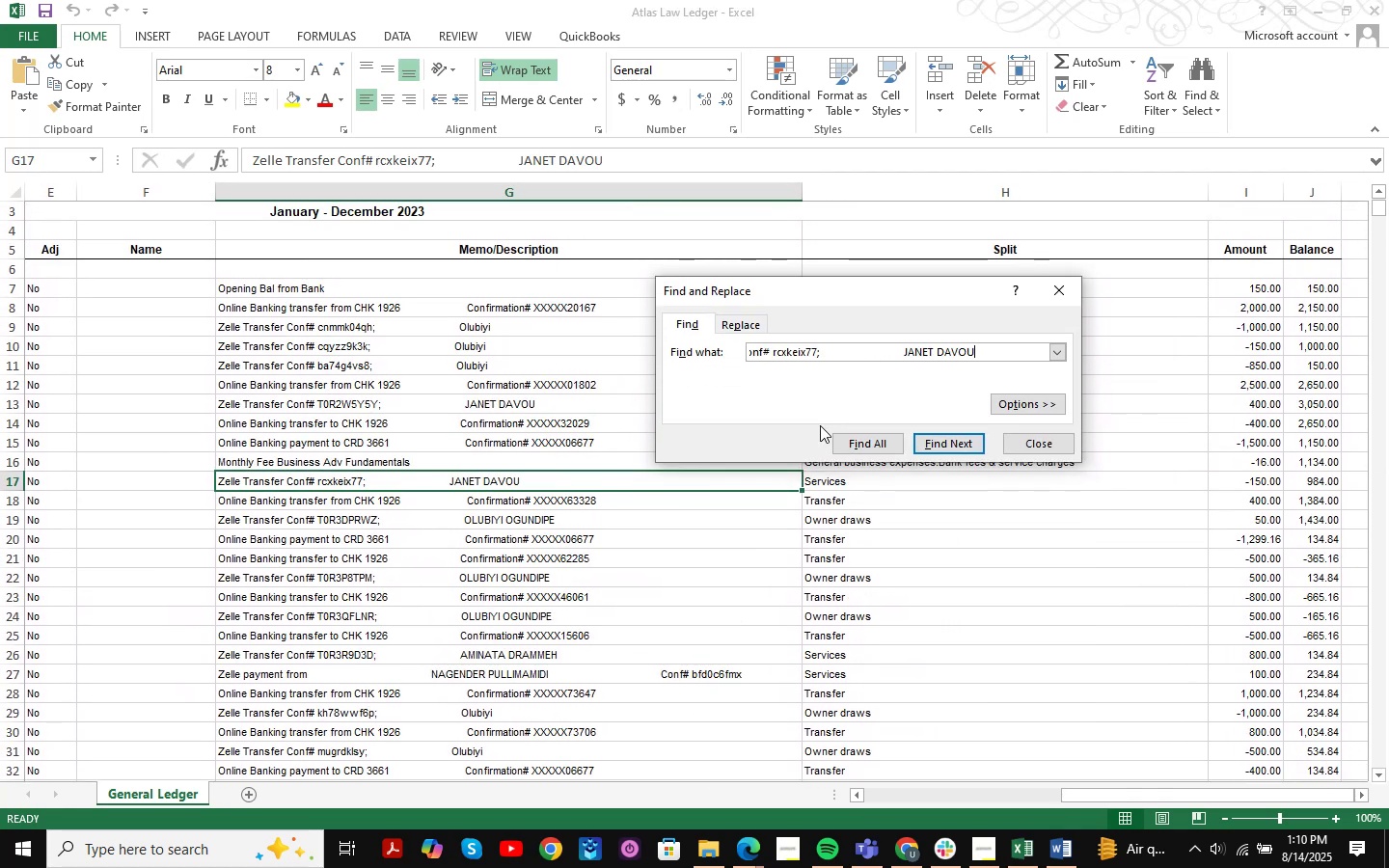 
key(NumpadEnter)
 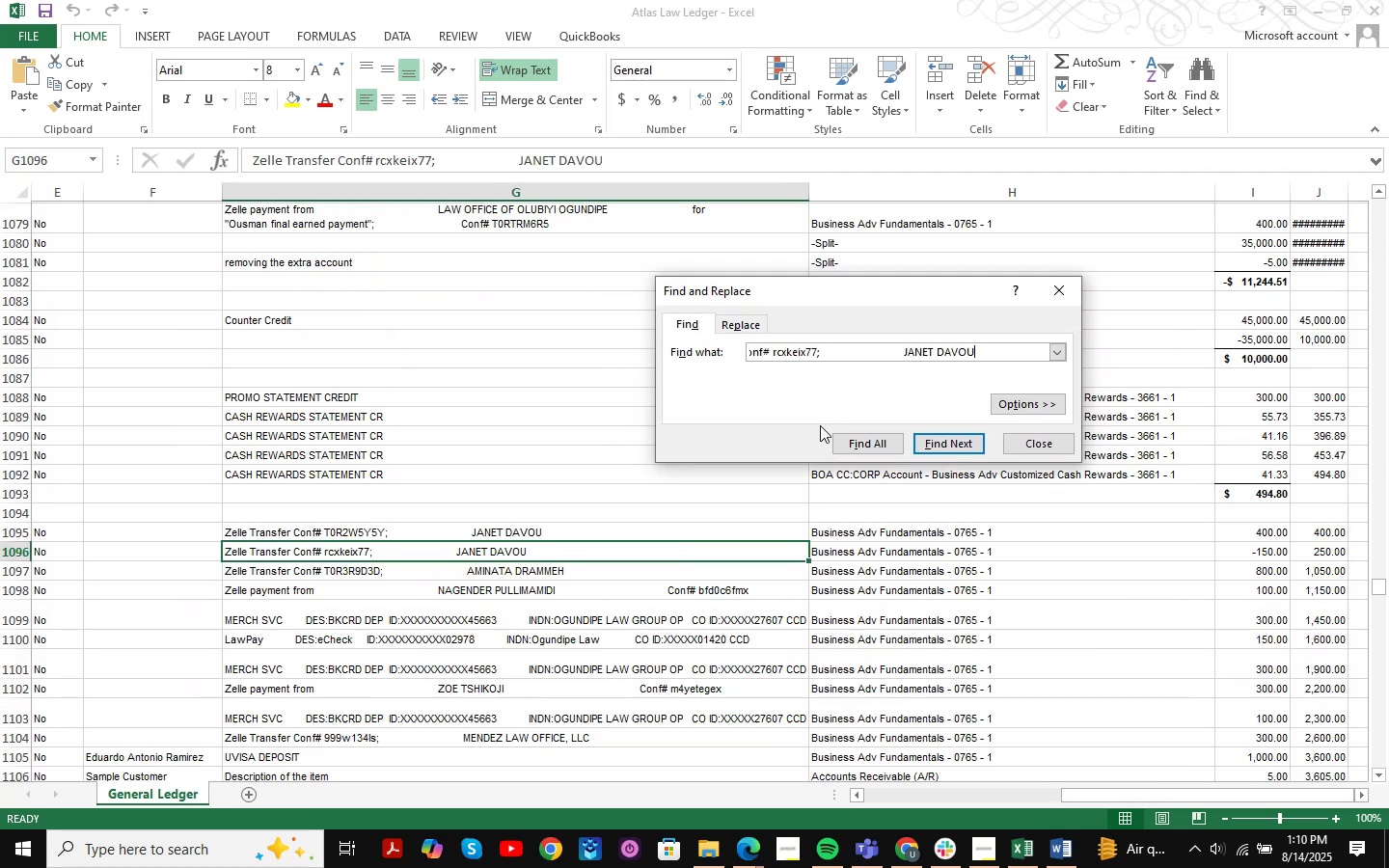 
key(NumpadEnter)
 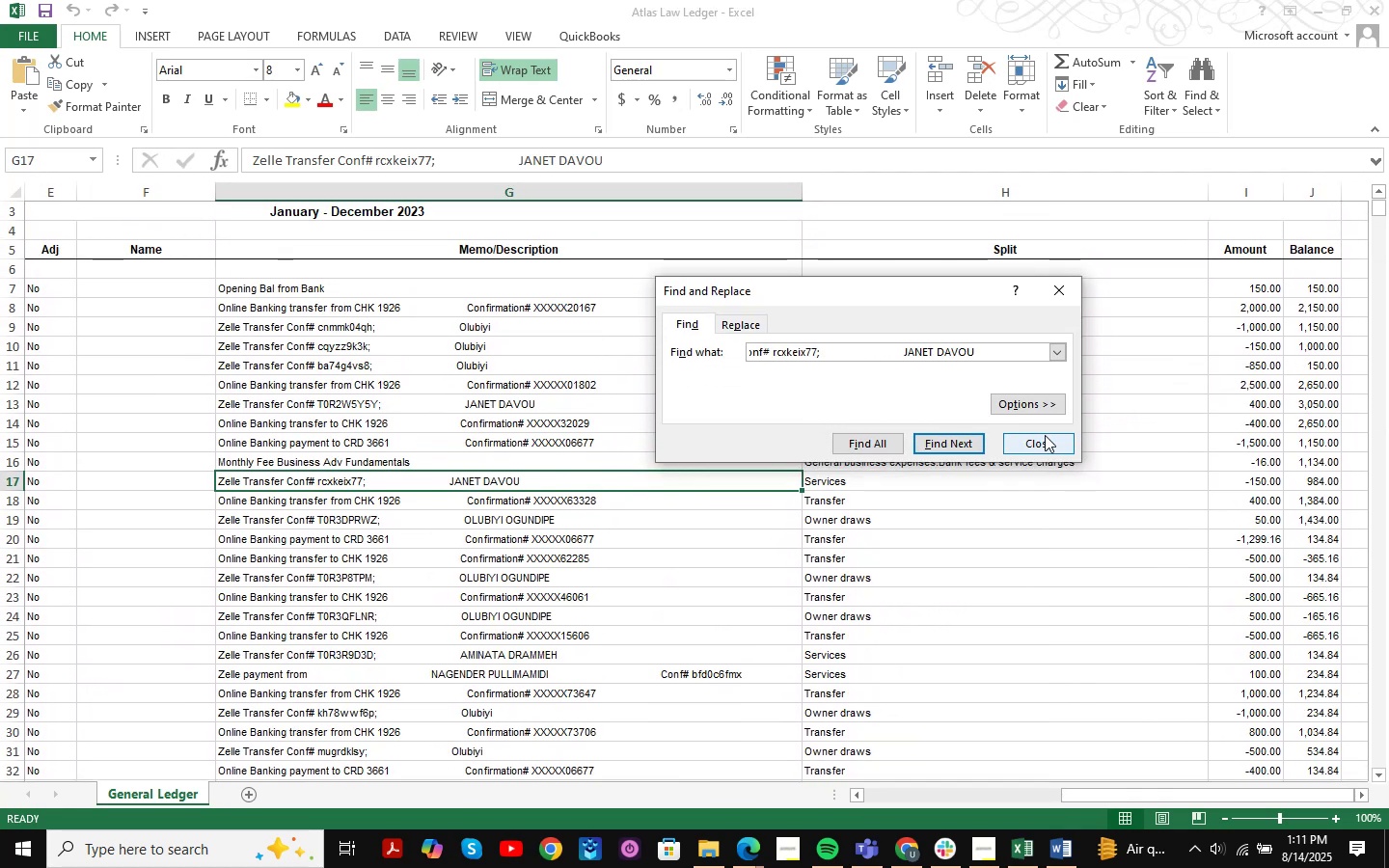 
left_click([1047, 435])
 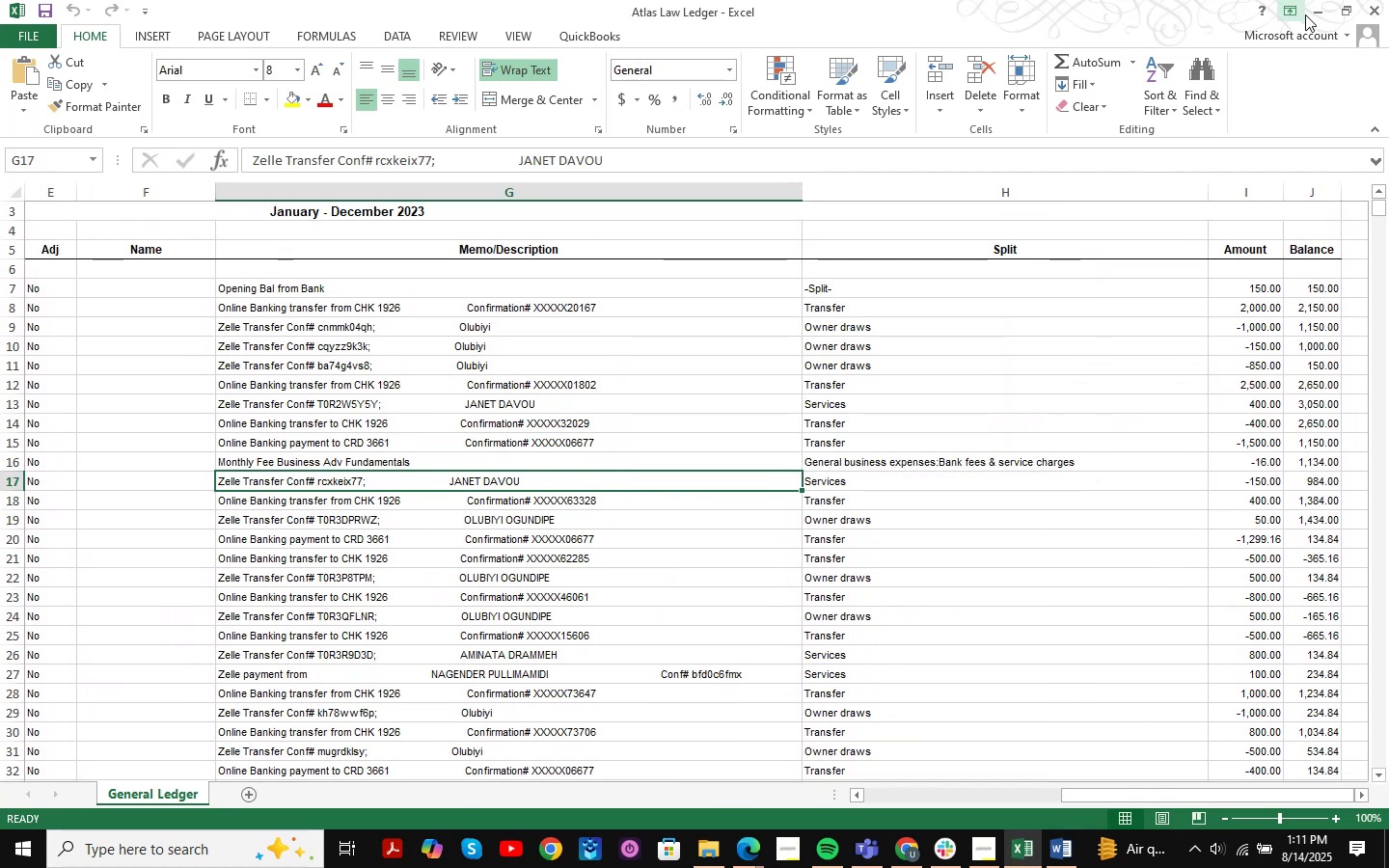 
left_click([1310, 16])
 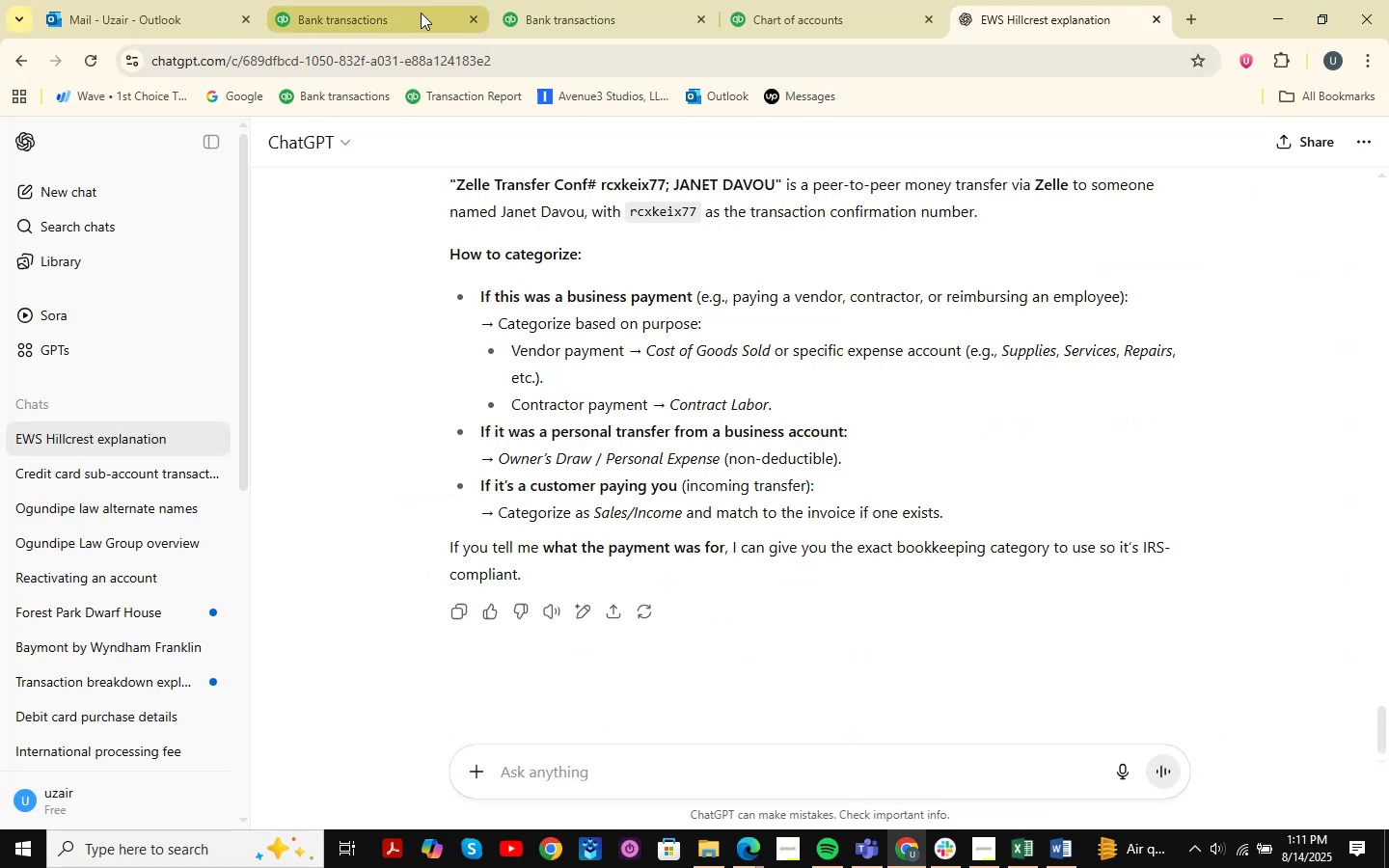 
left_click([396, 20])
 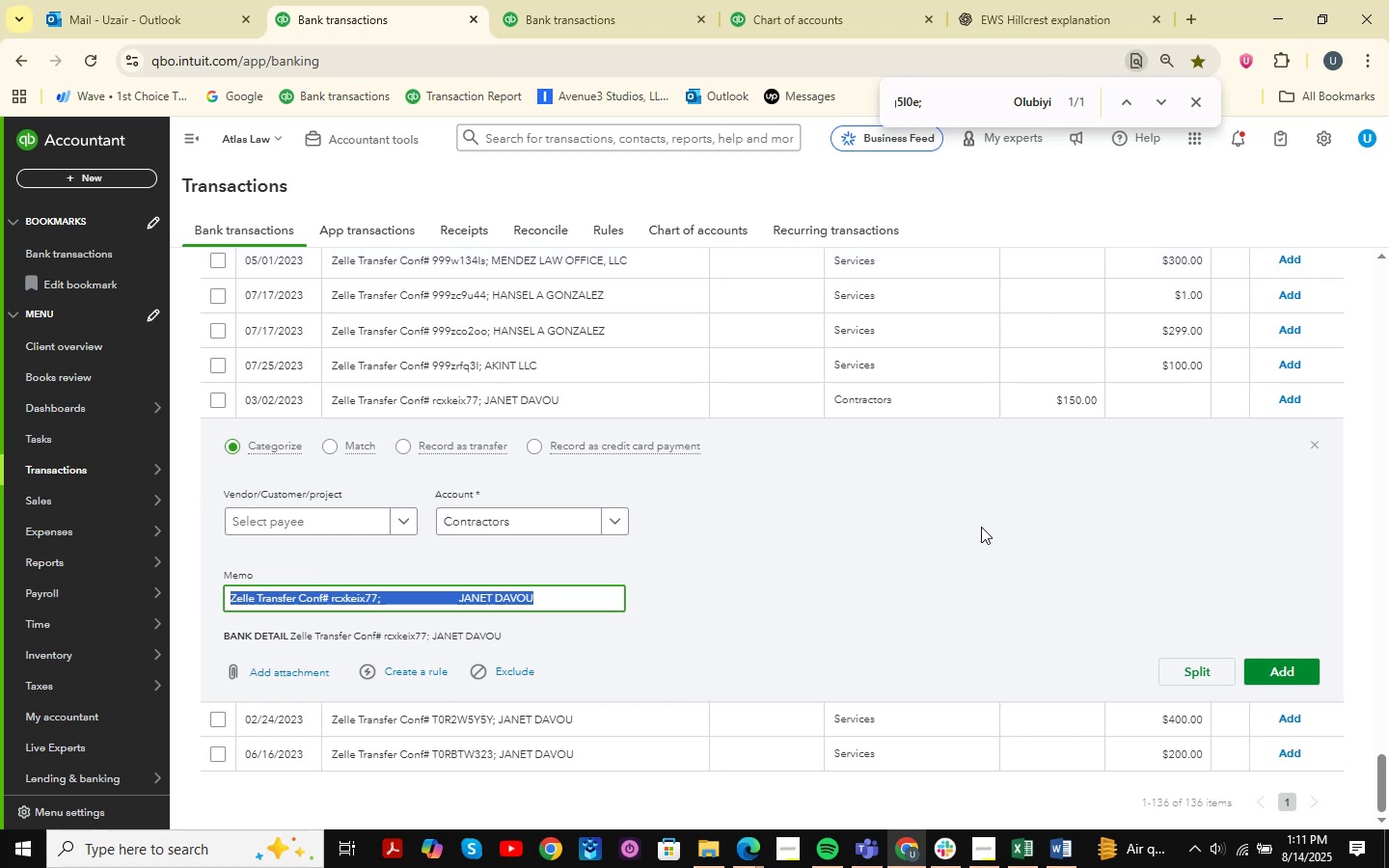 
left_click([1315, 441])
 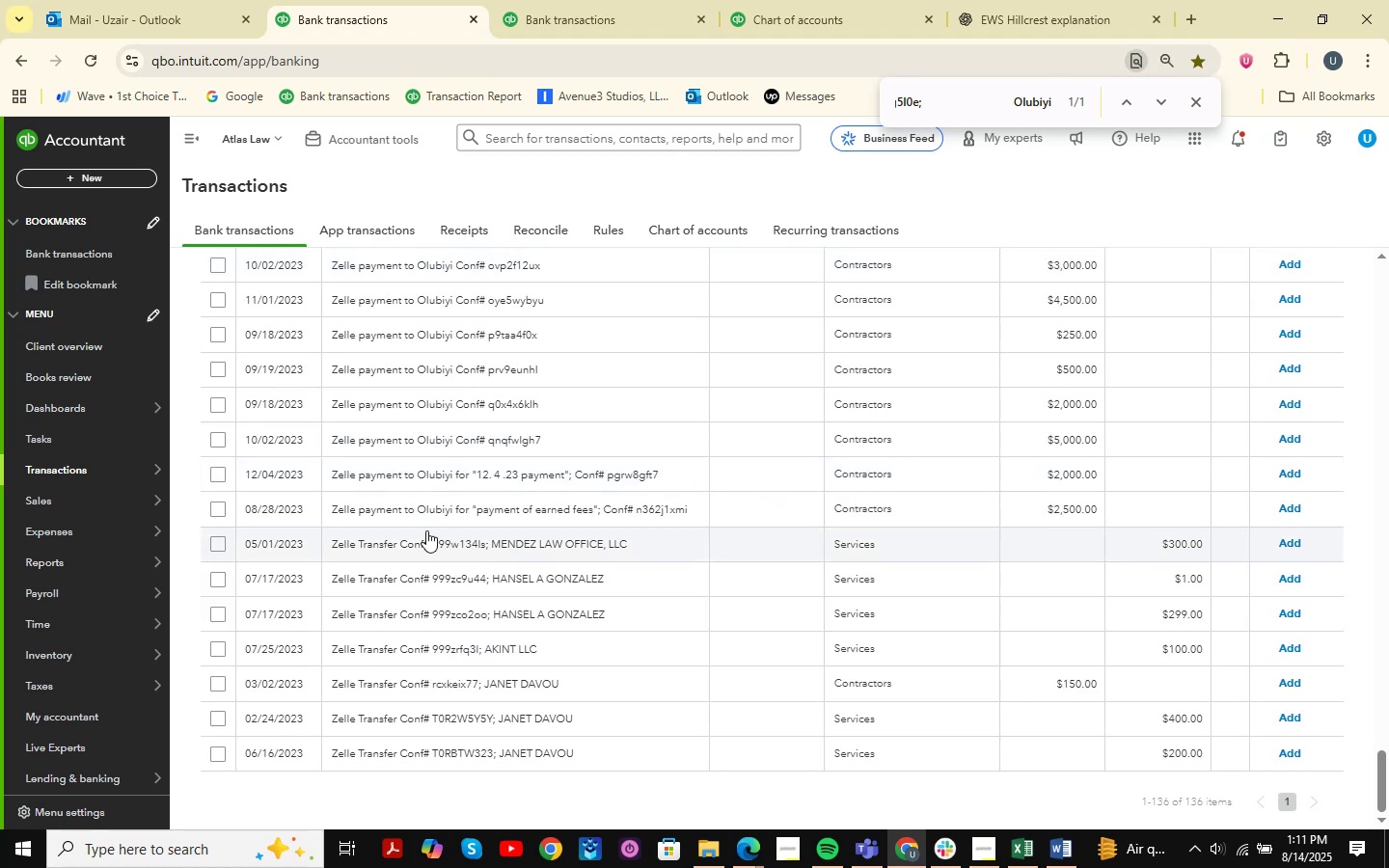 
scroll: coordinate [346, 511], scroll_direction: down, amount: 6.0
 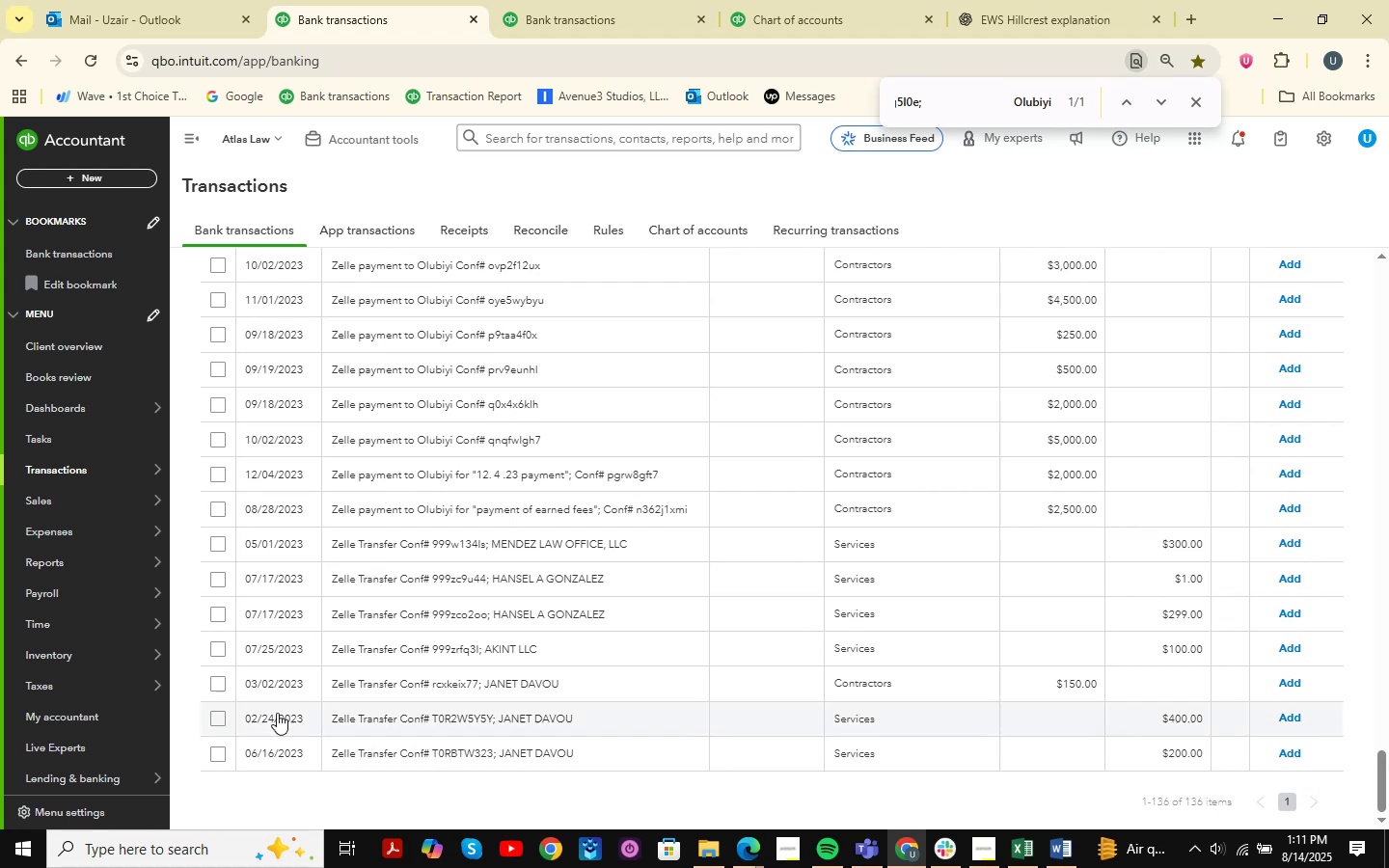 
left_click([219, 686])
 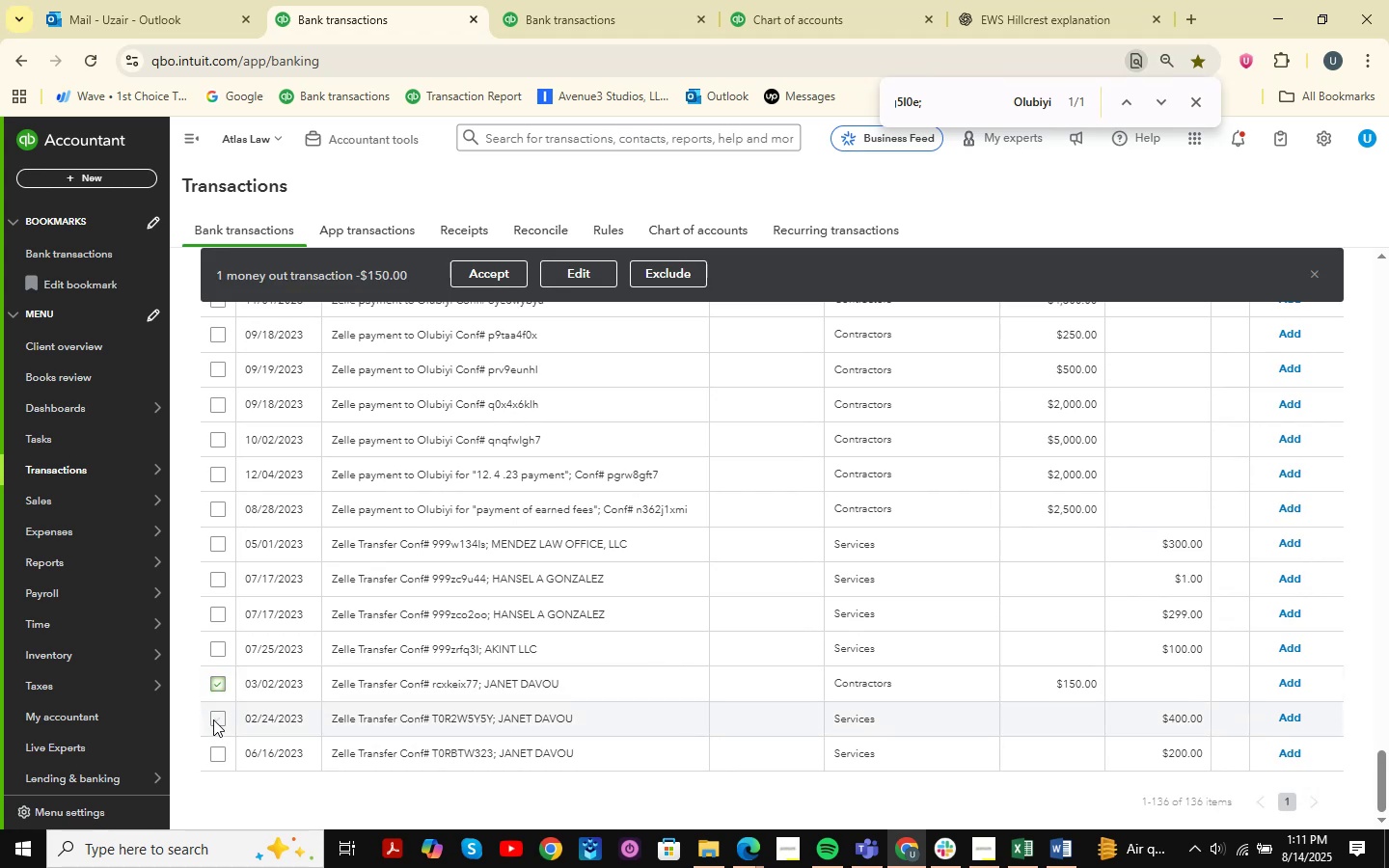 
double_click([213, 719])
 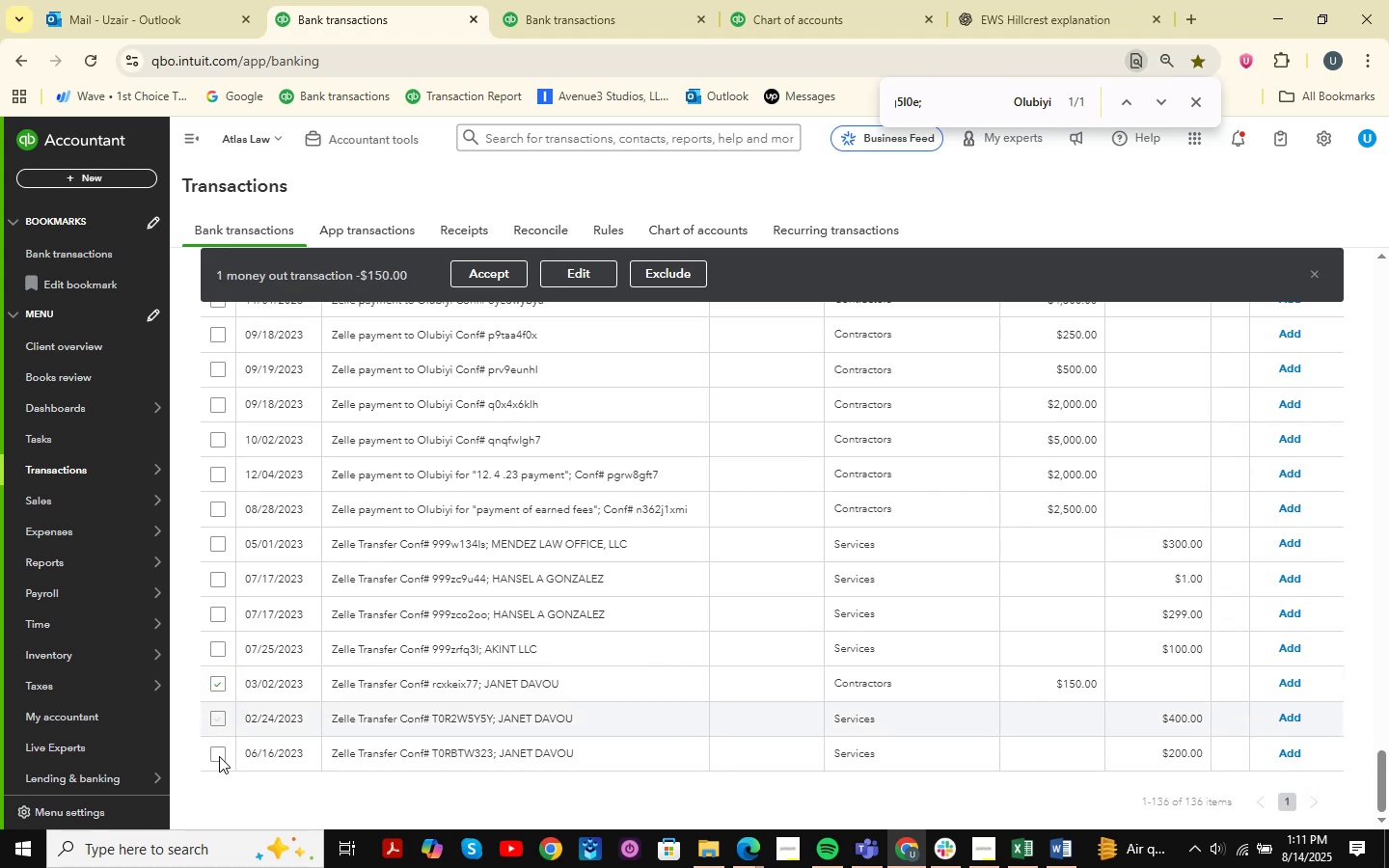 
triple_click([219, 756])
 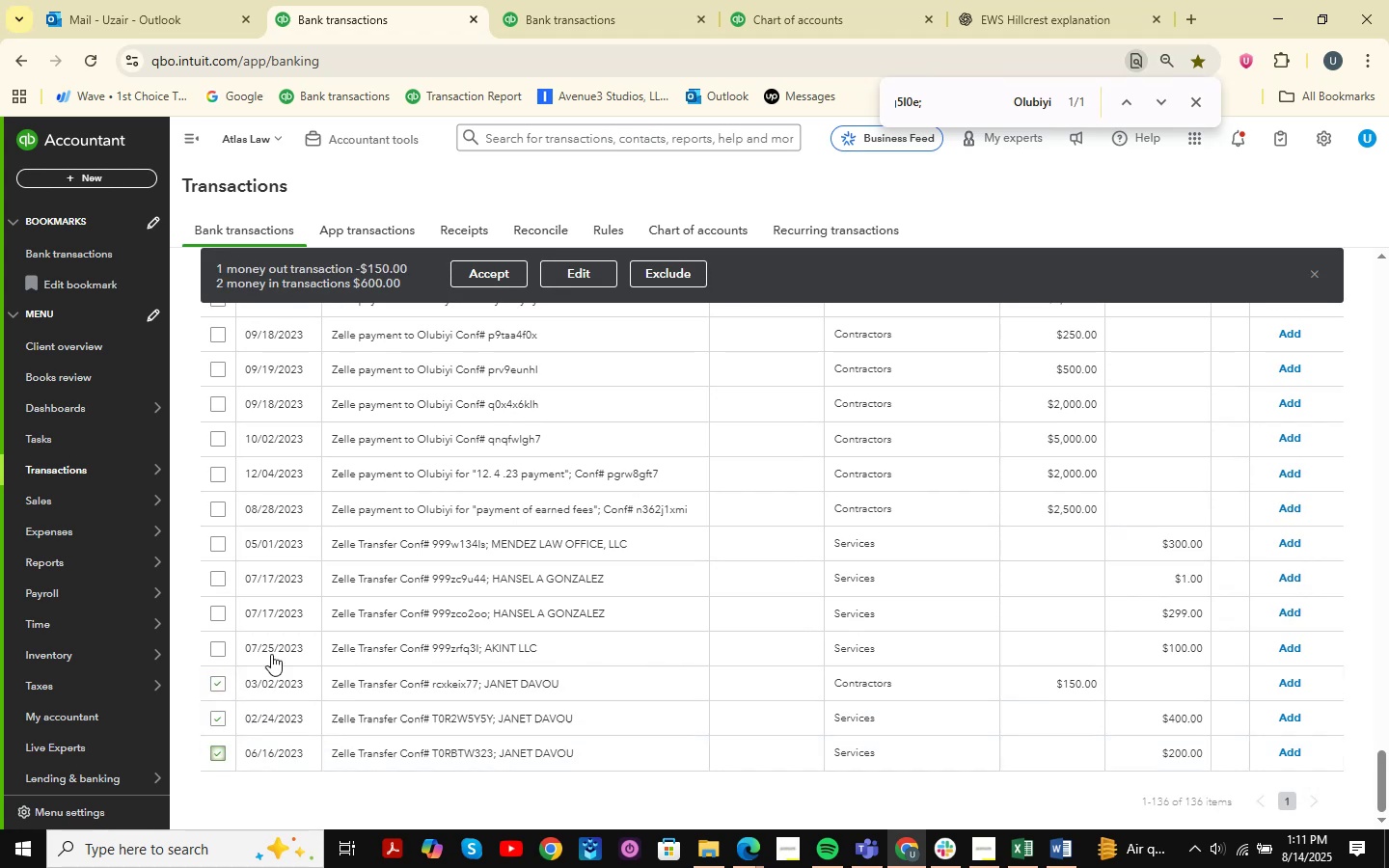 
left_click([574, 261])
 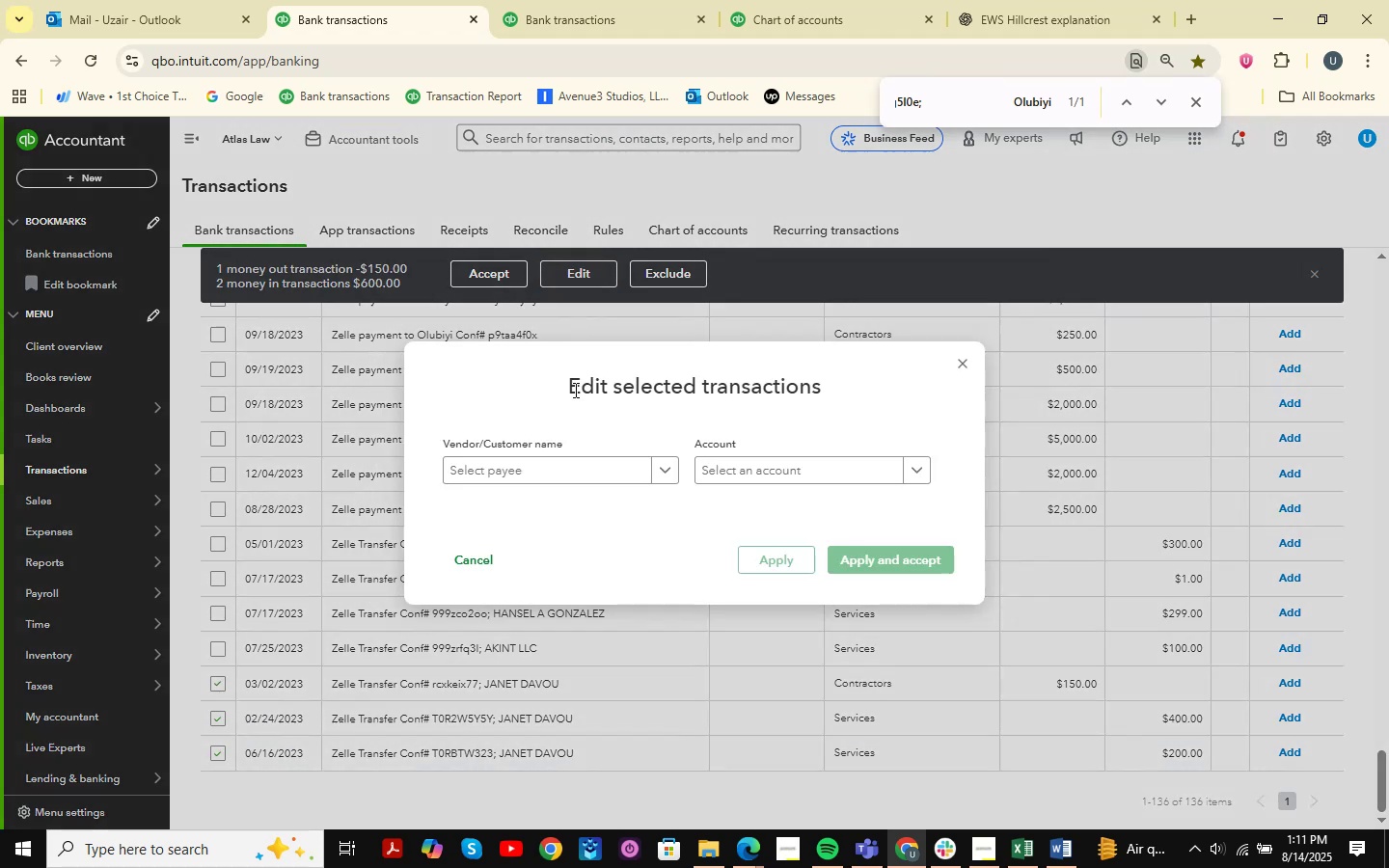 
left_click([548, 456])
 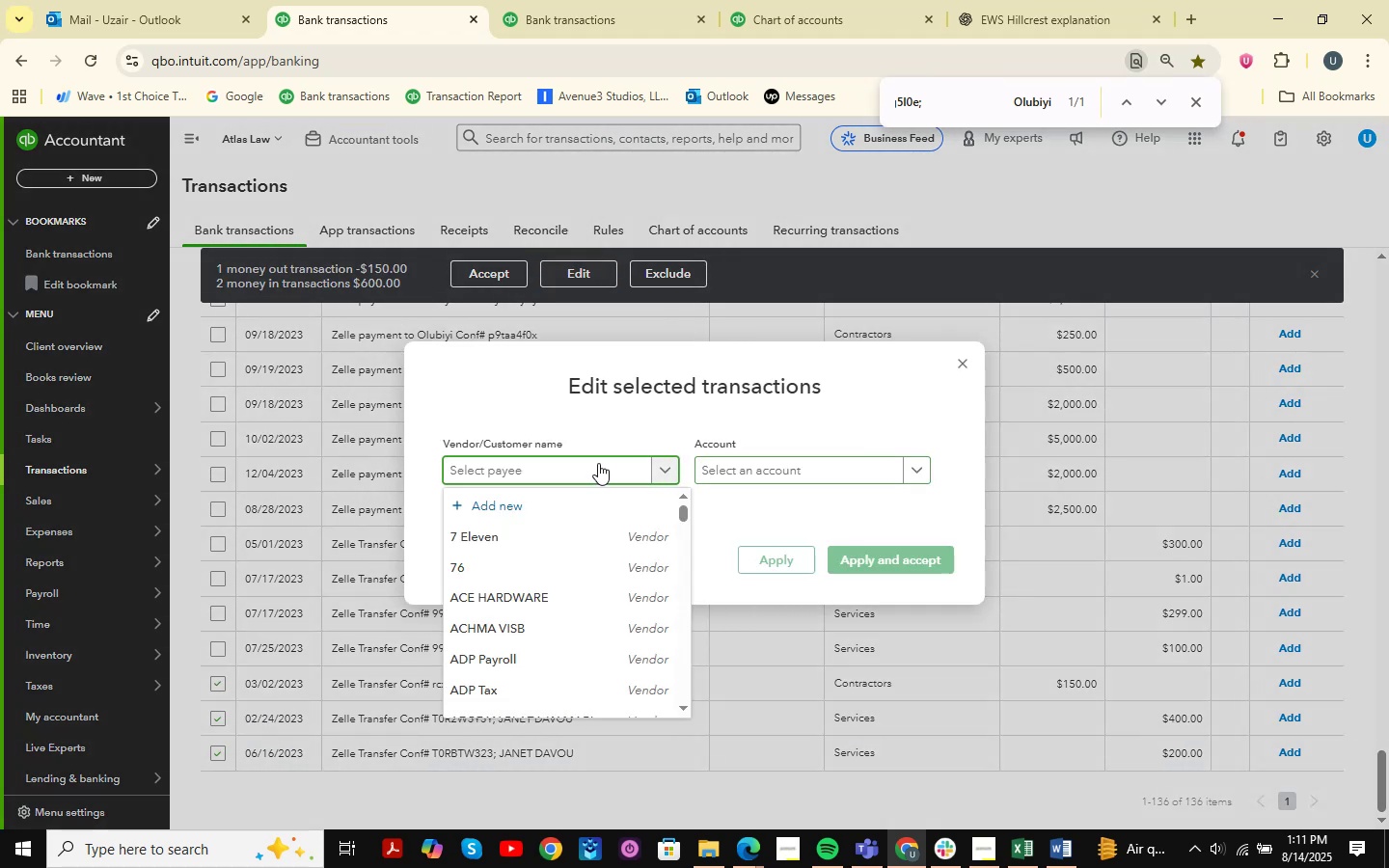 
type(Janet Davou )
 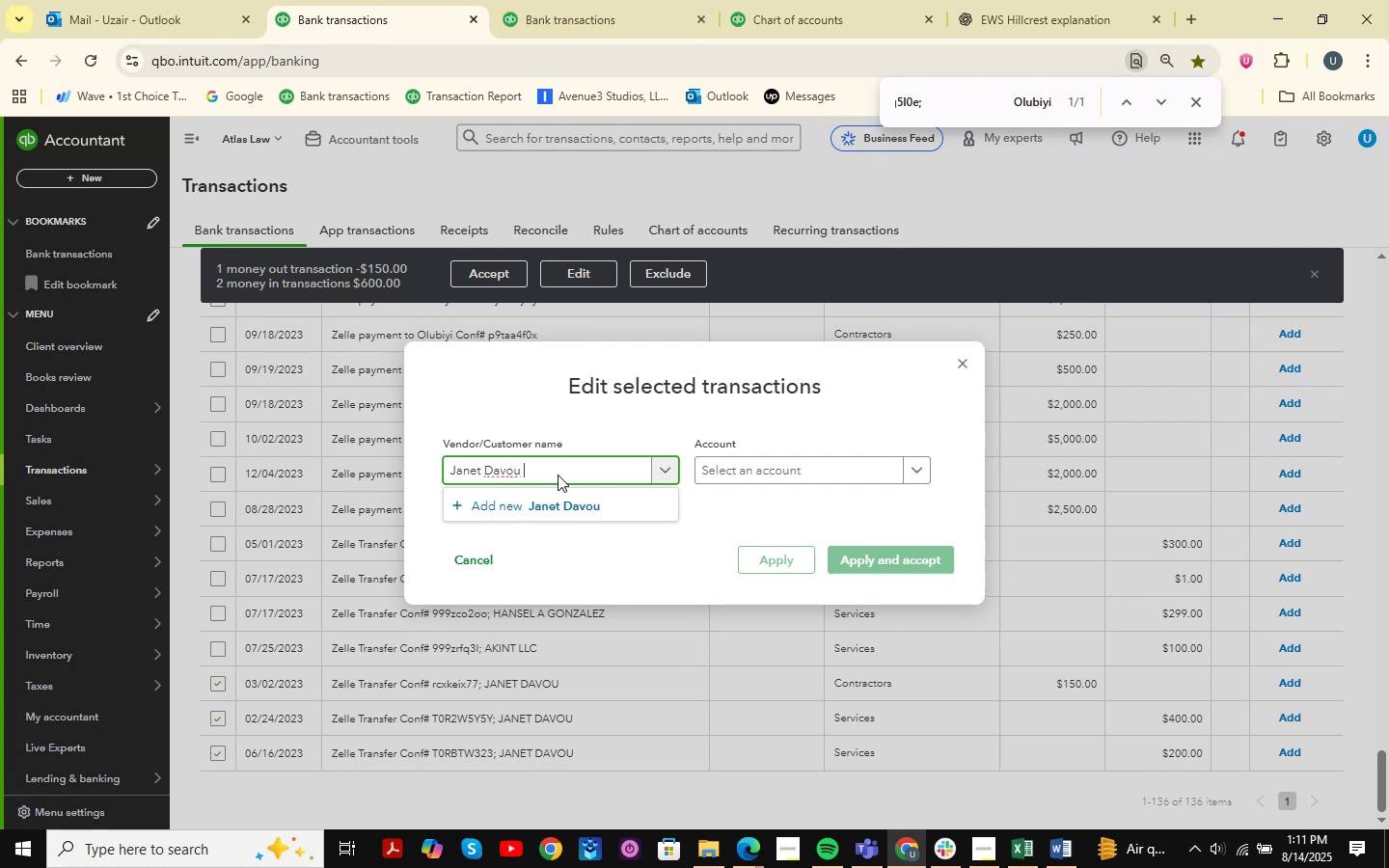 
left_click([581, 511])
 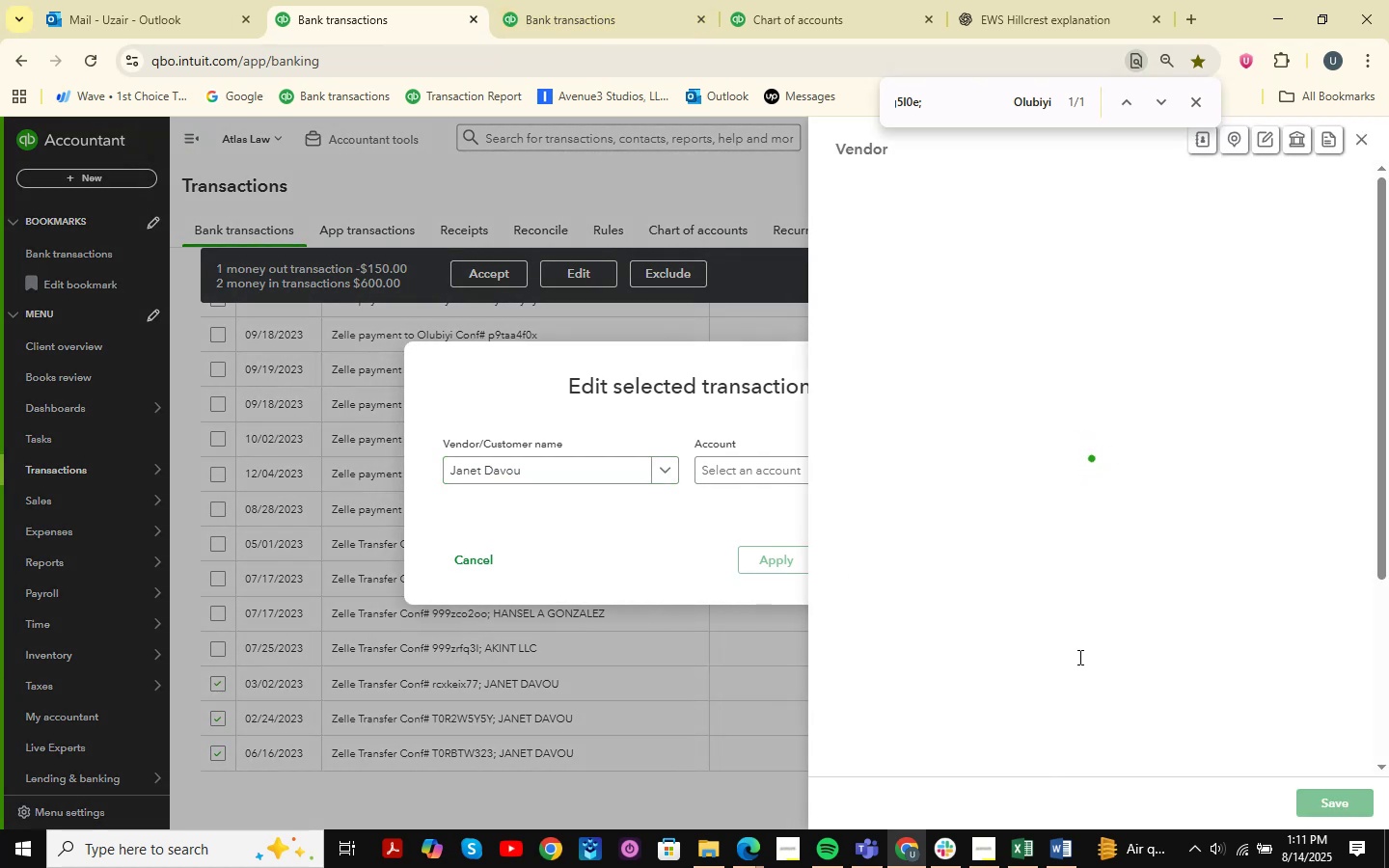 
left_click([1346, 805])
 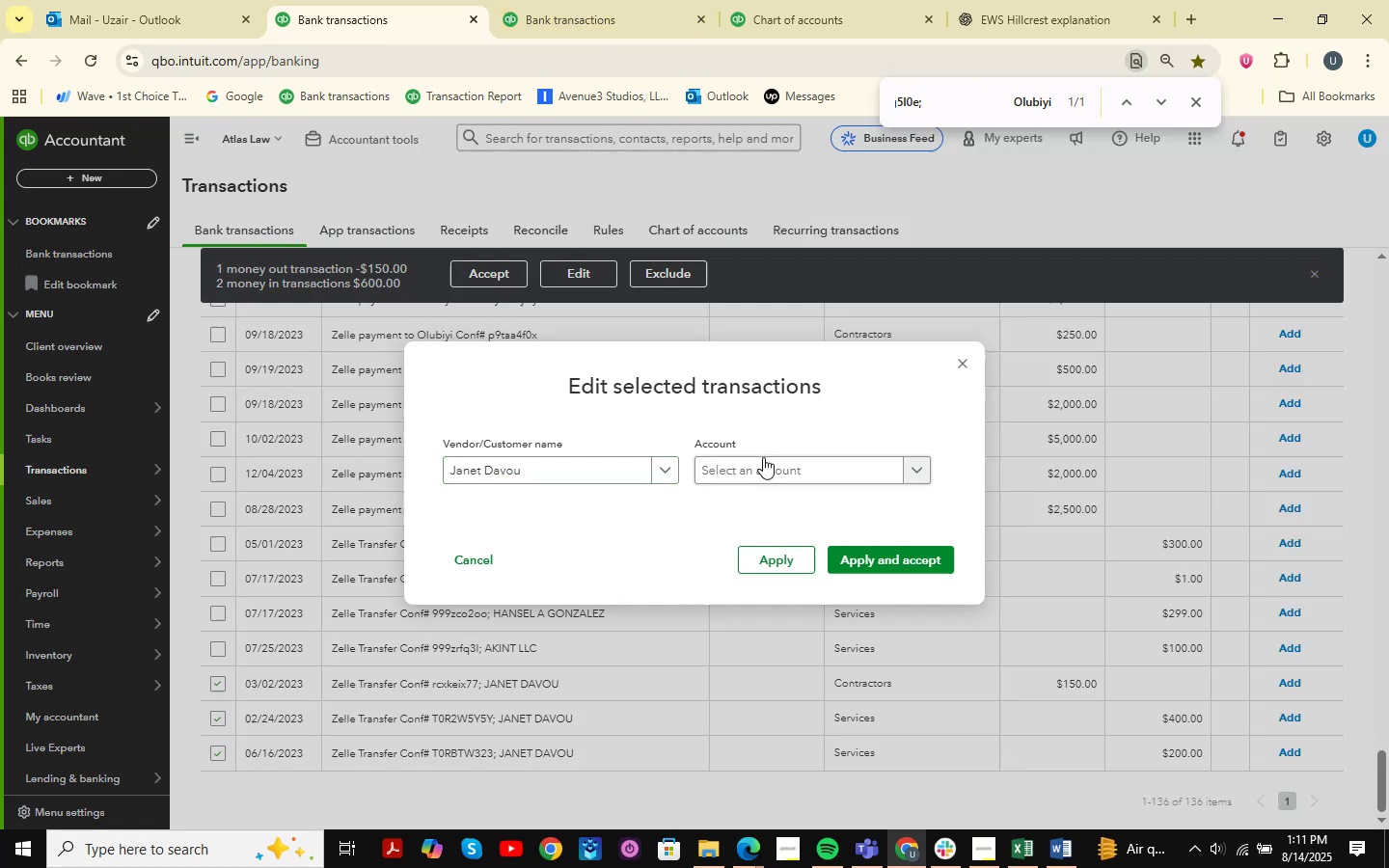 
left_click([768, 462])
 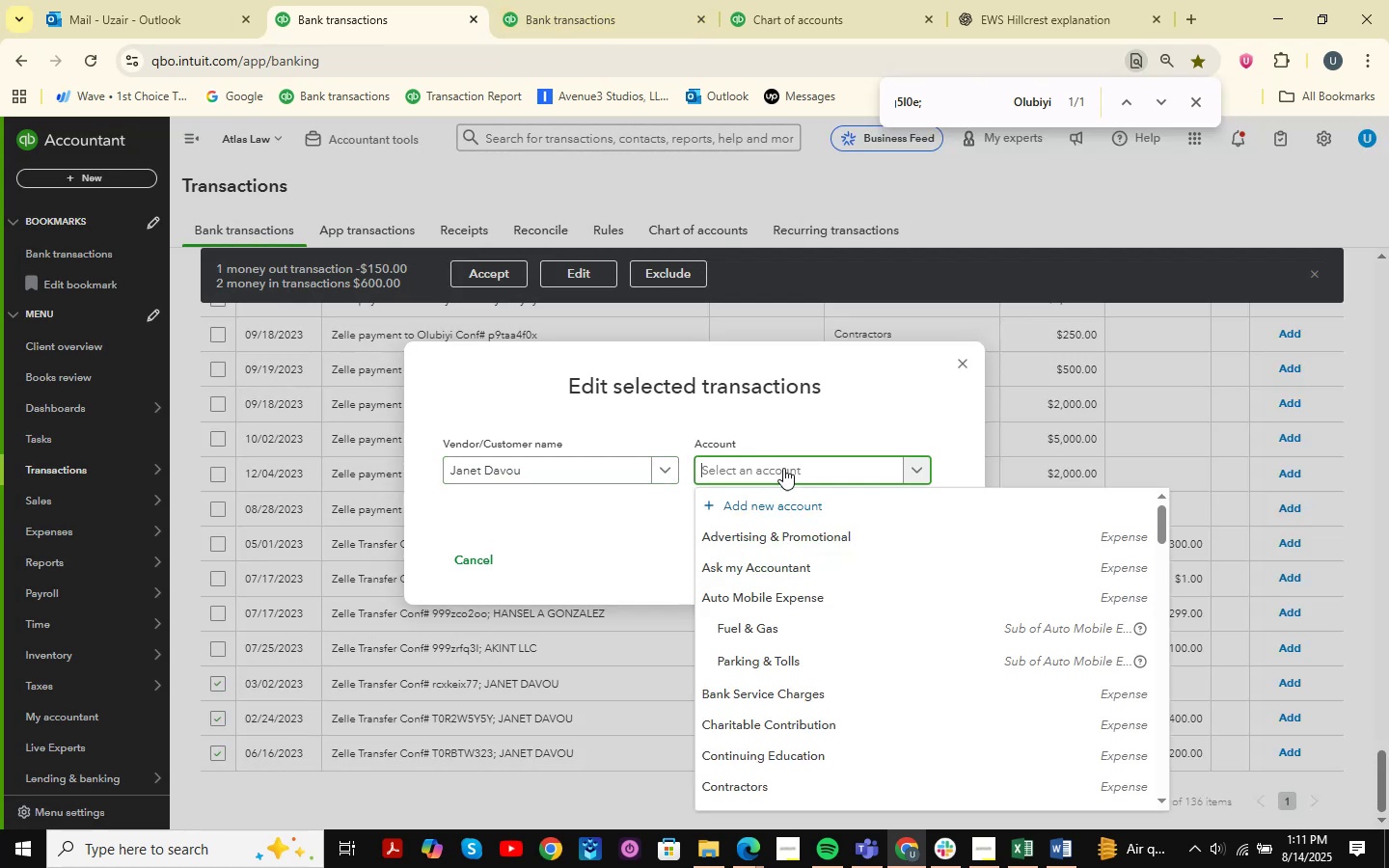 
type(ser)
 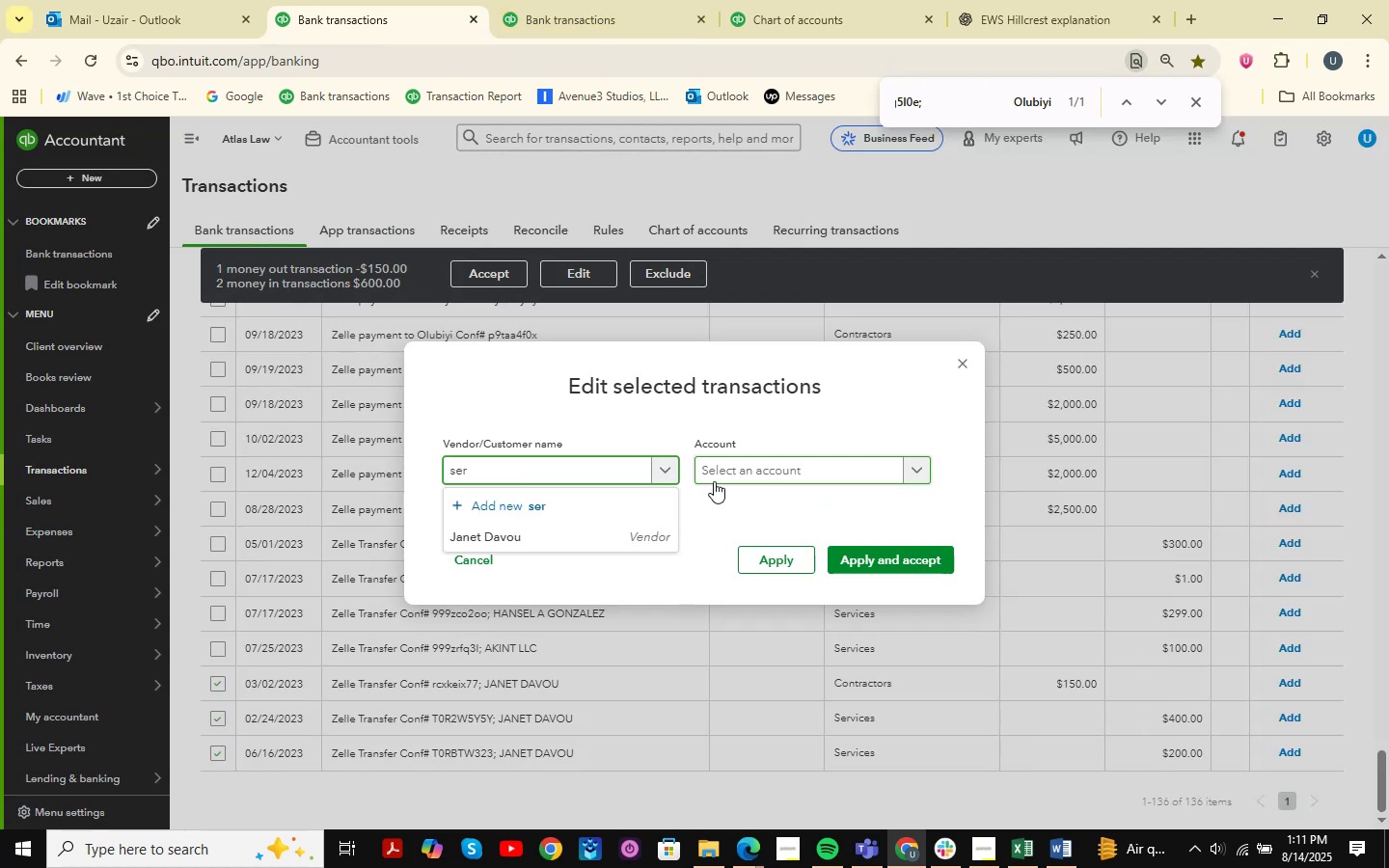 
left_click([571, 524])
 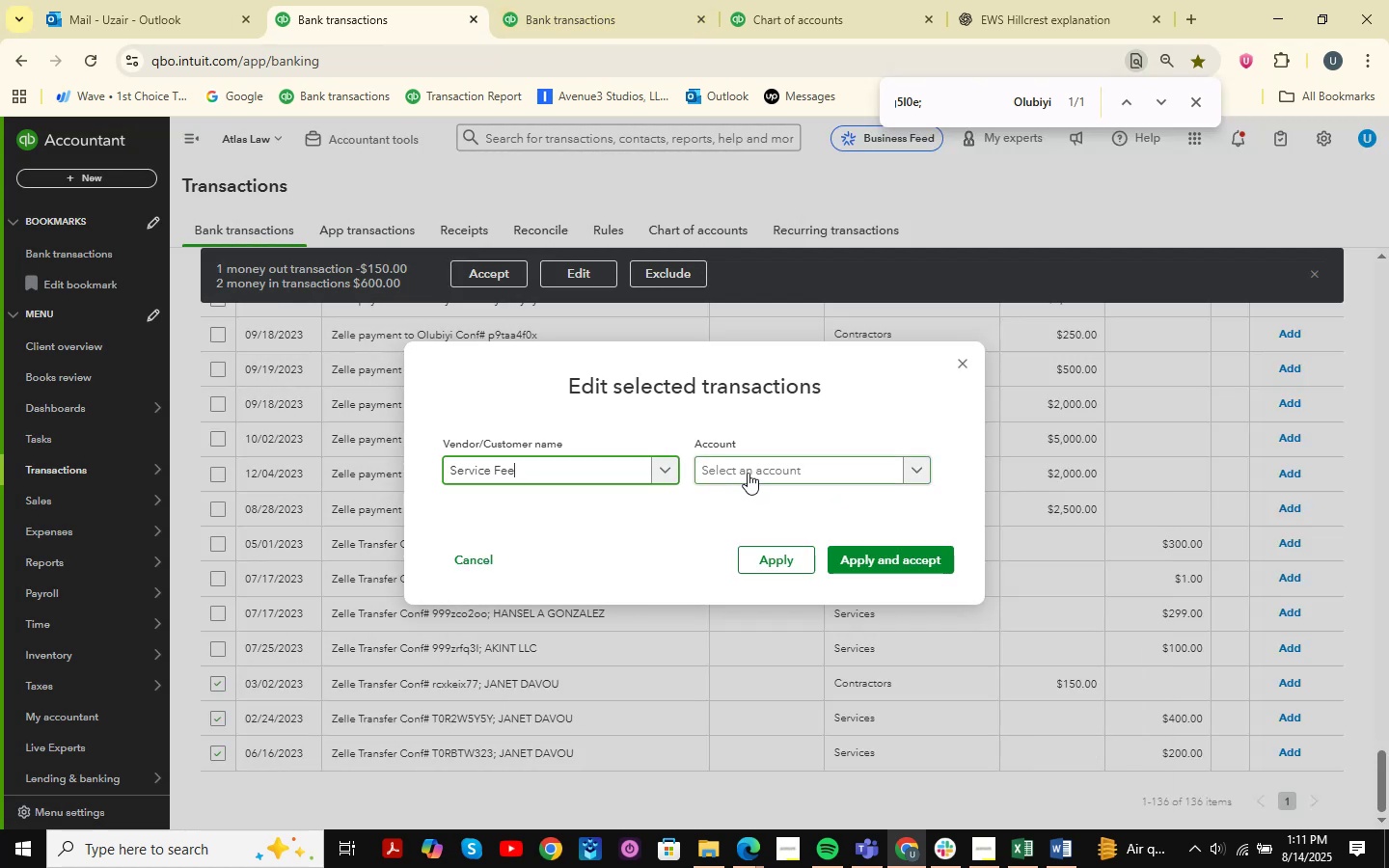 
left_click([613, 469])
 